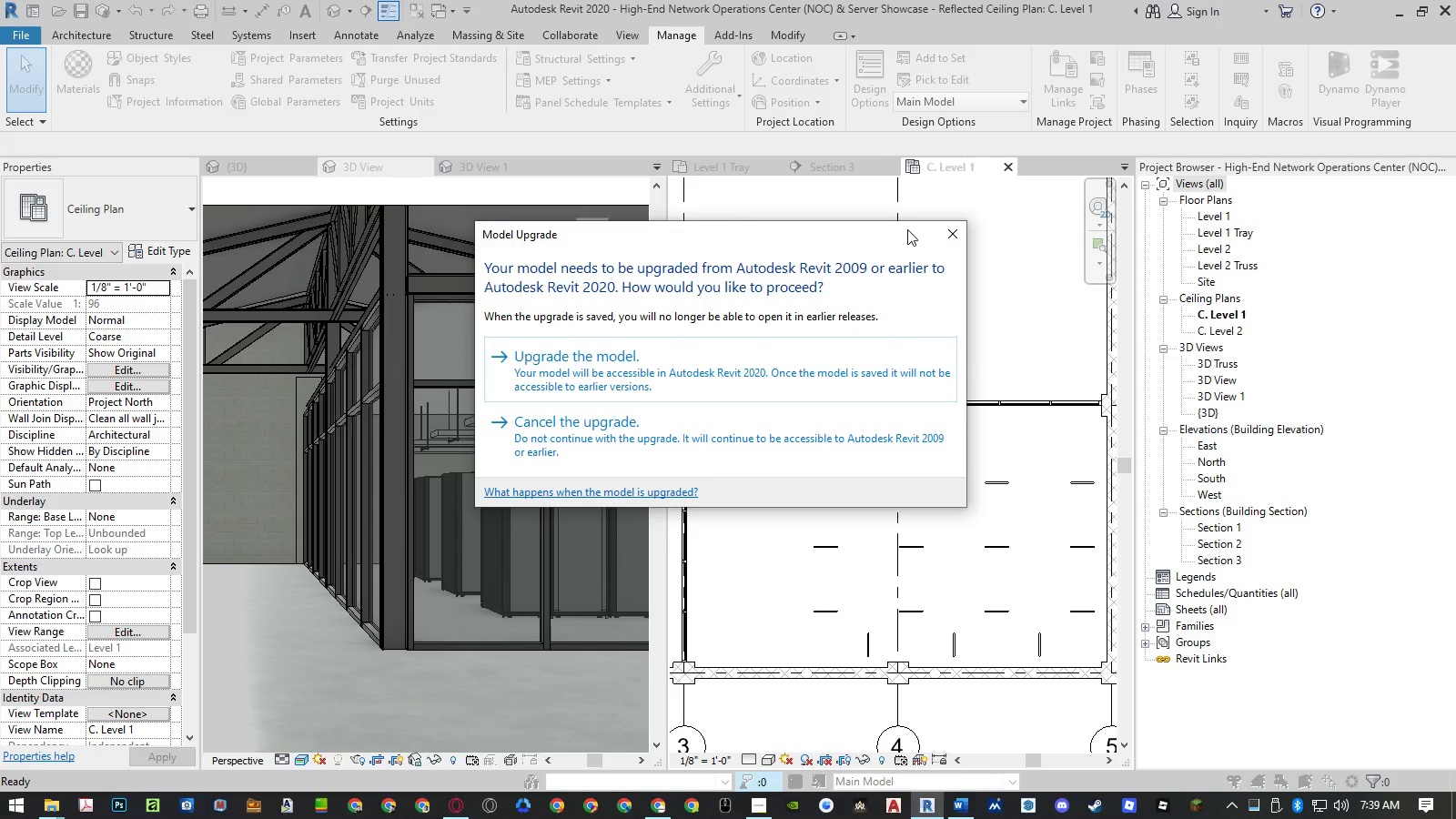 
left_click([816, 357])
 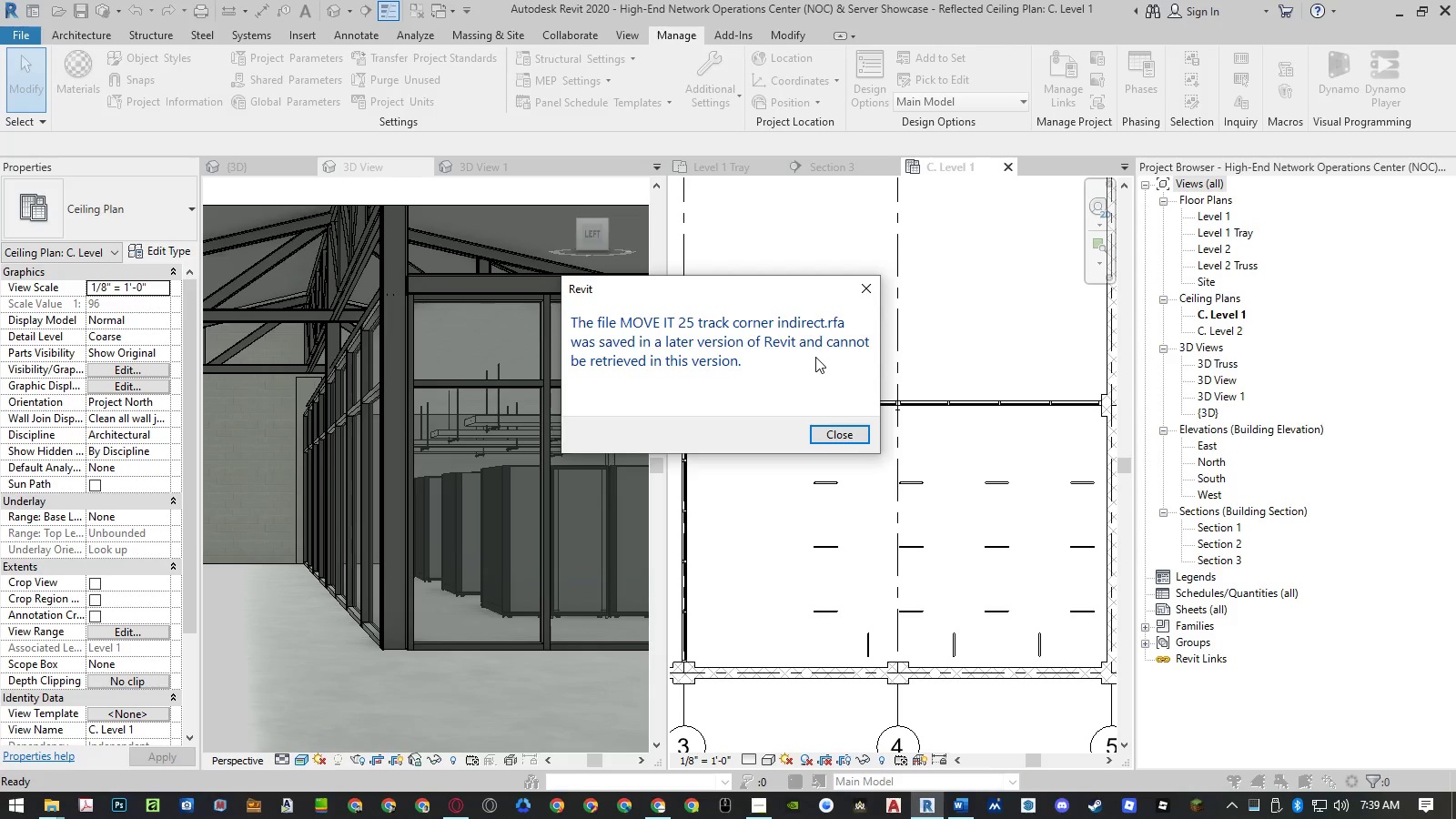 
wait(6.47)
 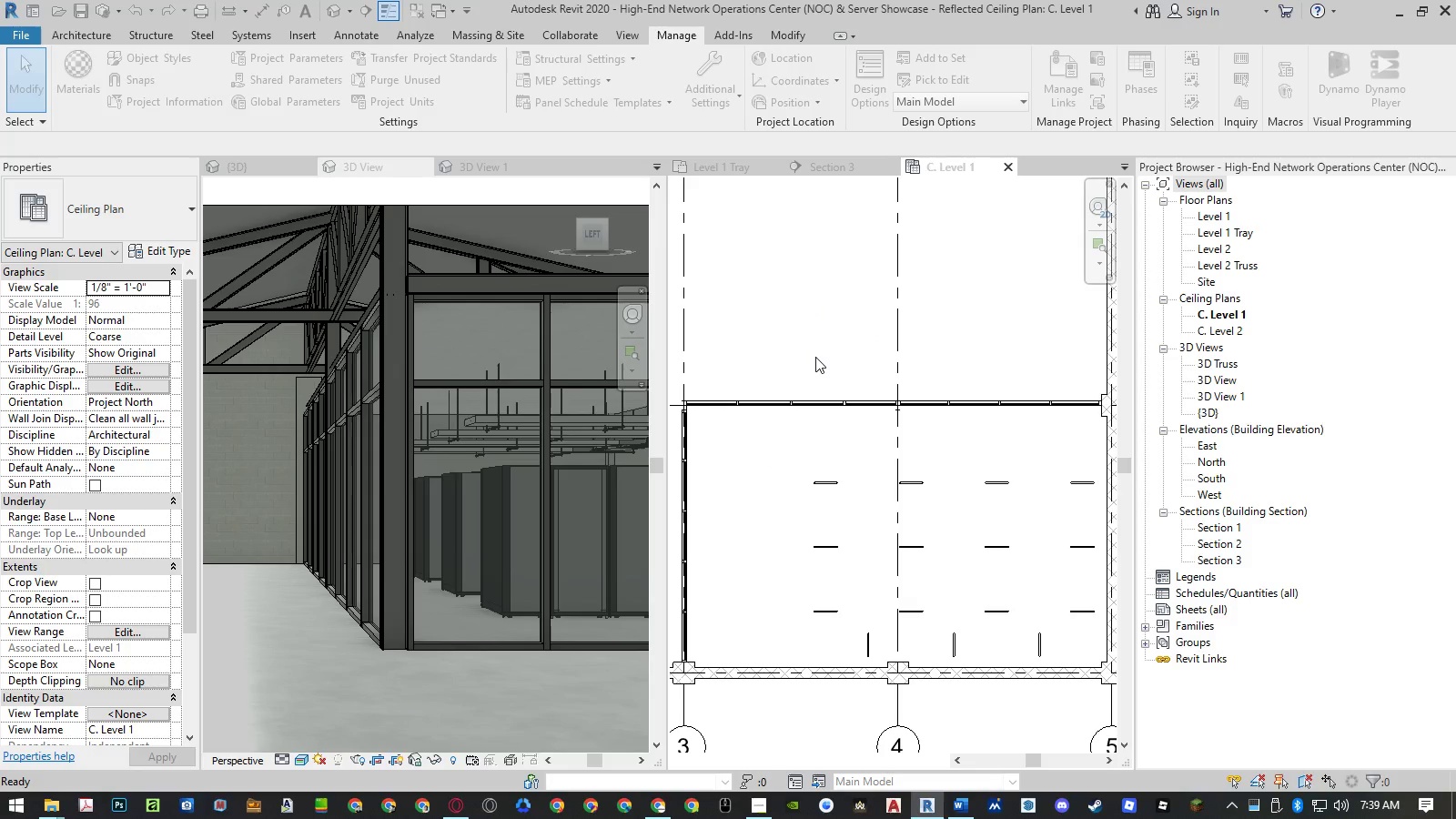 
left_click([830, 434])
 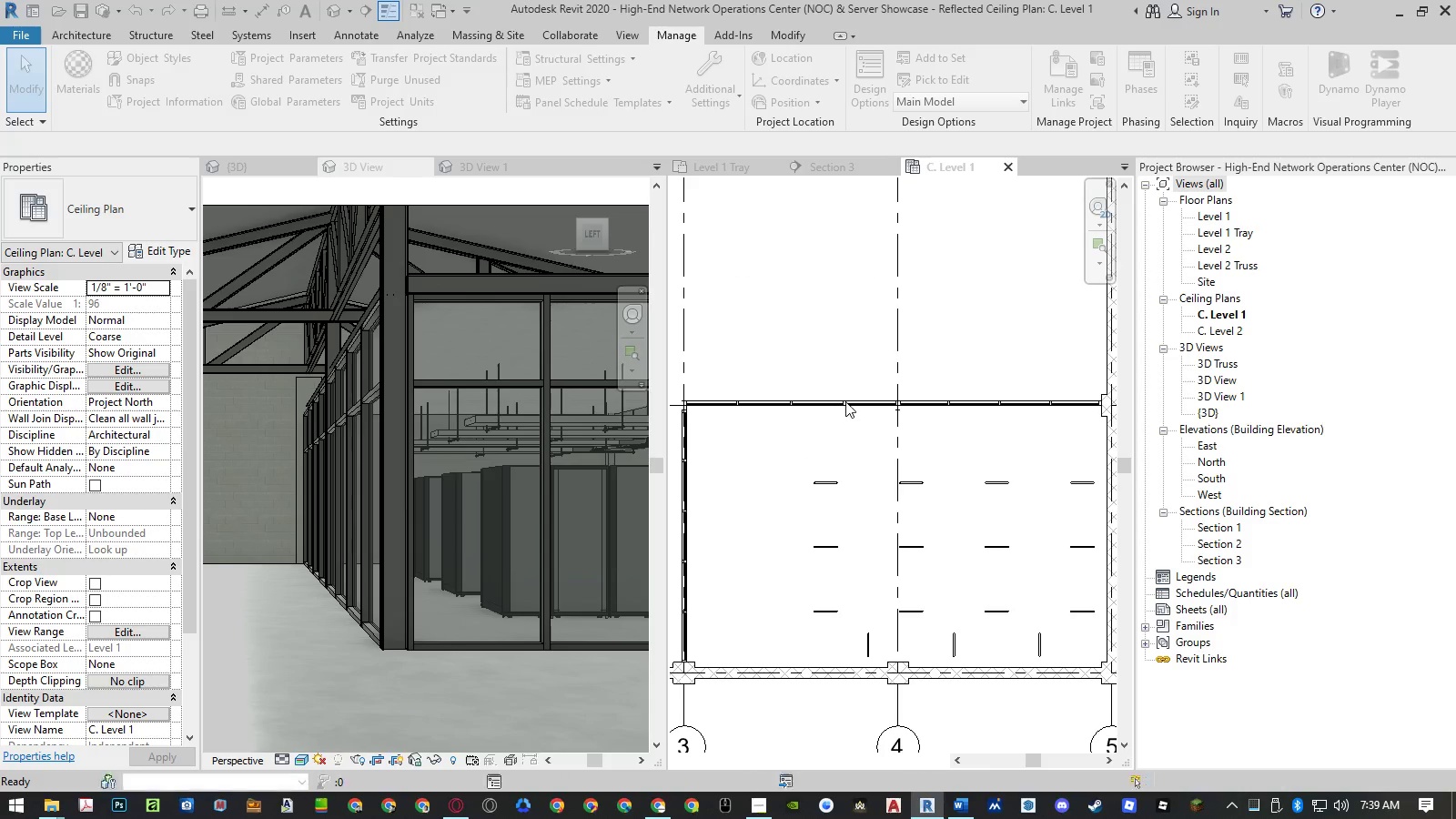 
hold_key(key=AltLeft, duration=25.12)
 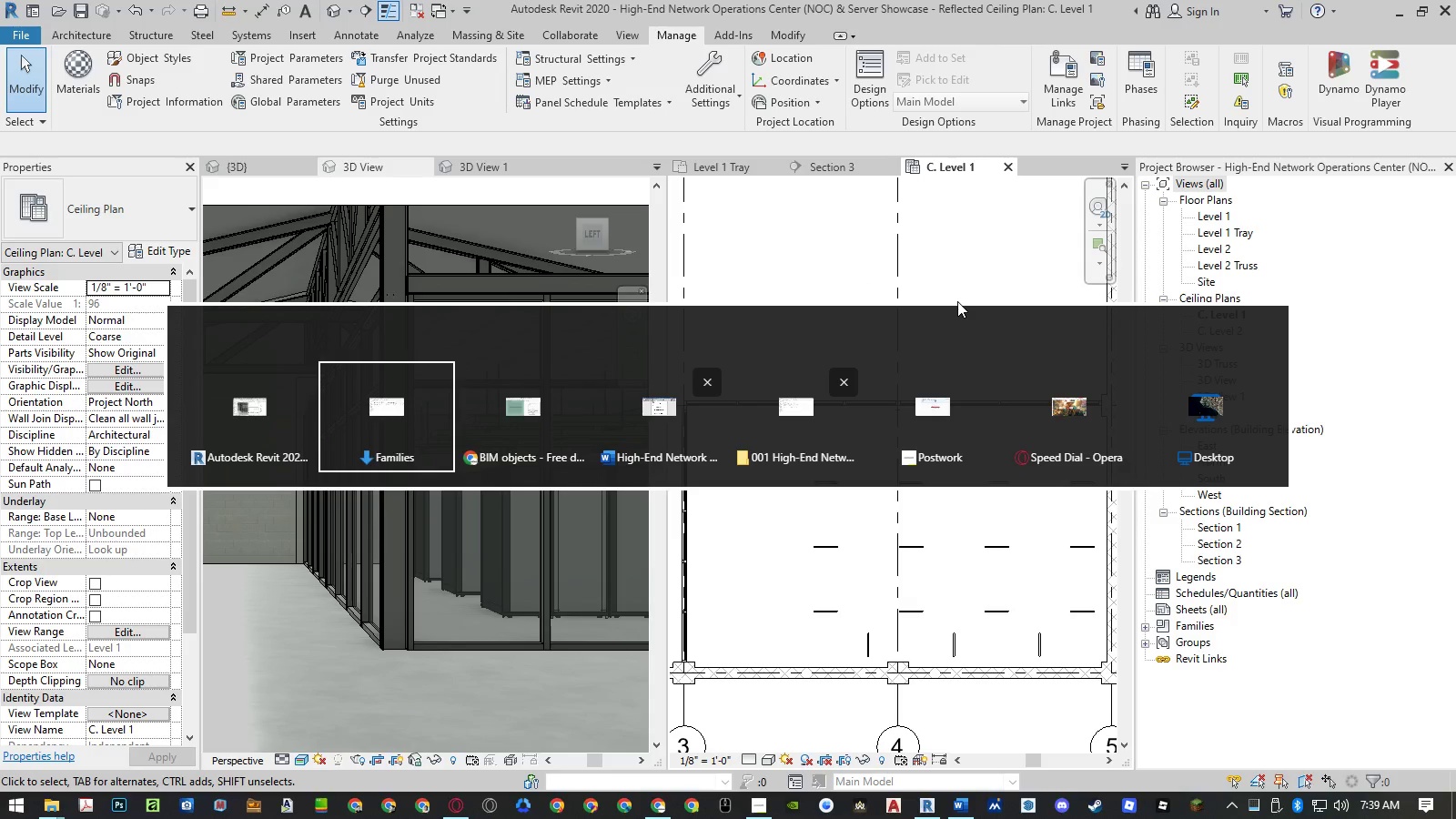 
hold_key(key=Tab, duration=25.08)
 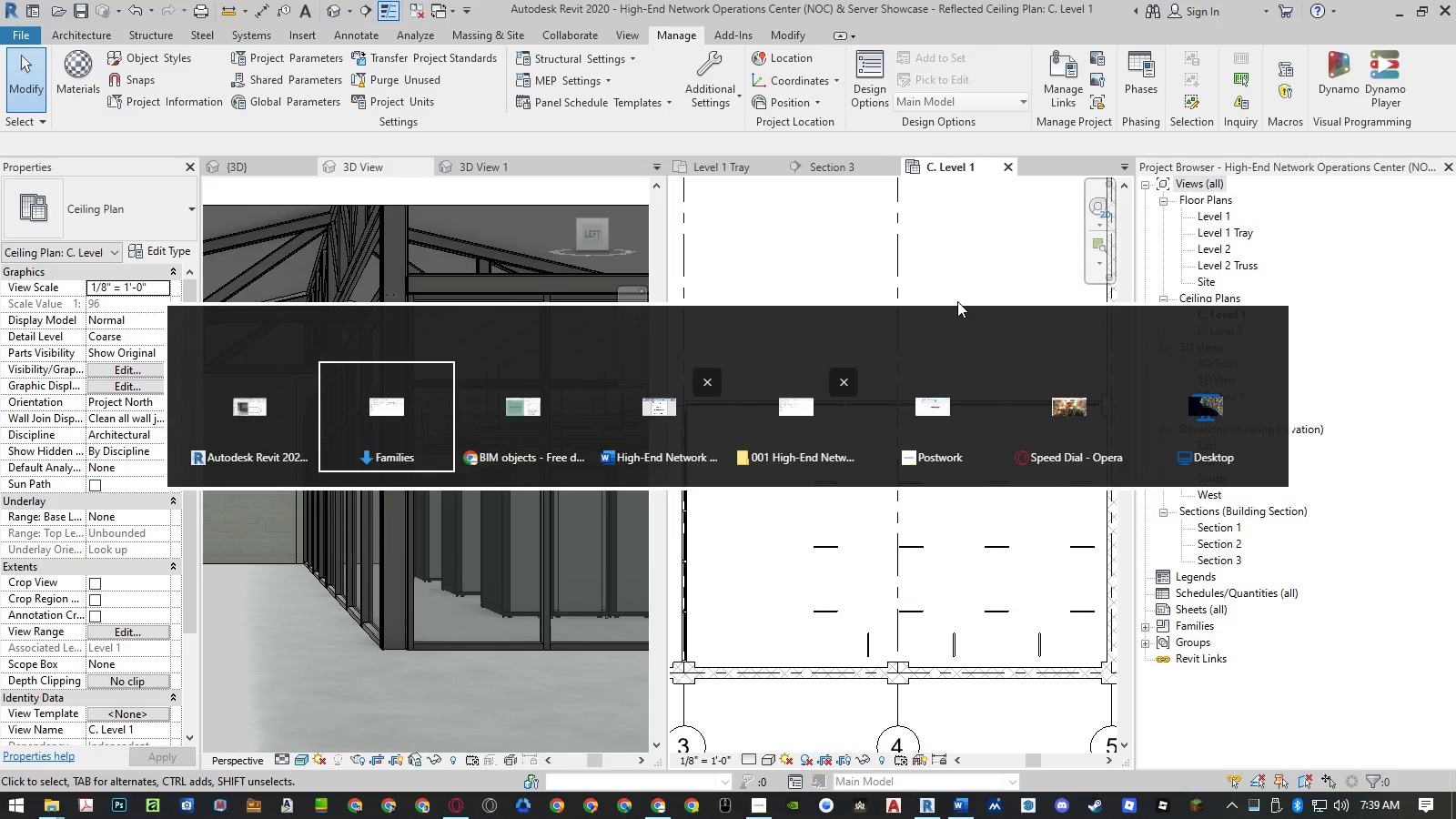 
left_click([228, 142])
 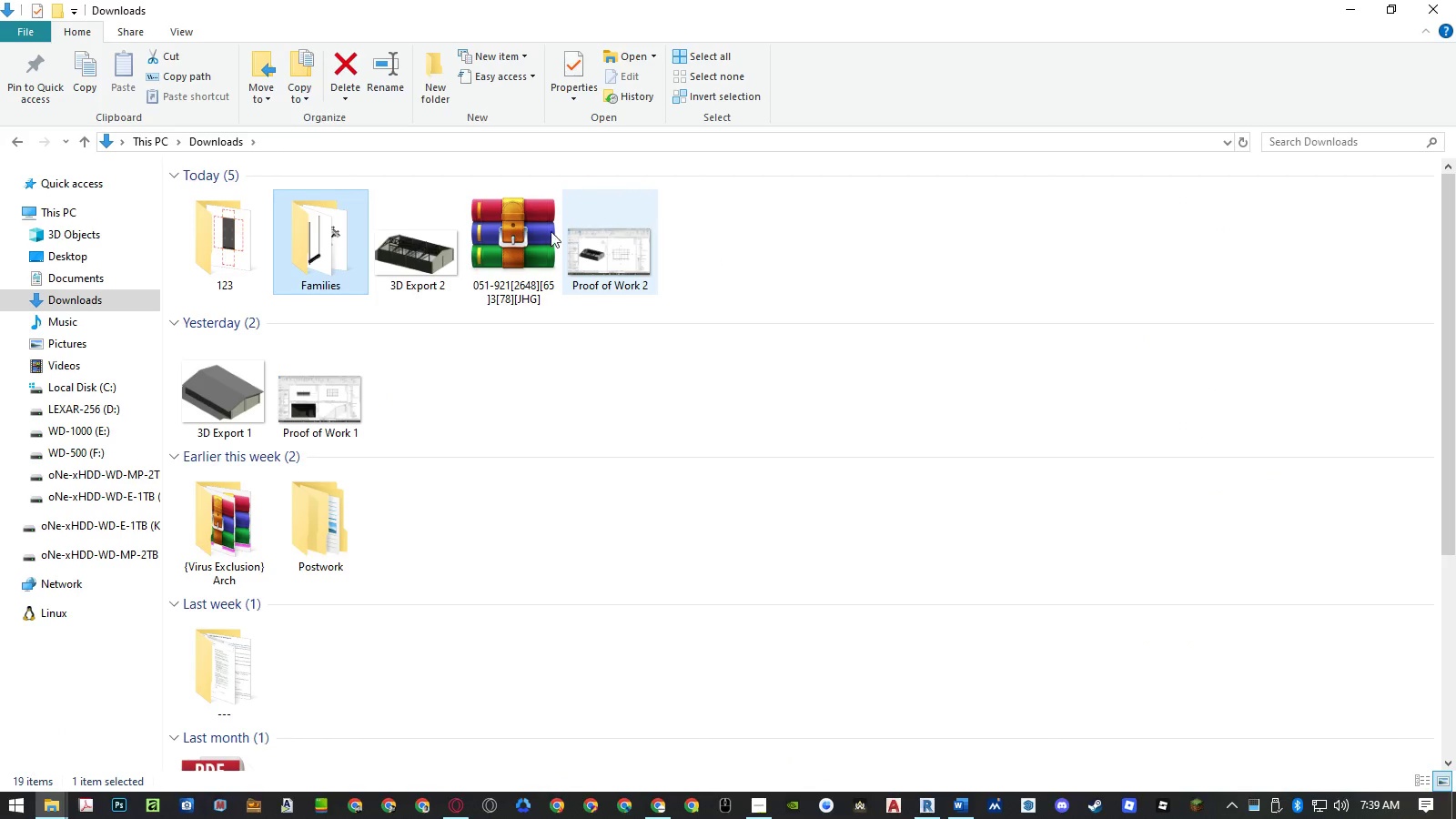 
left_click([511, 232])
 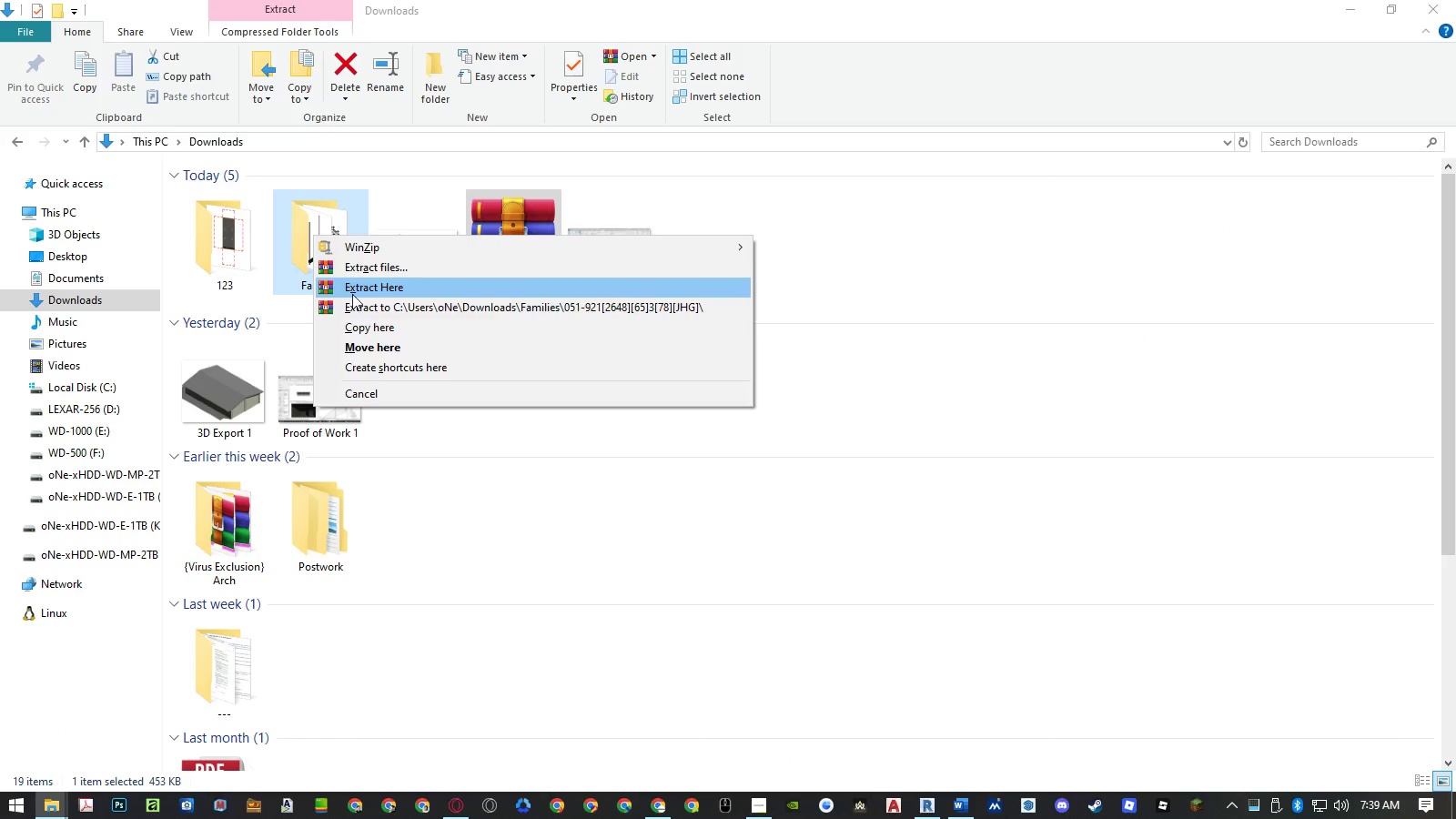 
left_click([362, 287])
 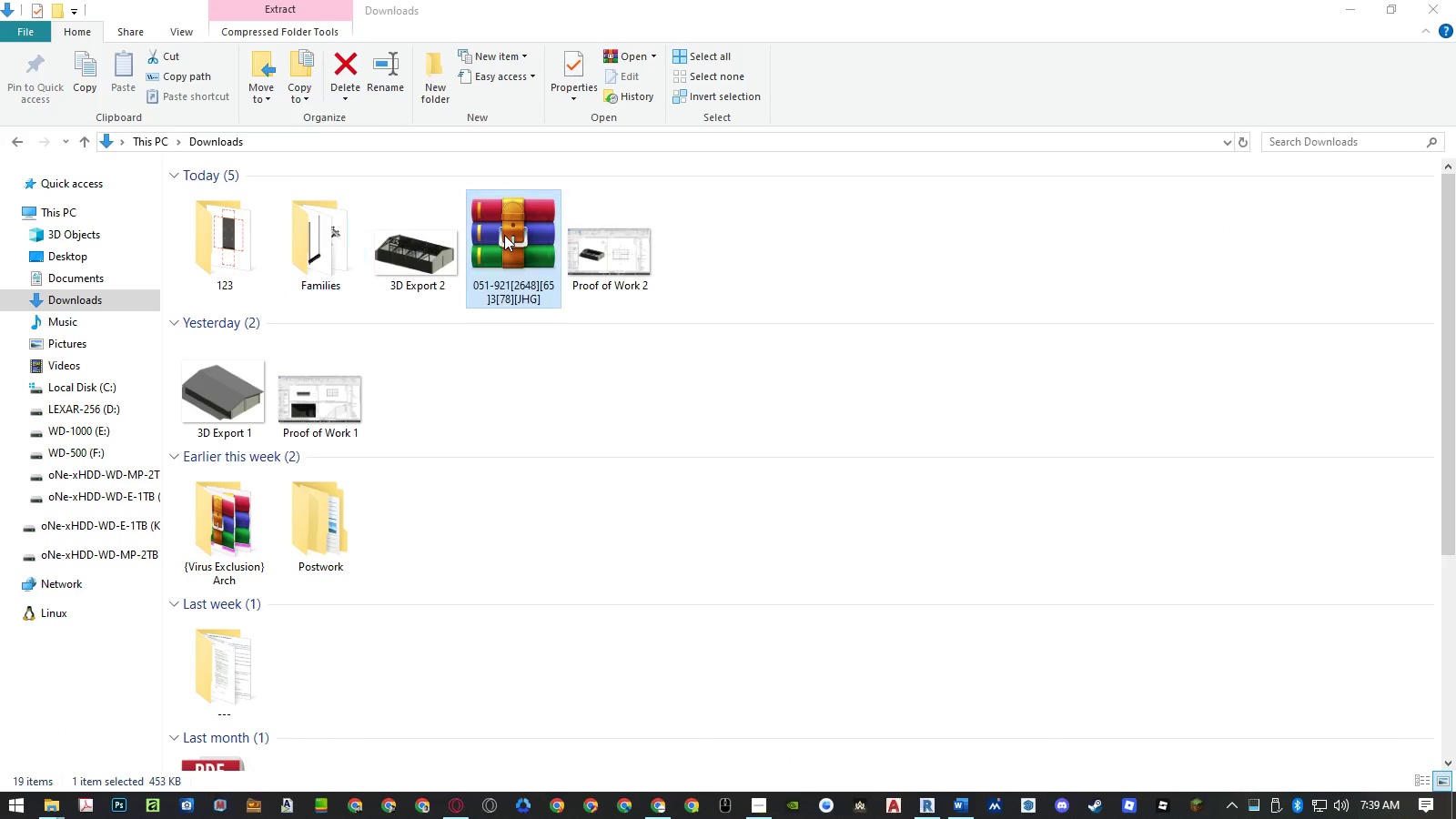 
right_click([504, 235])
 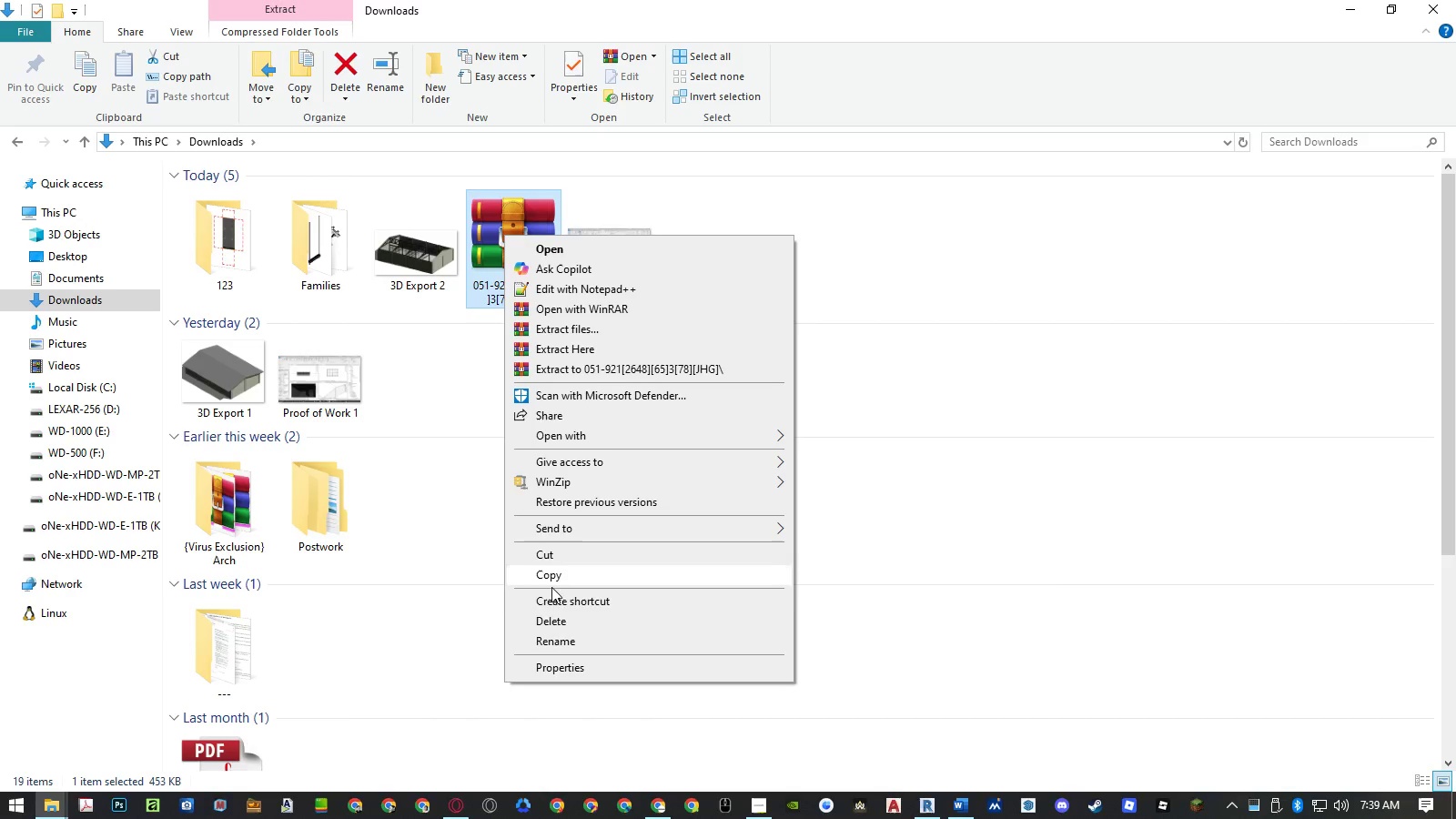 
left_click([551, 617])
 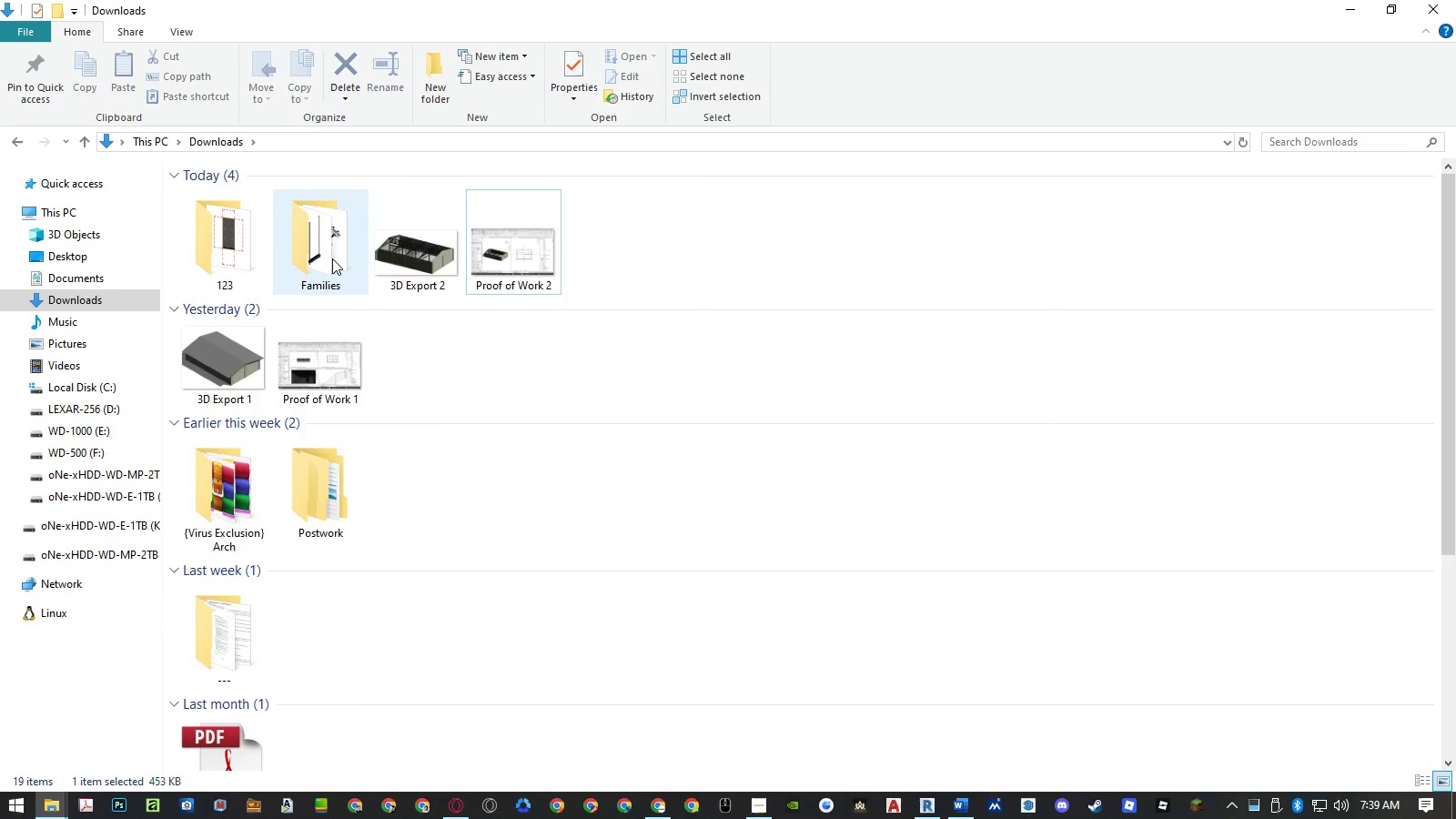 
double_click([332, 258])
 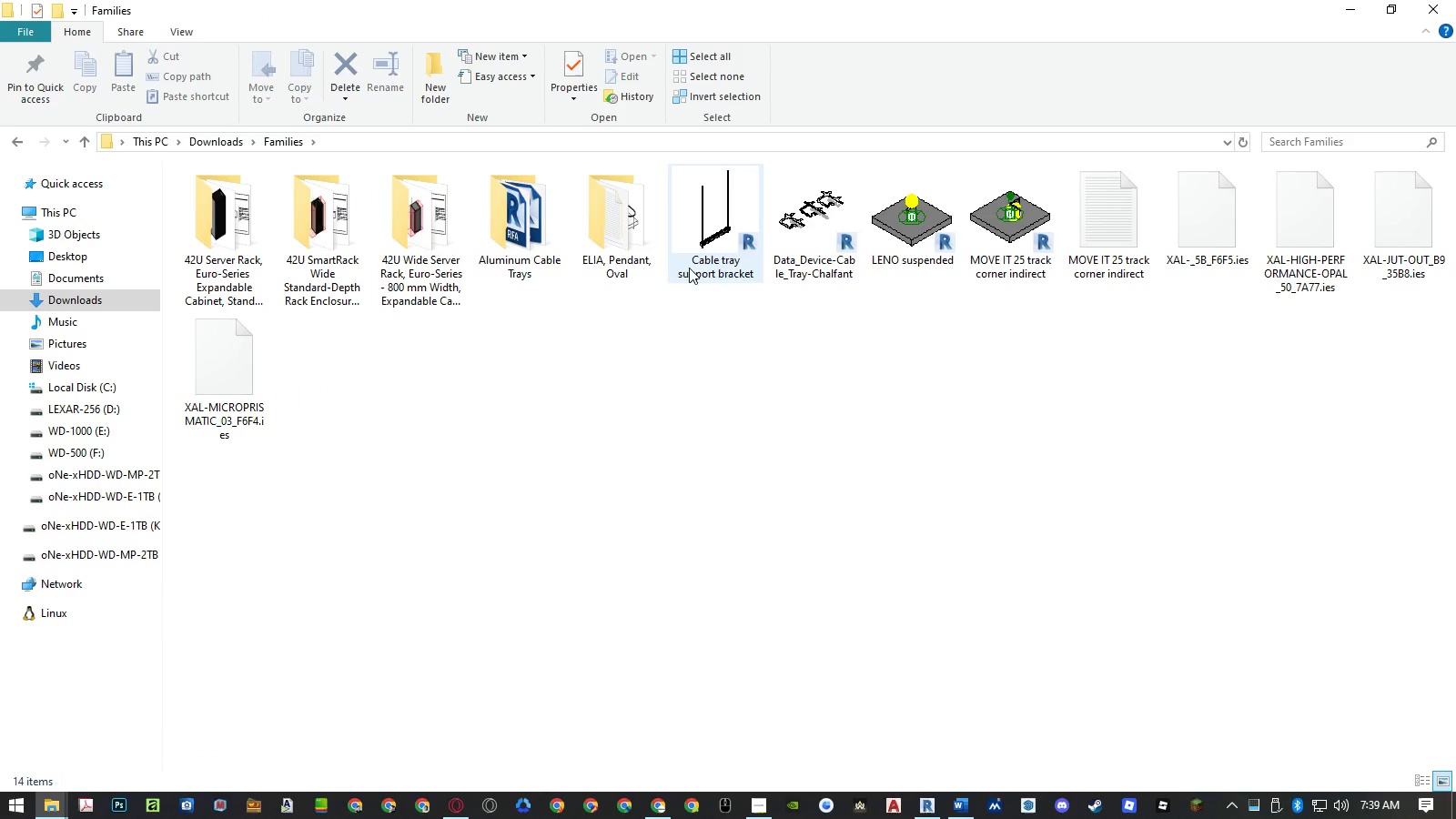 
left_click([965, 321])
 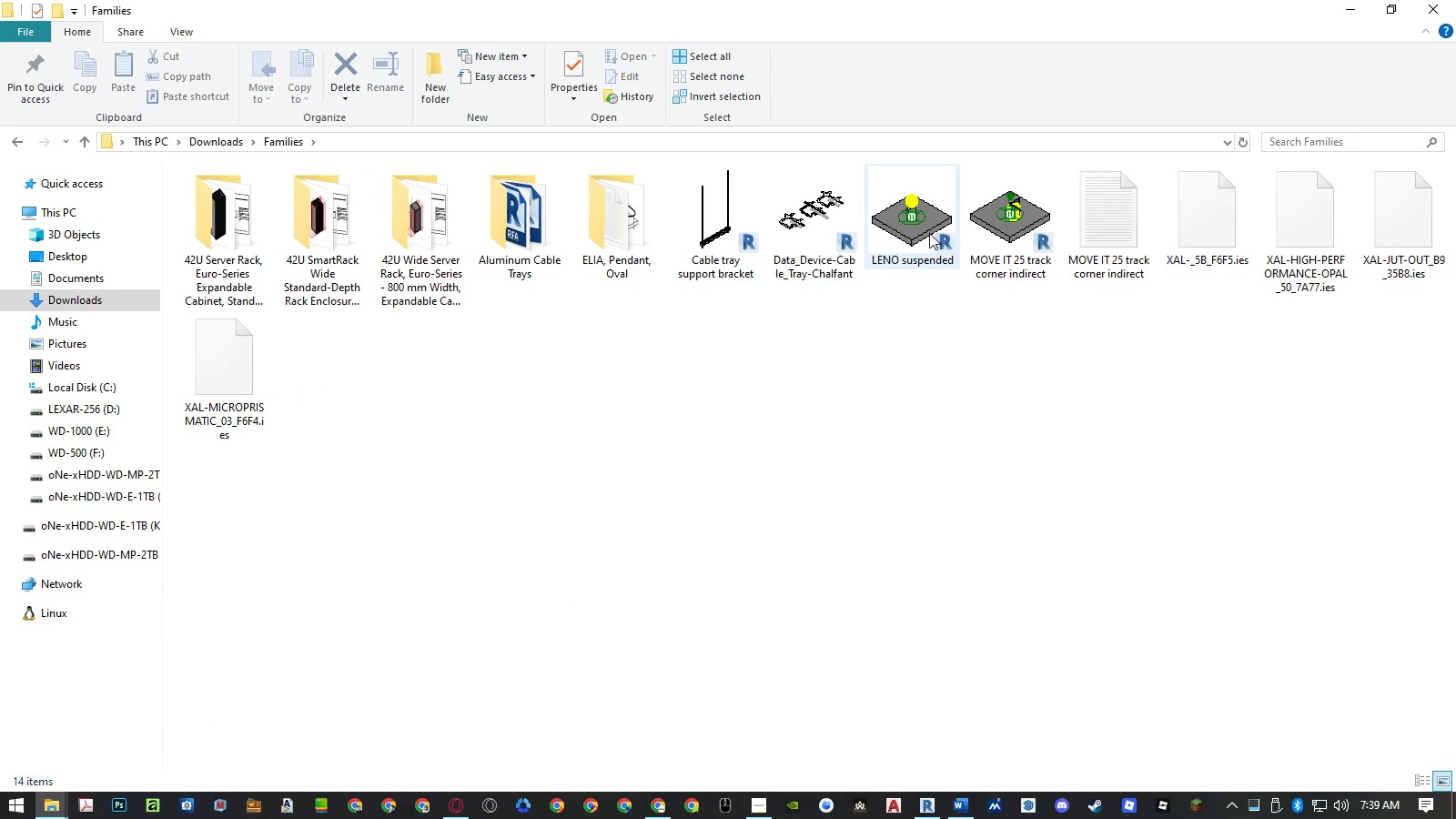 
double_click([929, 233])
 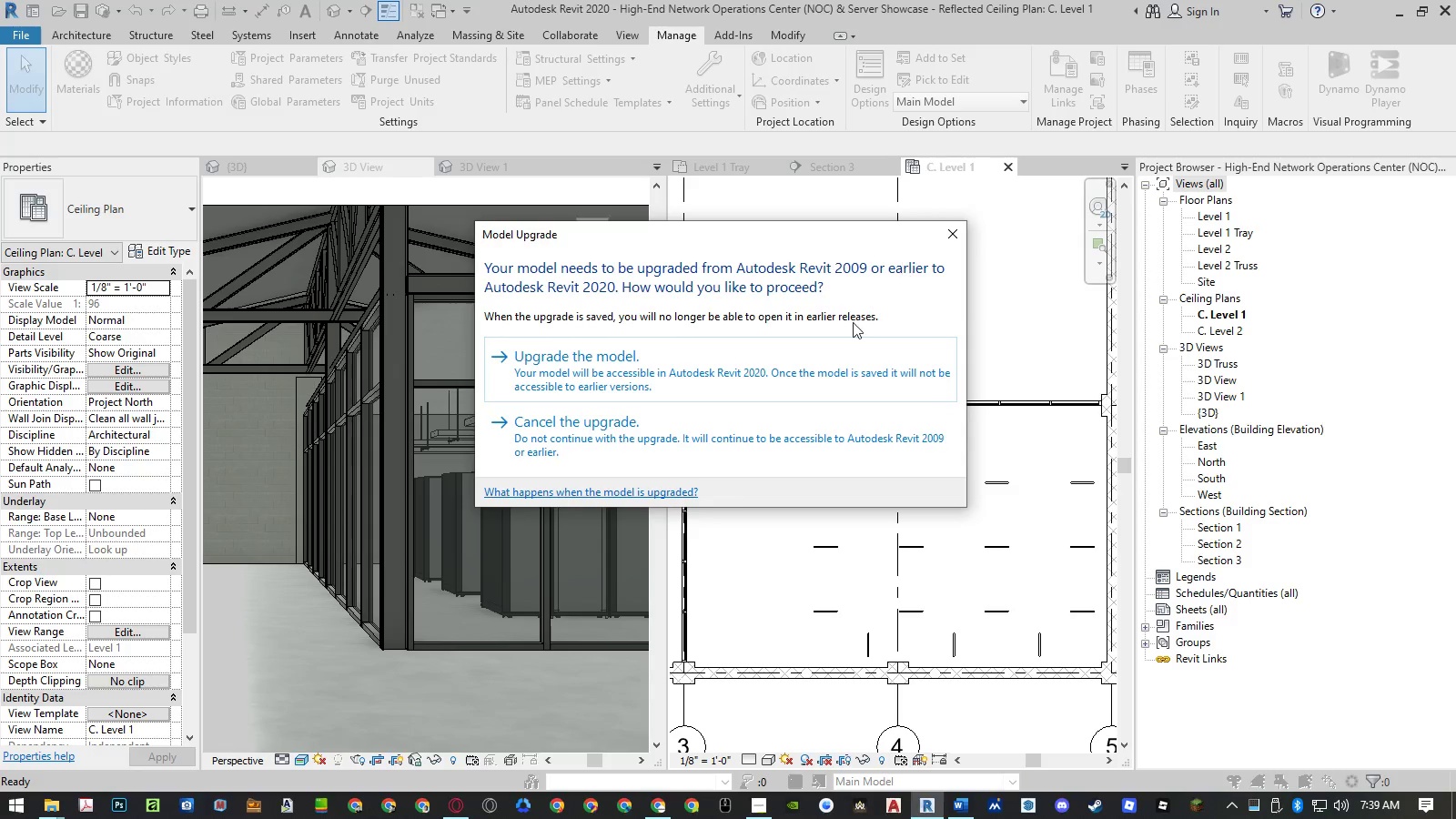 
left_click([834, 359])
 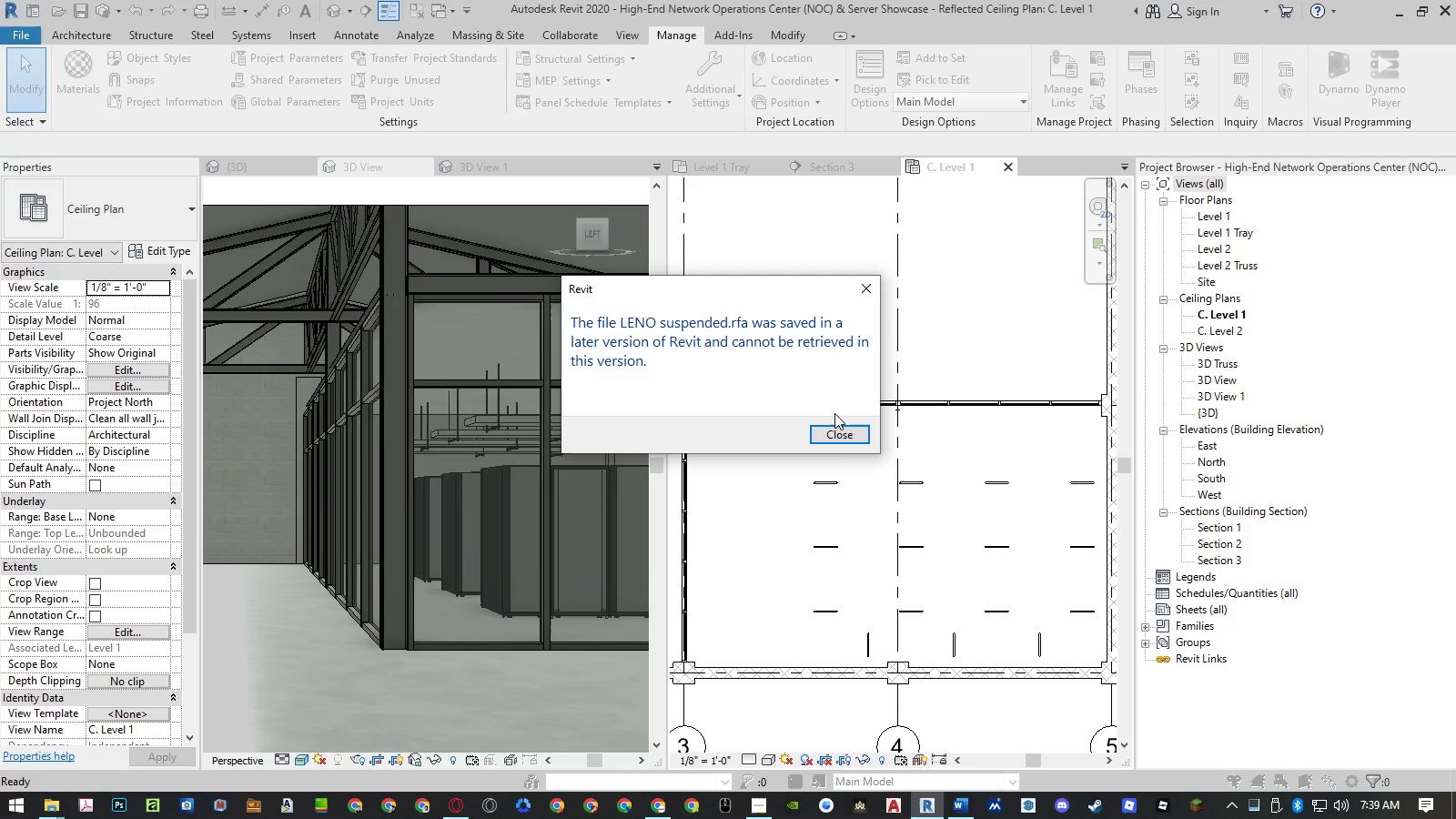 
left_click([835, 441])
 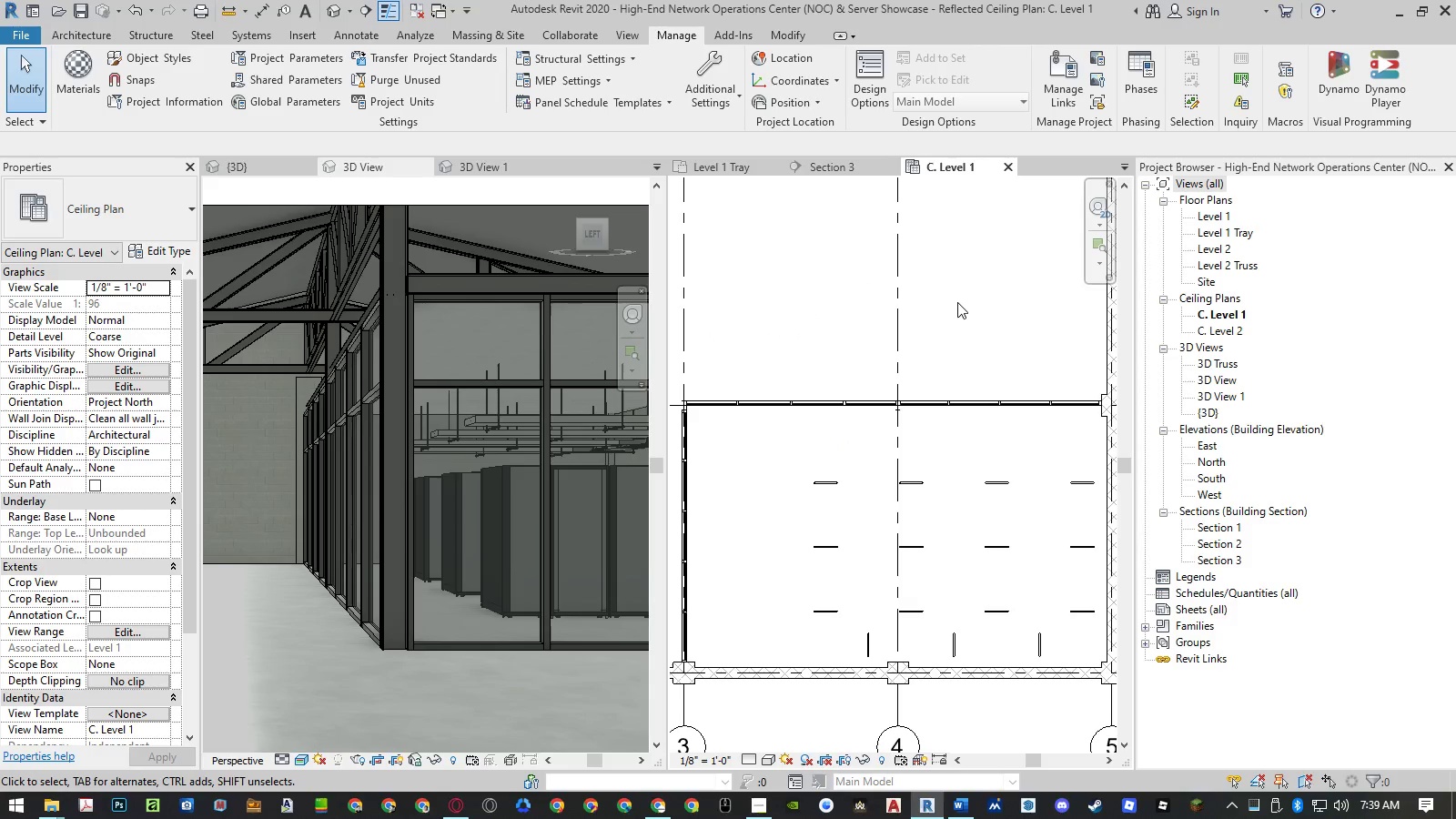 
left_click([957, 302])
 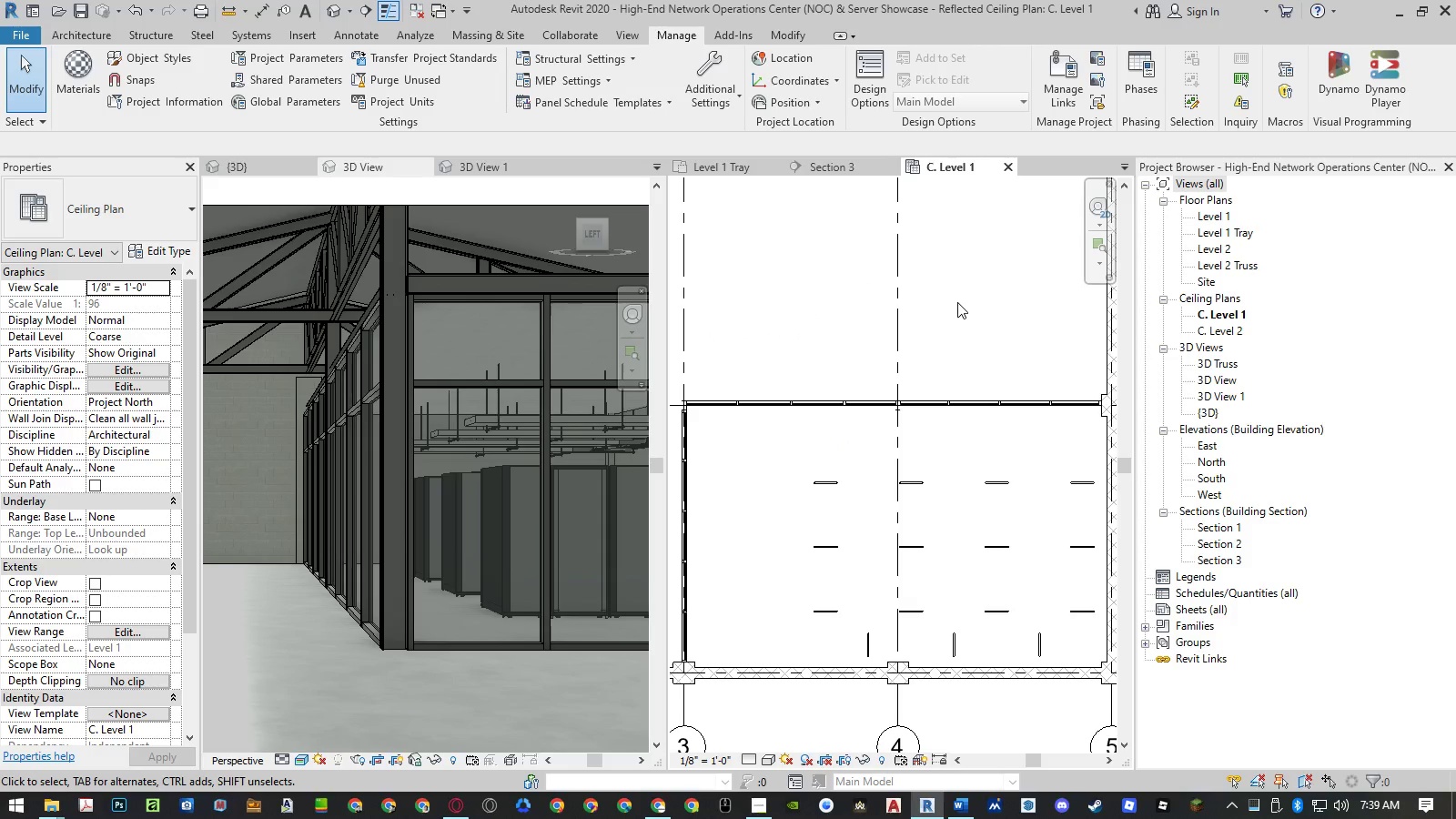 
hold_key(key=AltLeft, duration=2.17)
 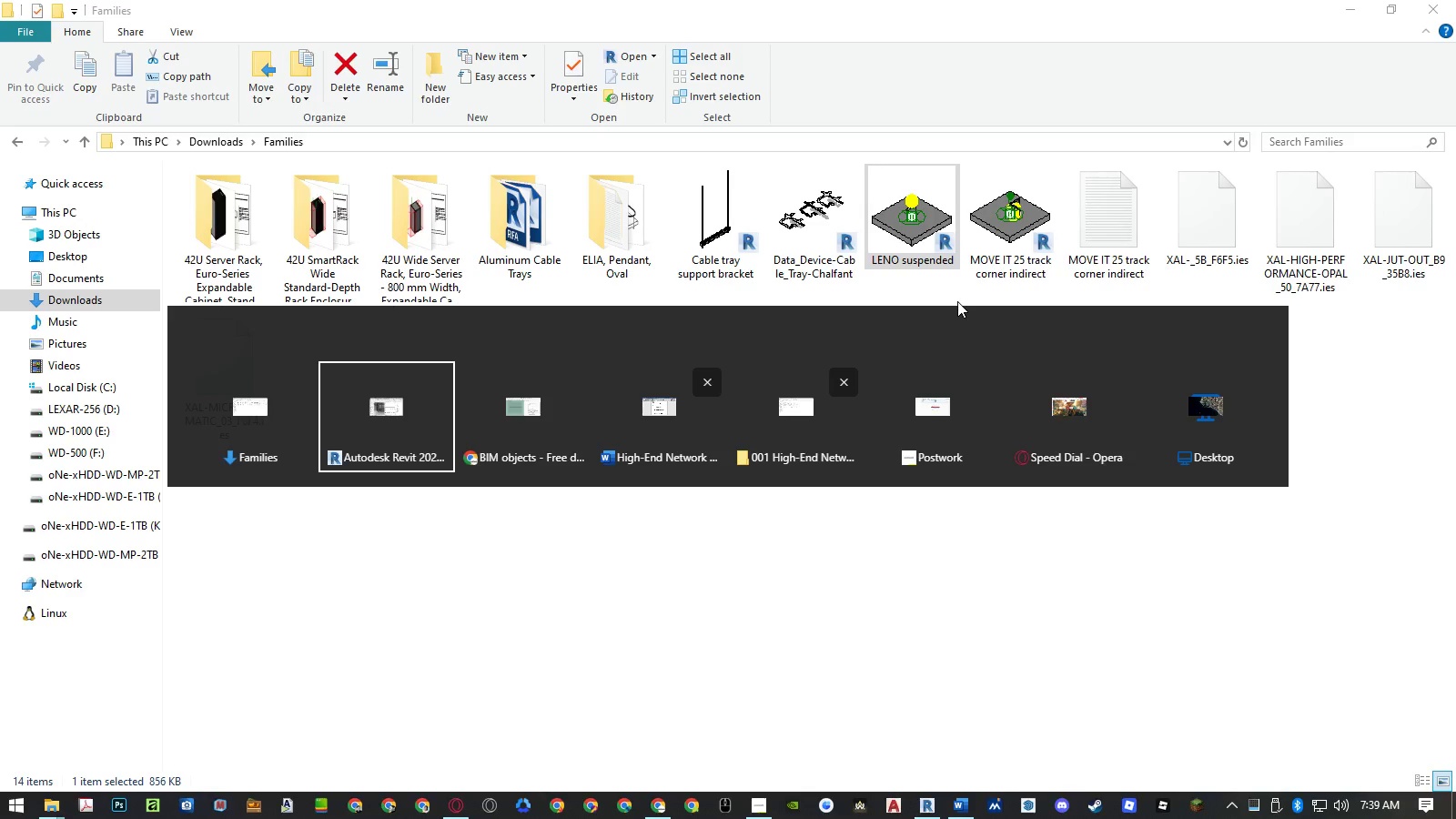 
hold_key(key=Tab, duration=2.27)
 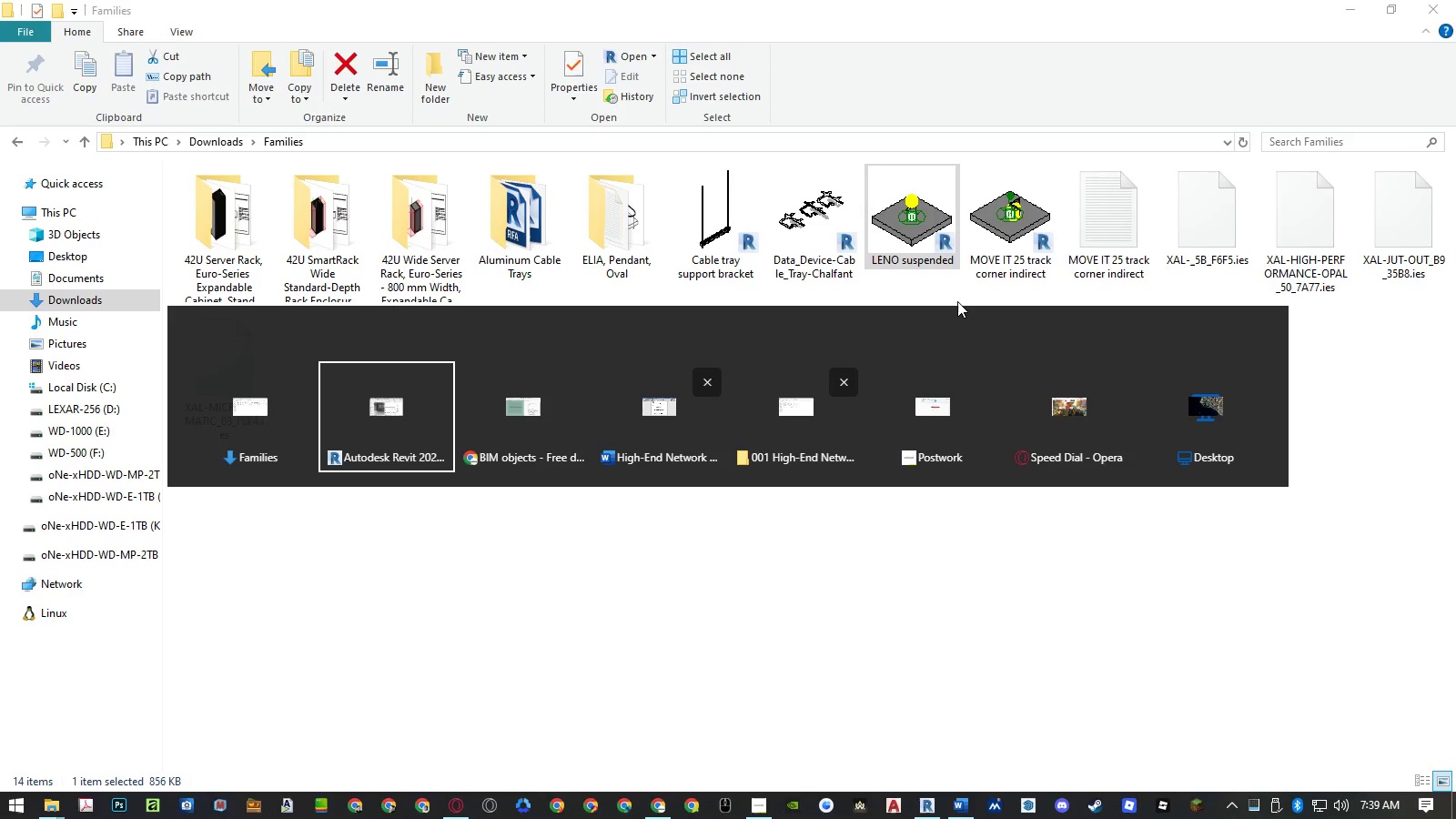 
left_click([1116, 18])
 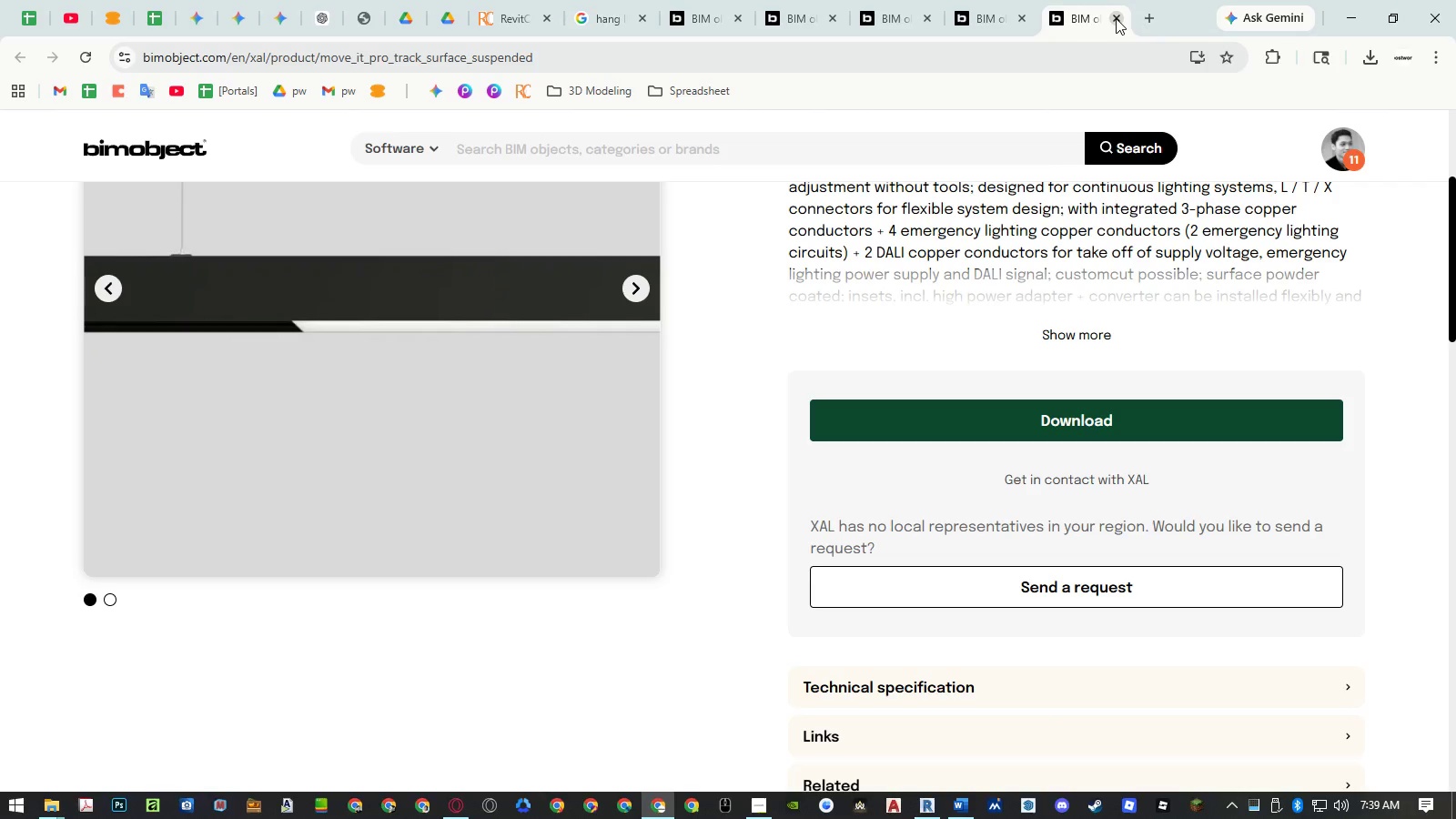 
left_click([1116, 18])
 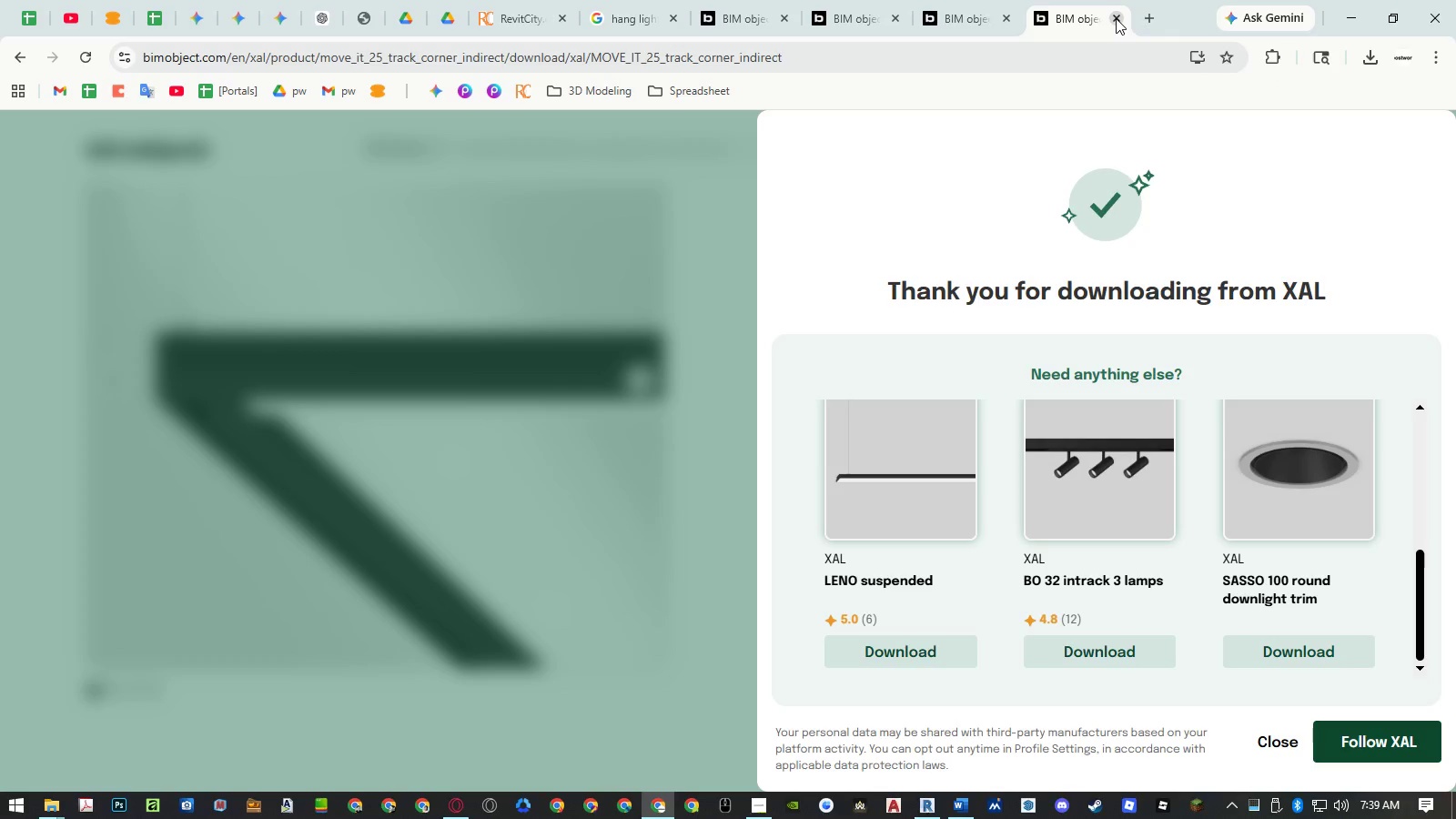 
left_click([1116, 18])
 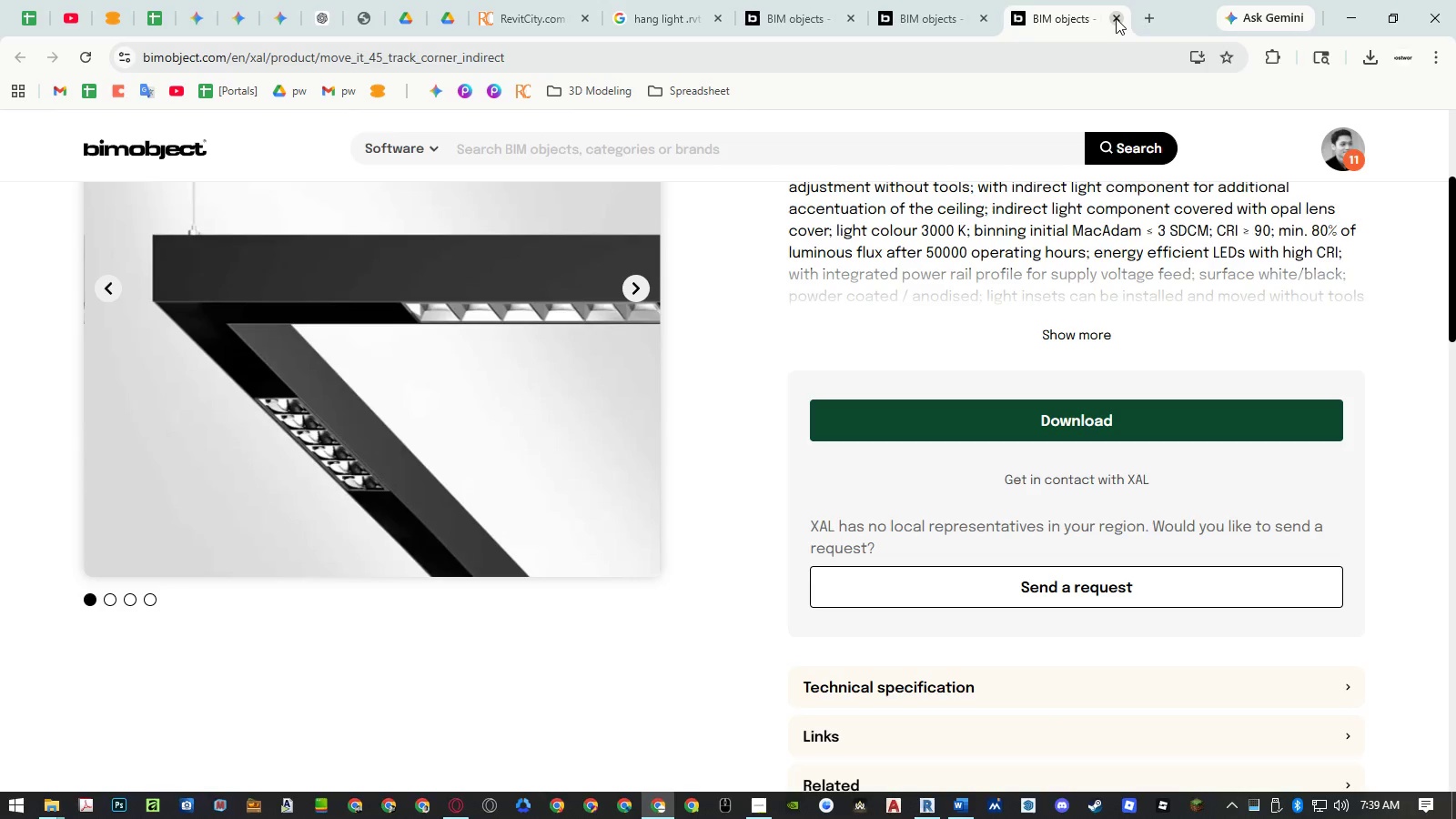 
left_click([1116, 18])
 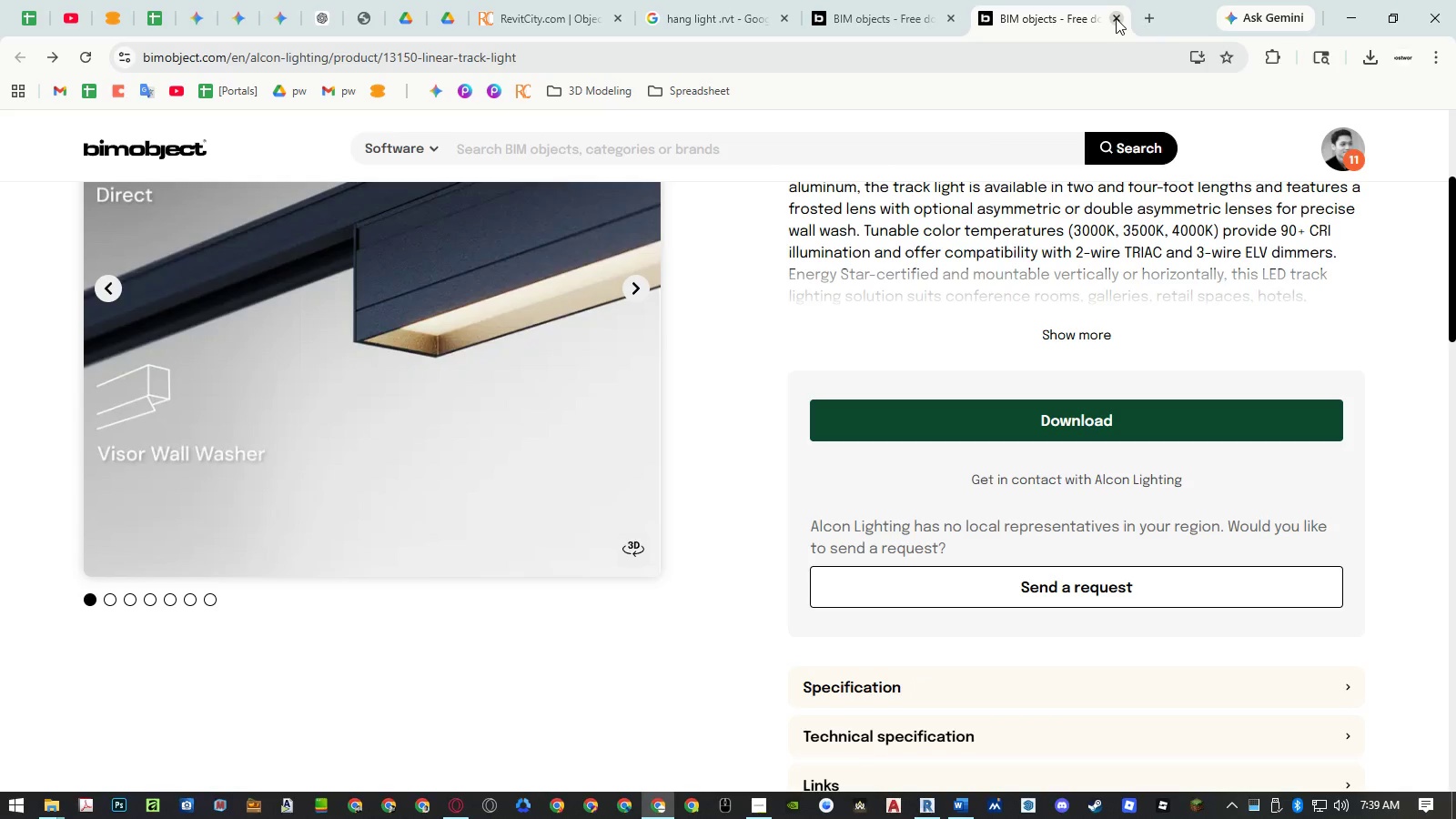 
left_click([1116, 18])
 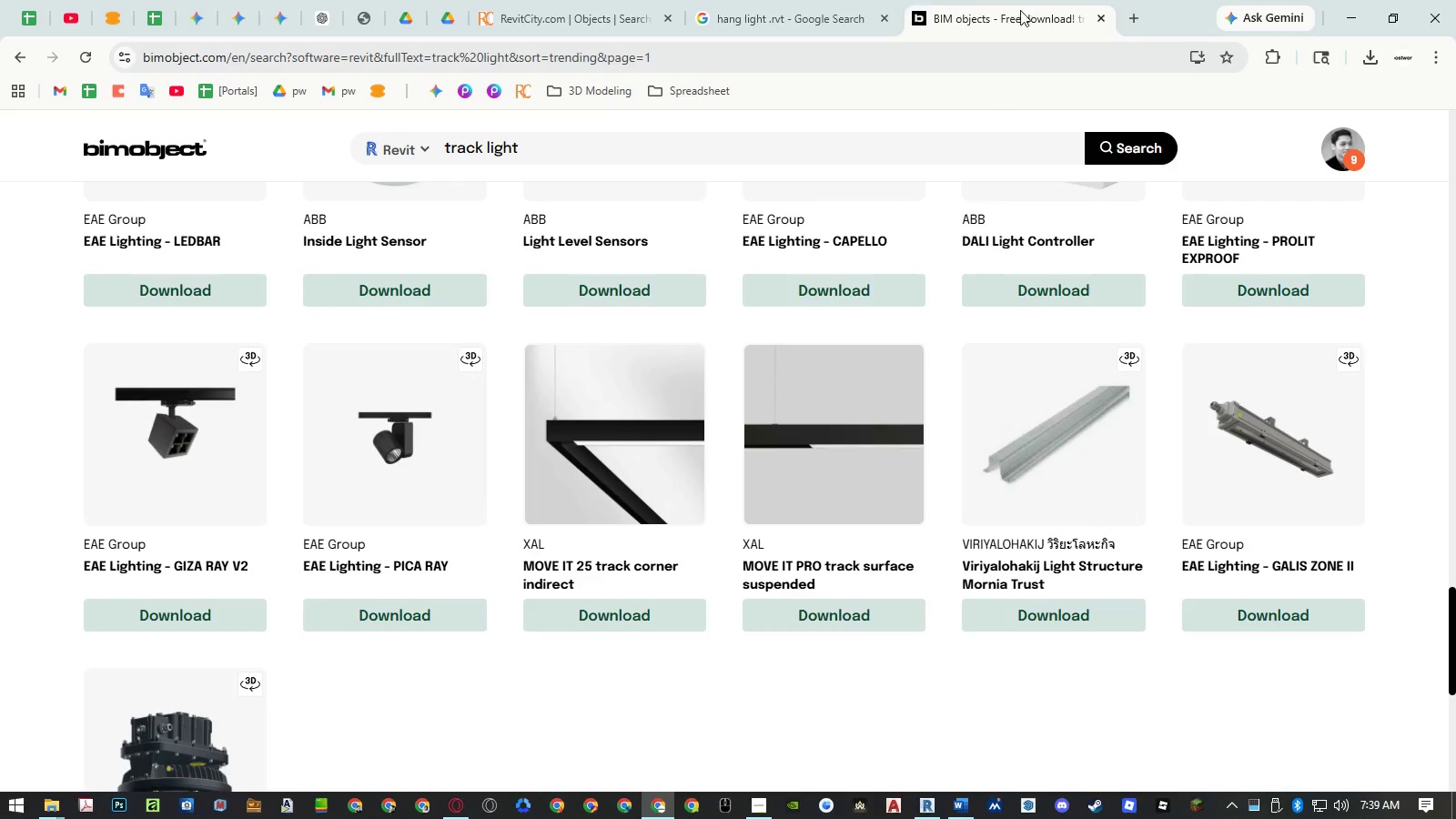 
left_click([847, 5])
 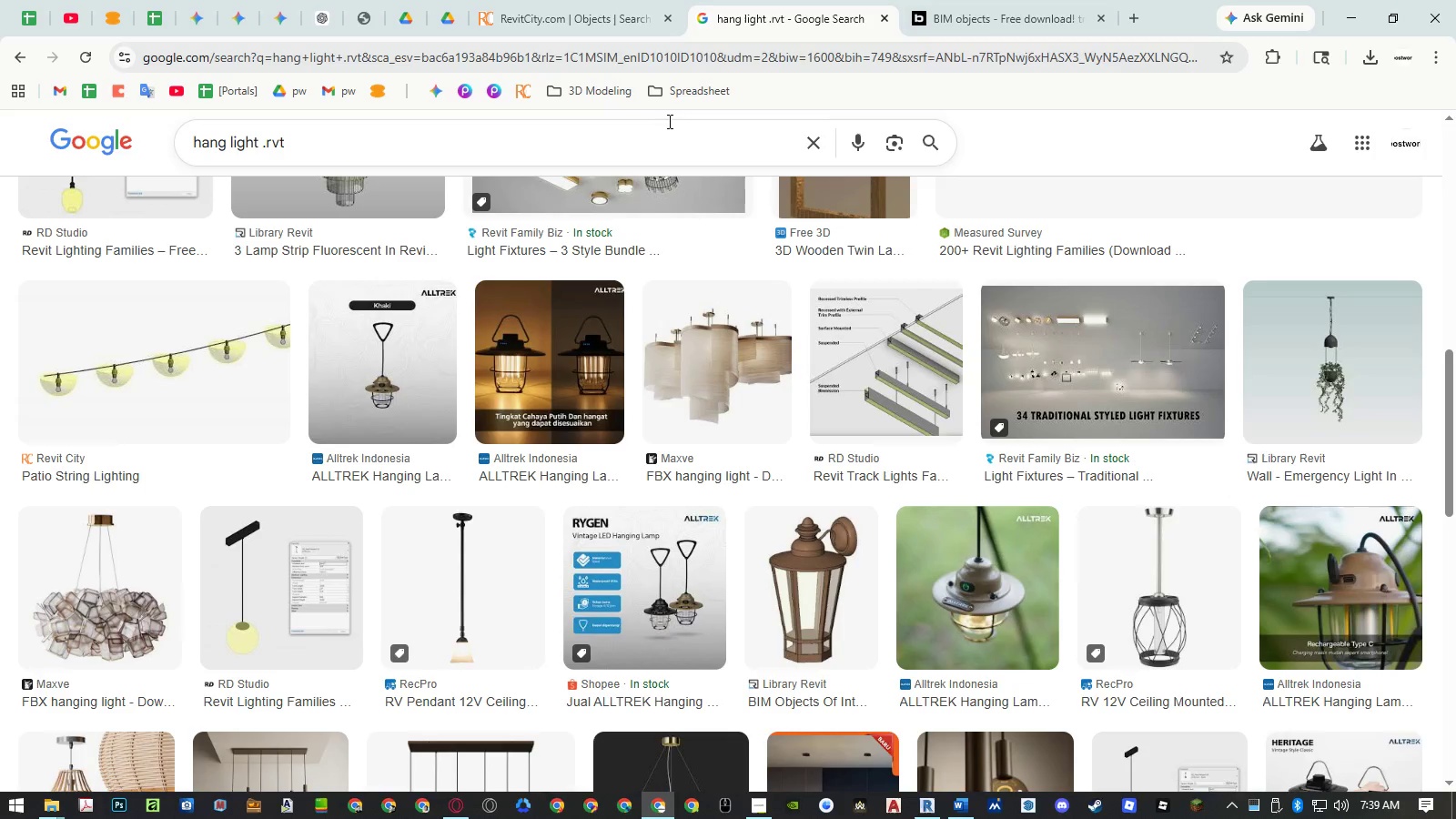 
left_click([208, 138])
 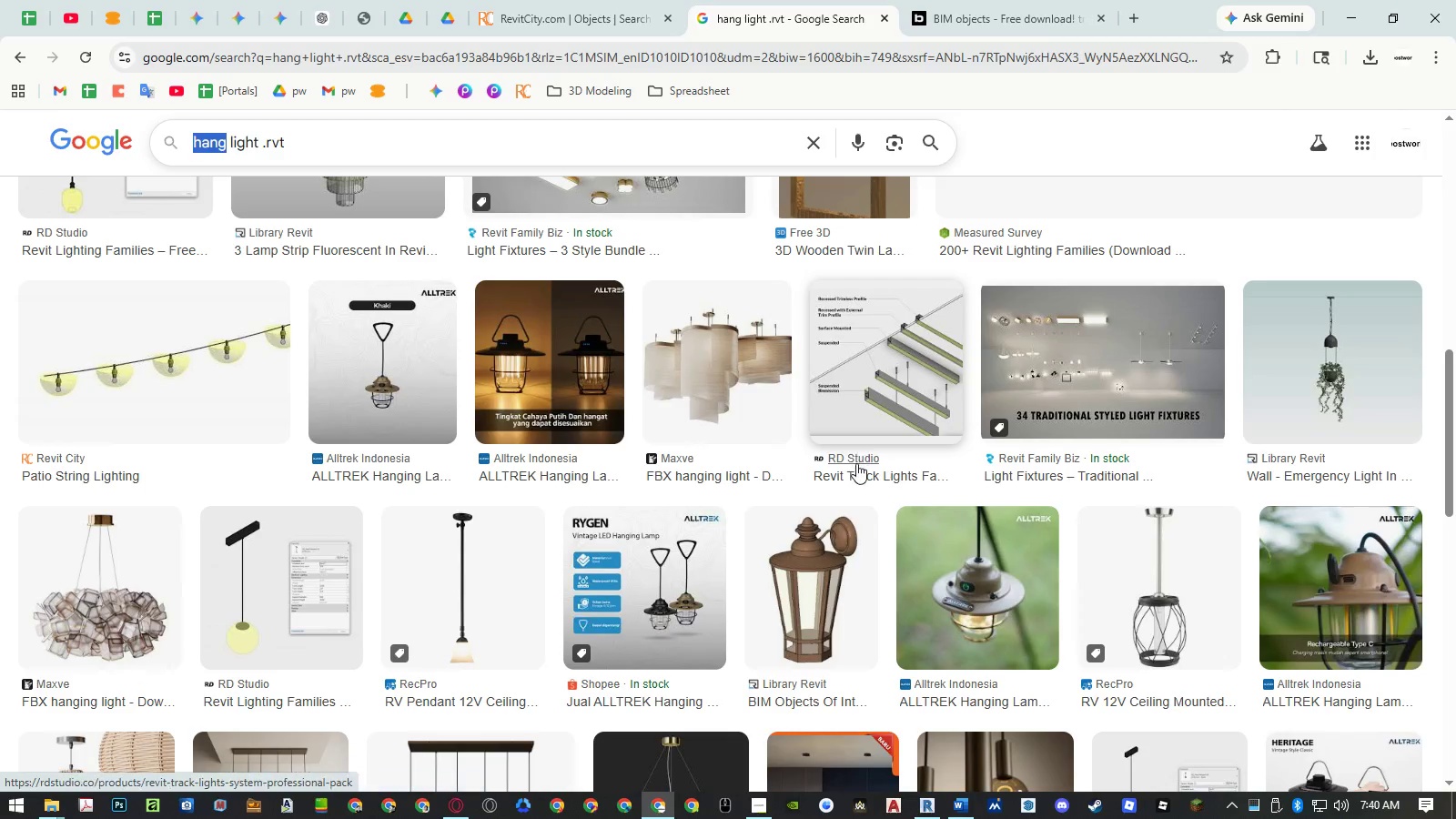 
left_click([870, 397])
 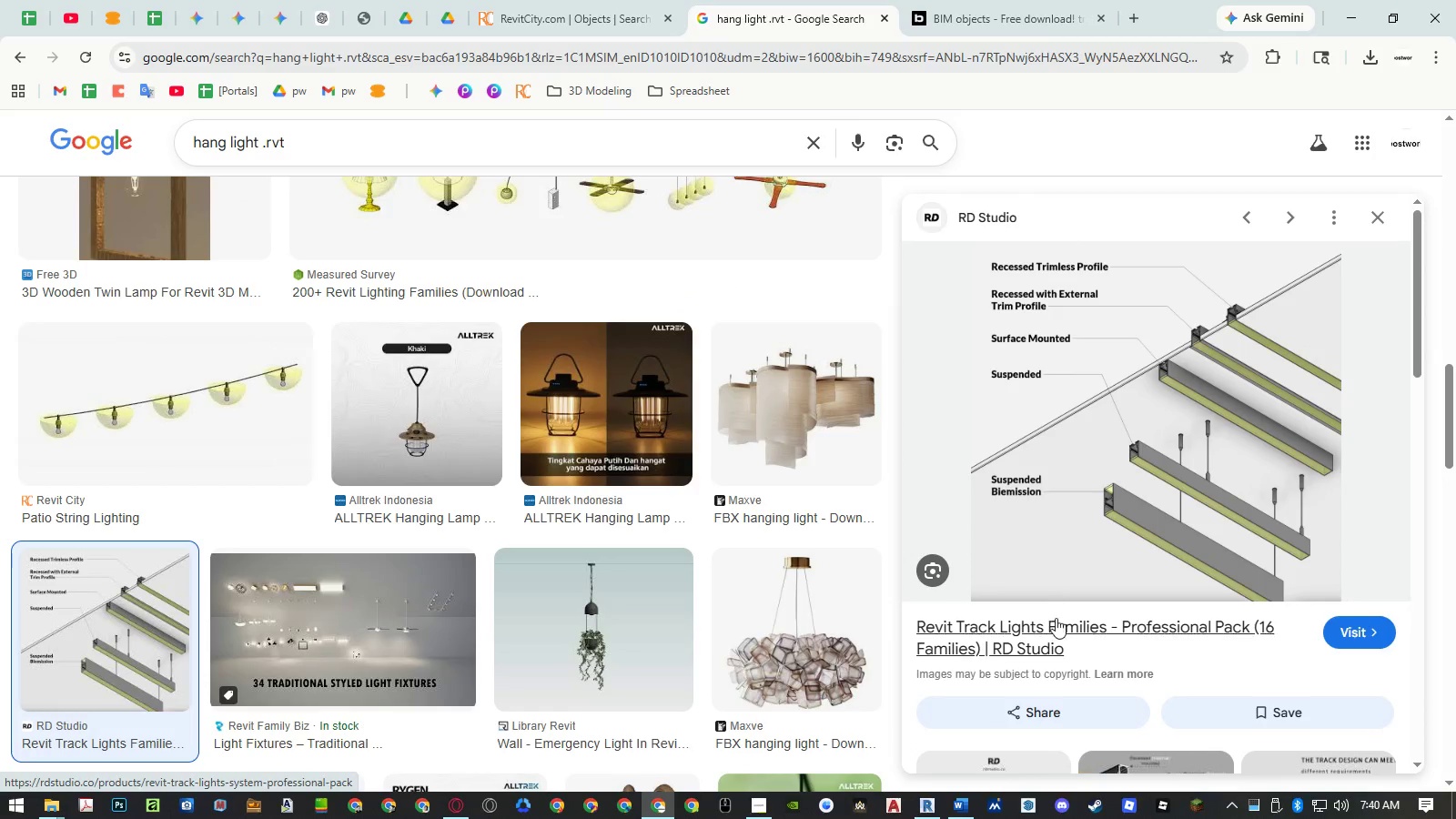 
middle_click([1056, 623])
 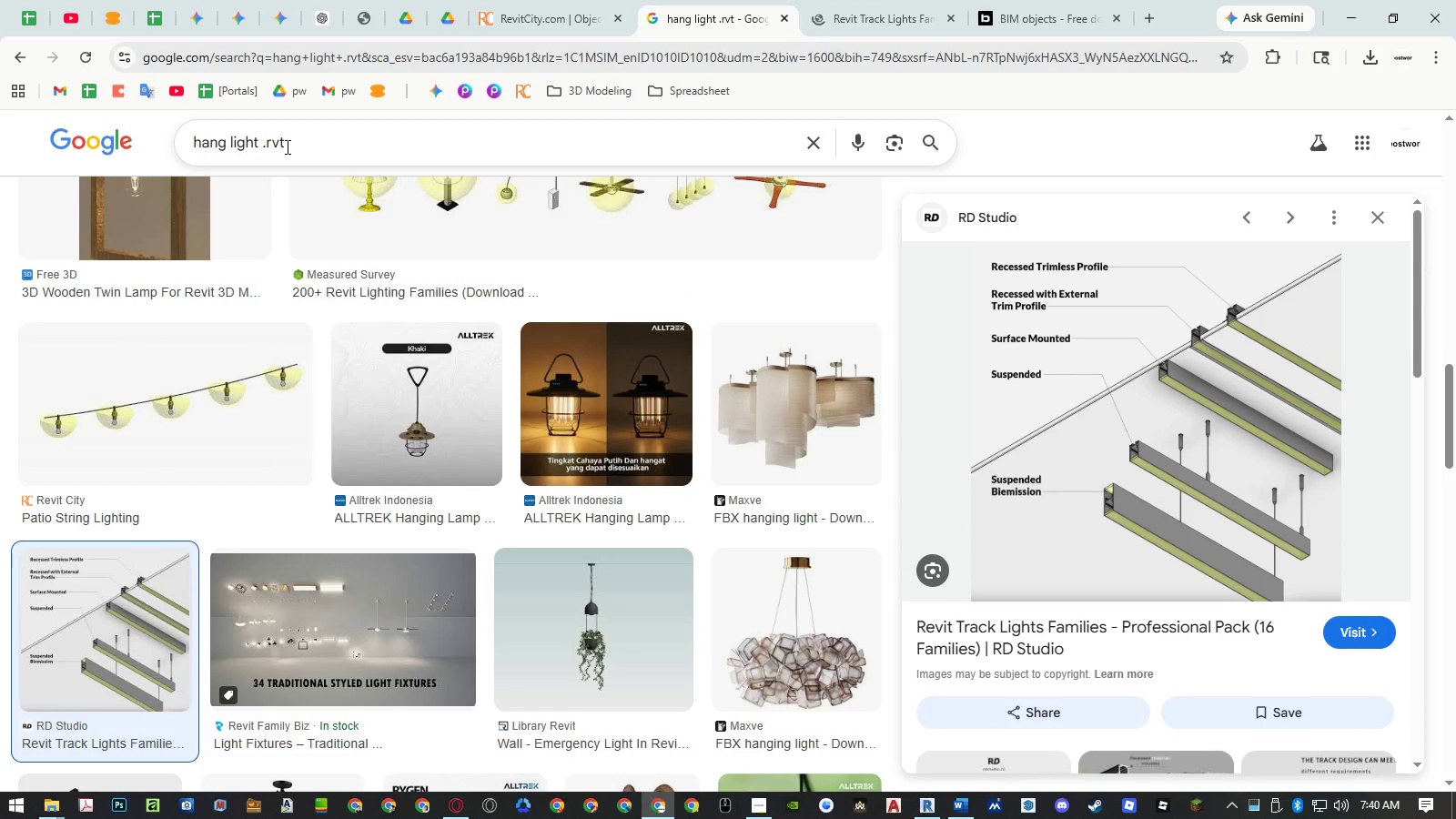 
left_click([213, 140])
 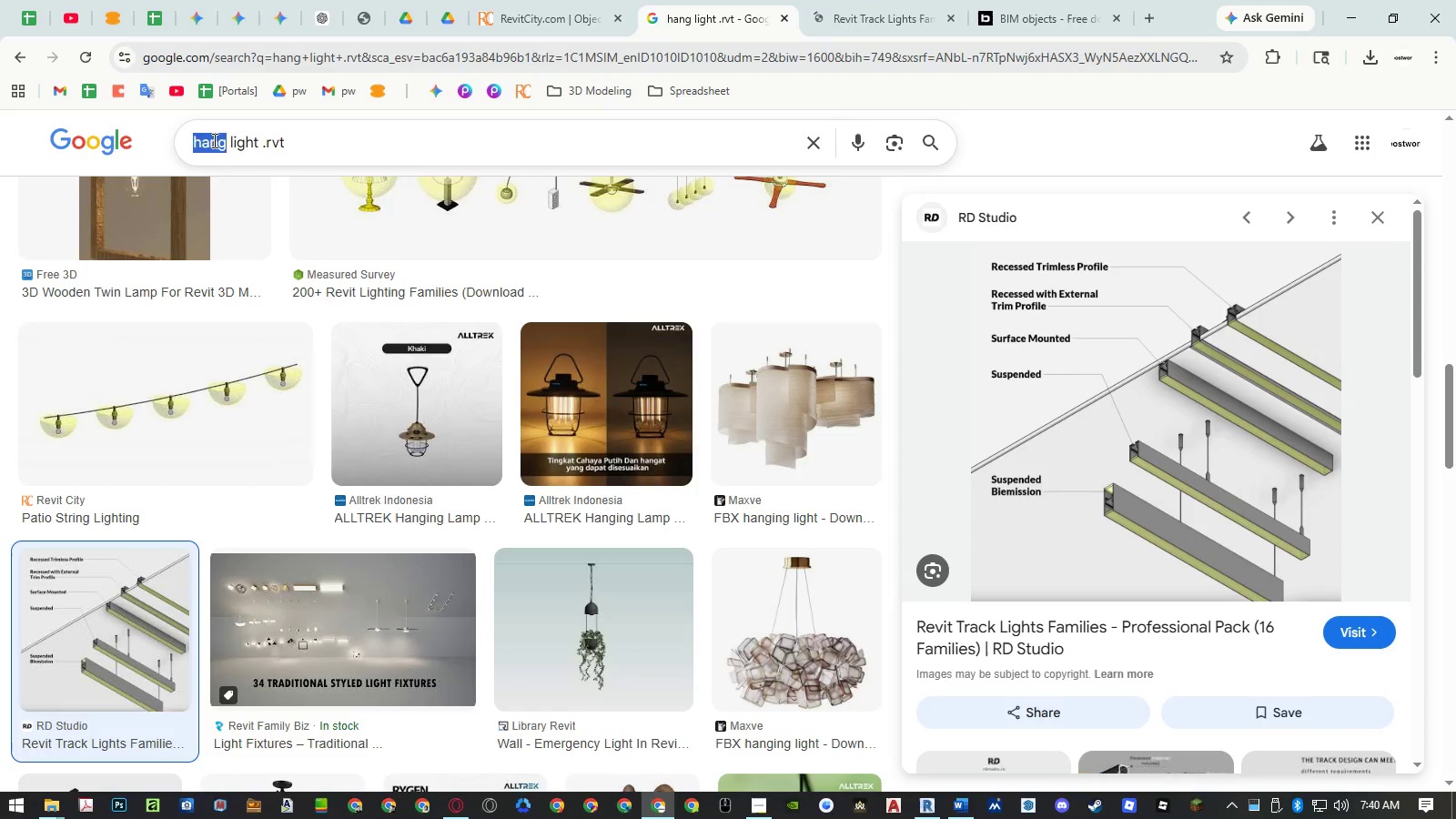 
left_click_drag(start_coordinate=[213, 140], to_coordinate=[204, 141])
 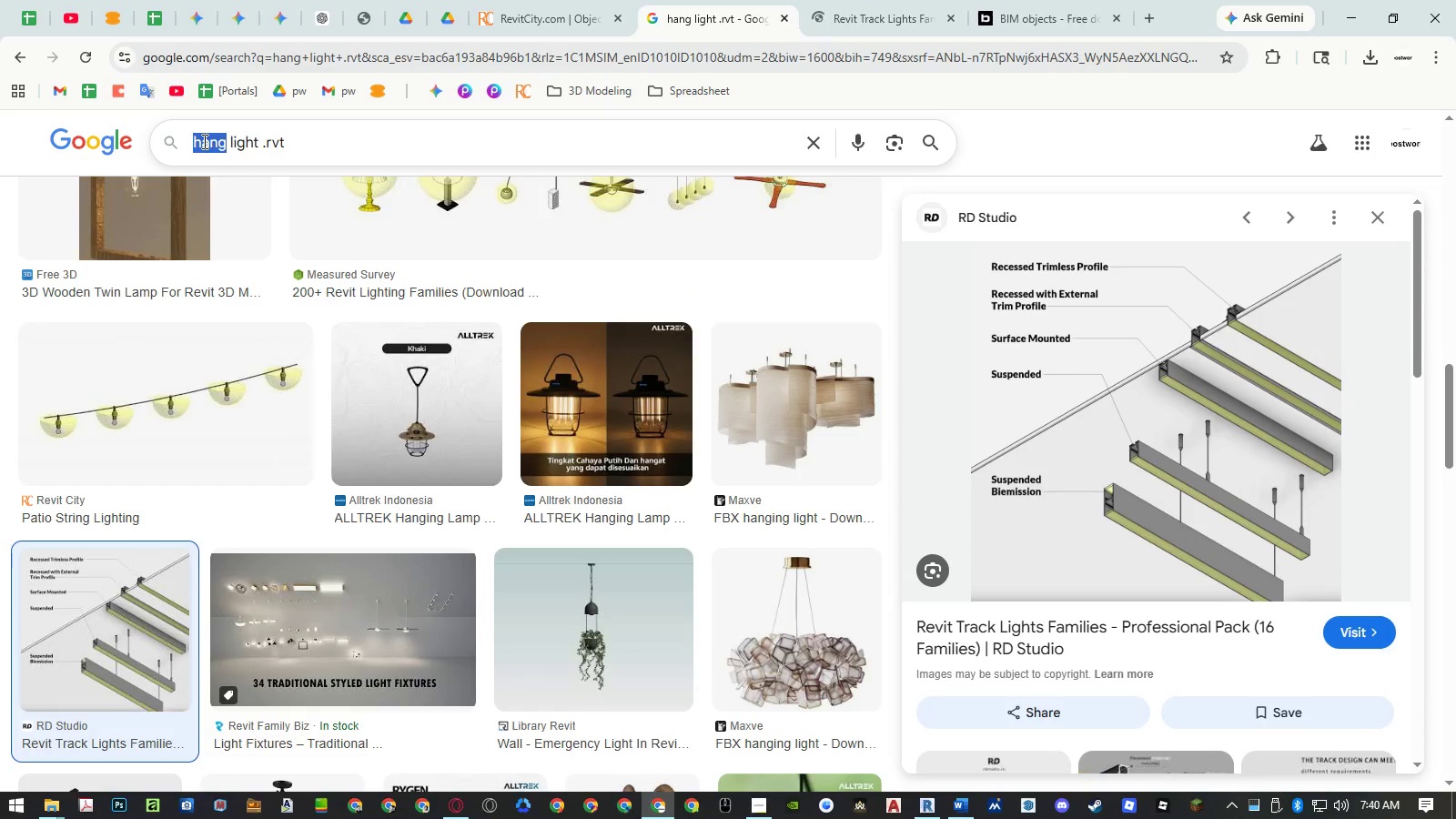 
type(track)
 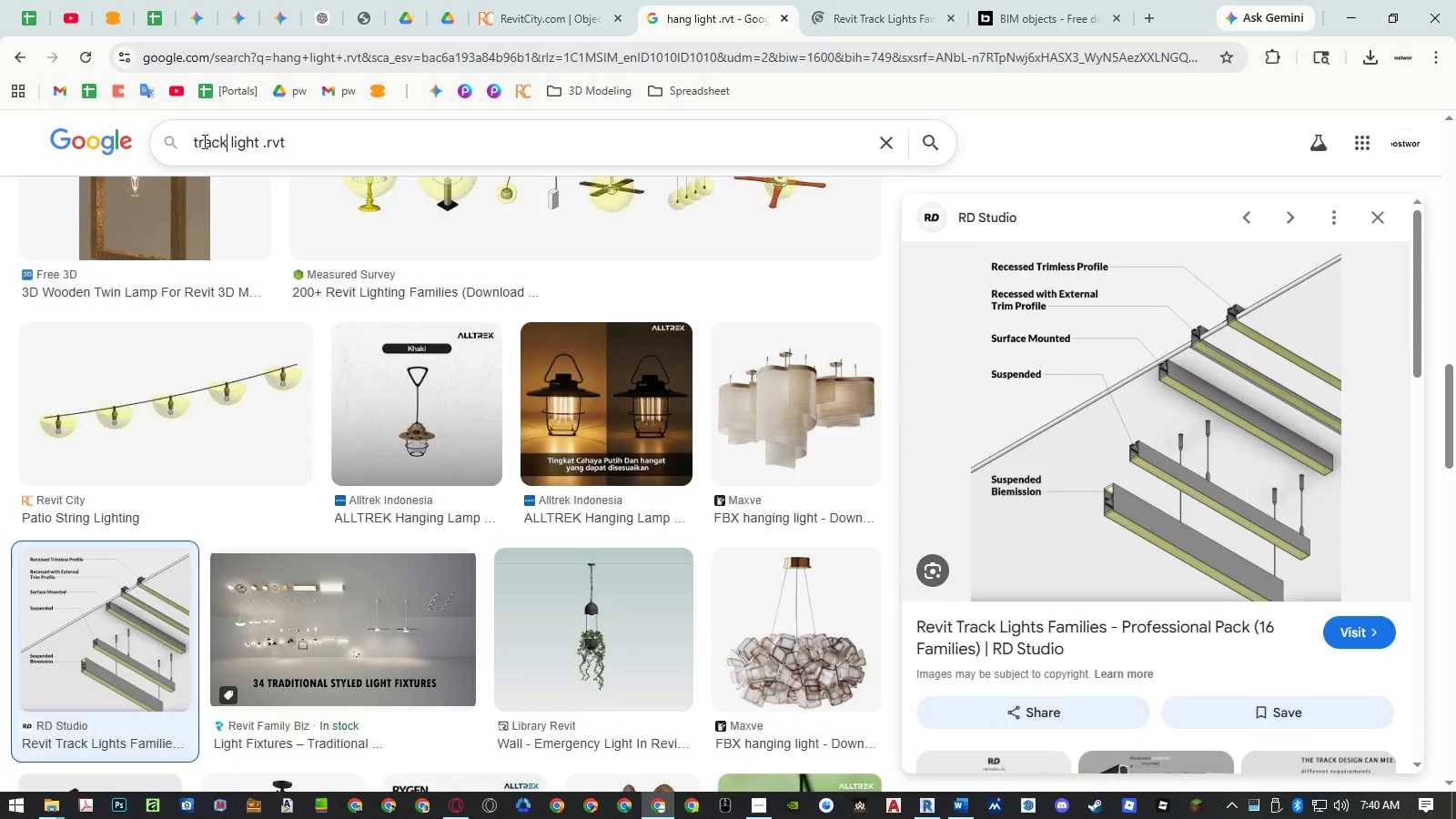 
key(Enter)
 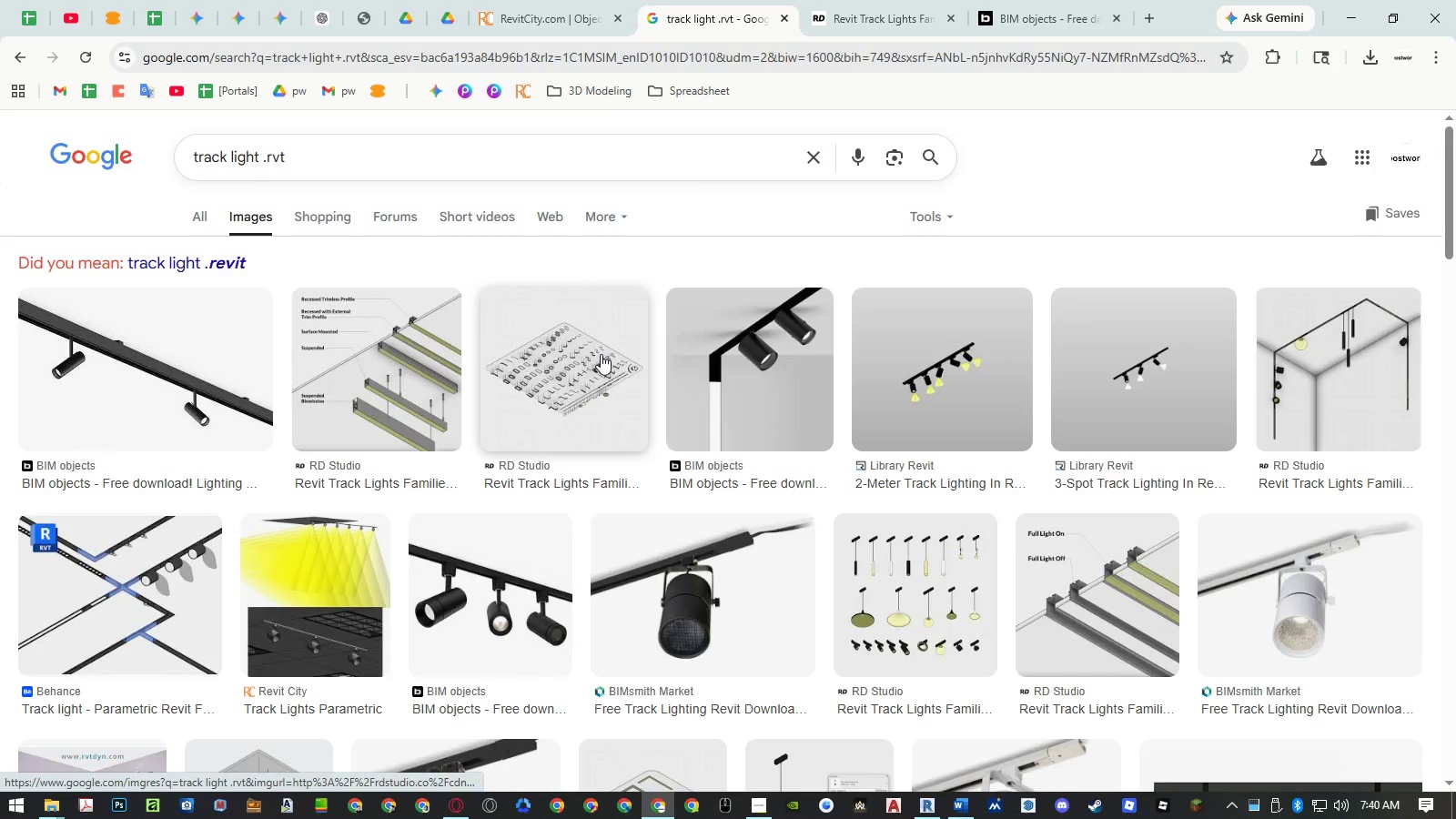 
wait(6.06)
 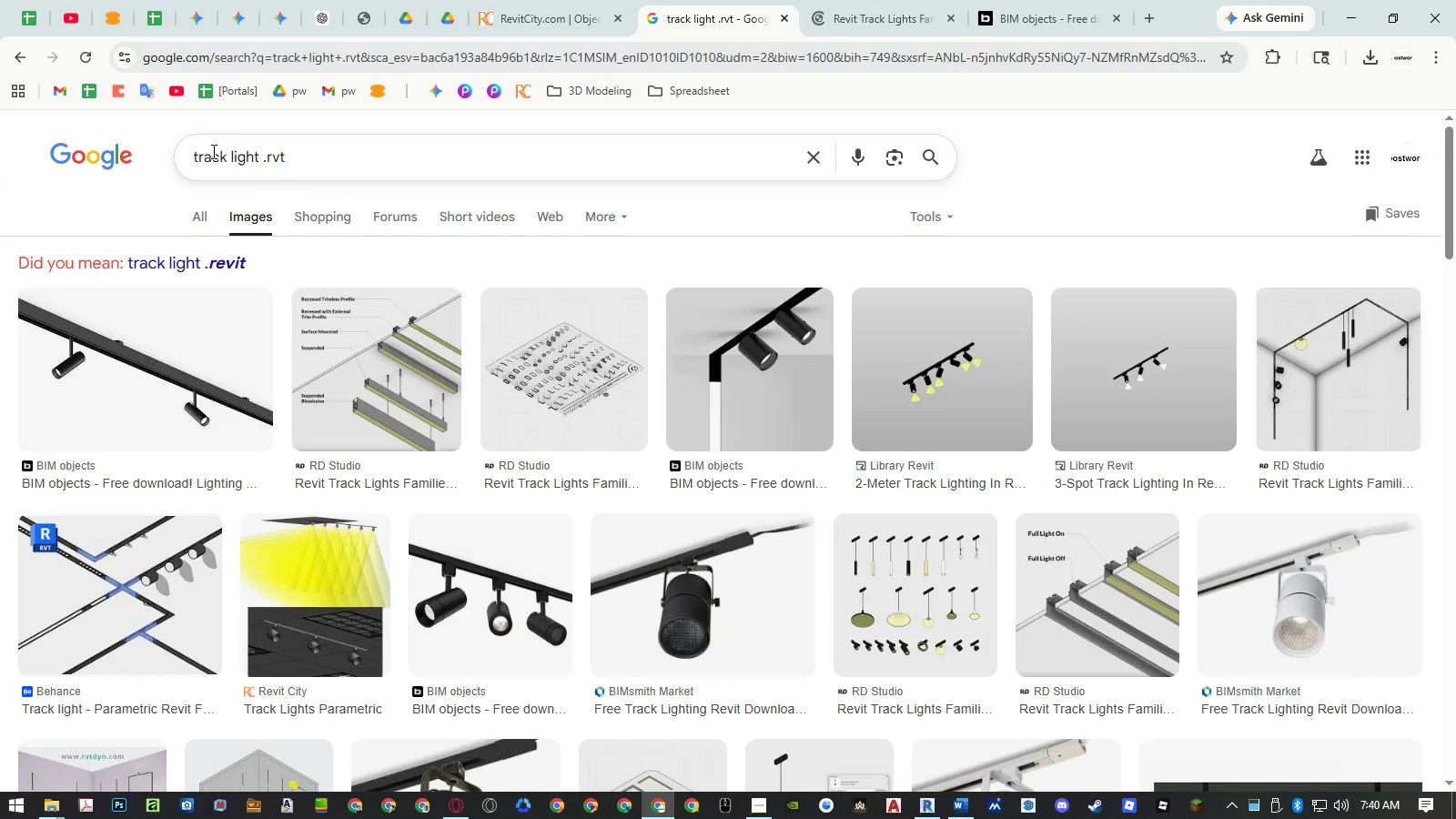 
left_click([852, 13])
 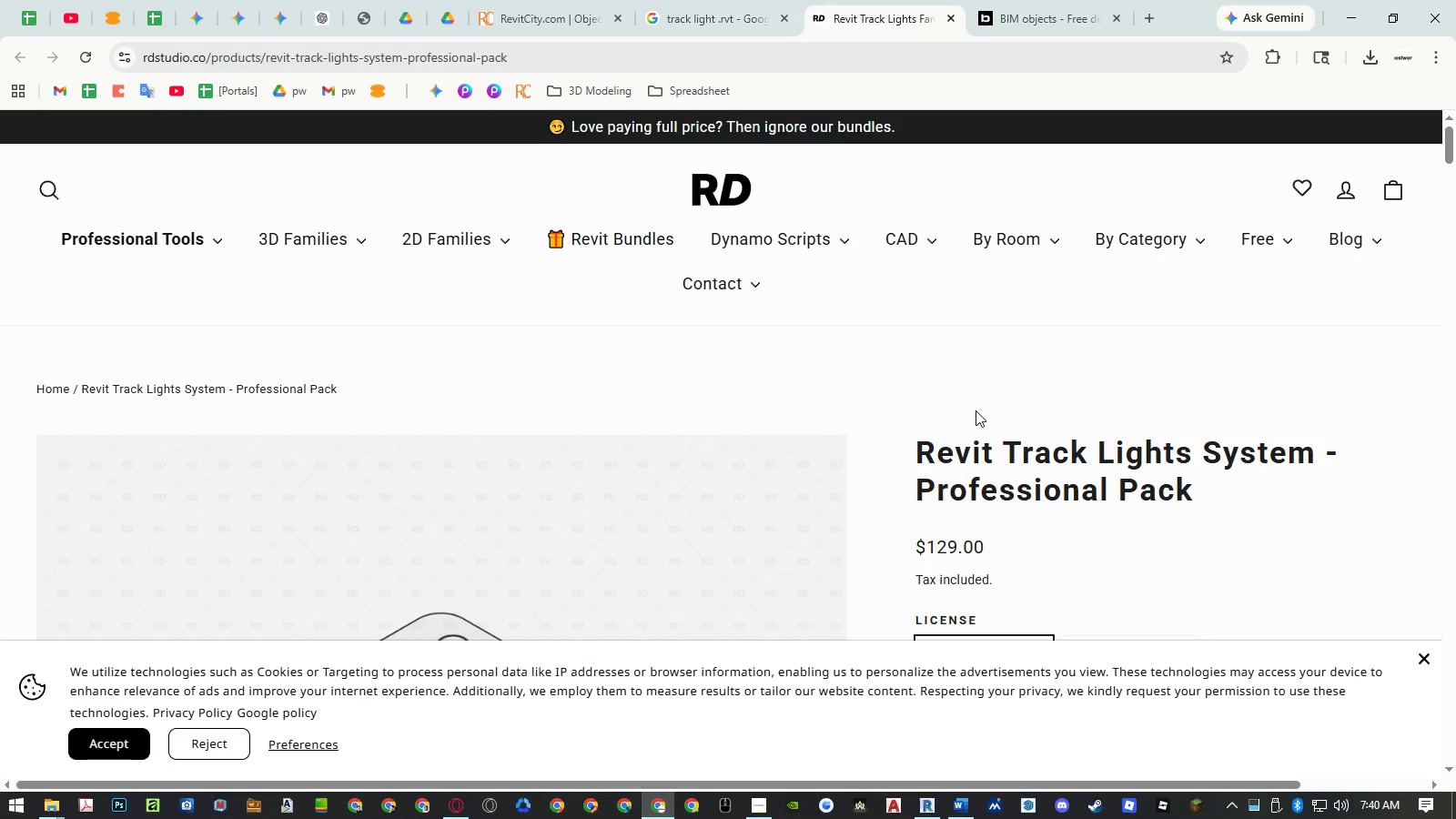 
scroll: coordinate [976, 410], scroll_direction: down, amount: 6.0
 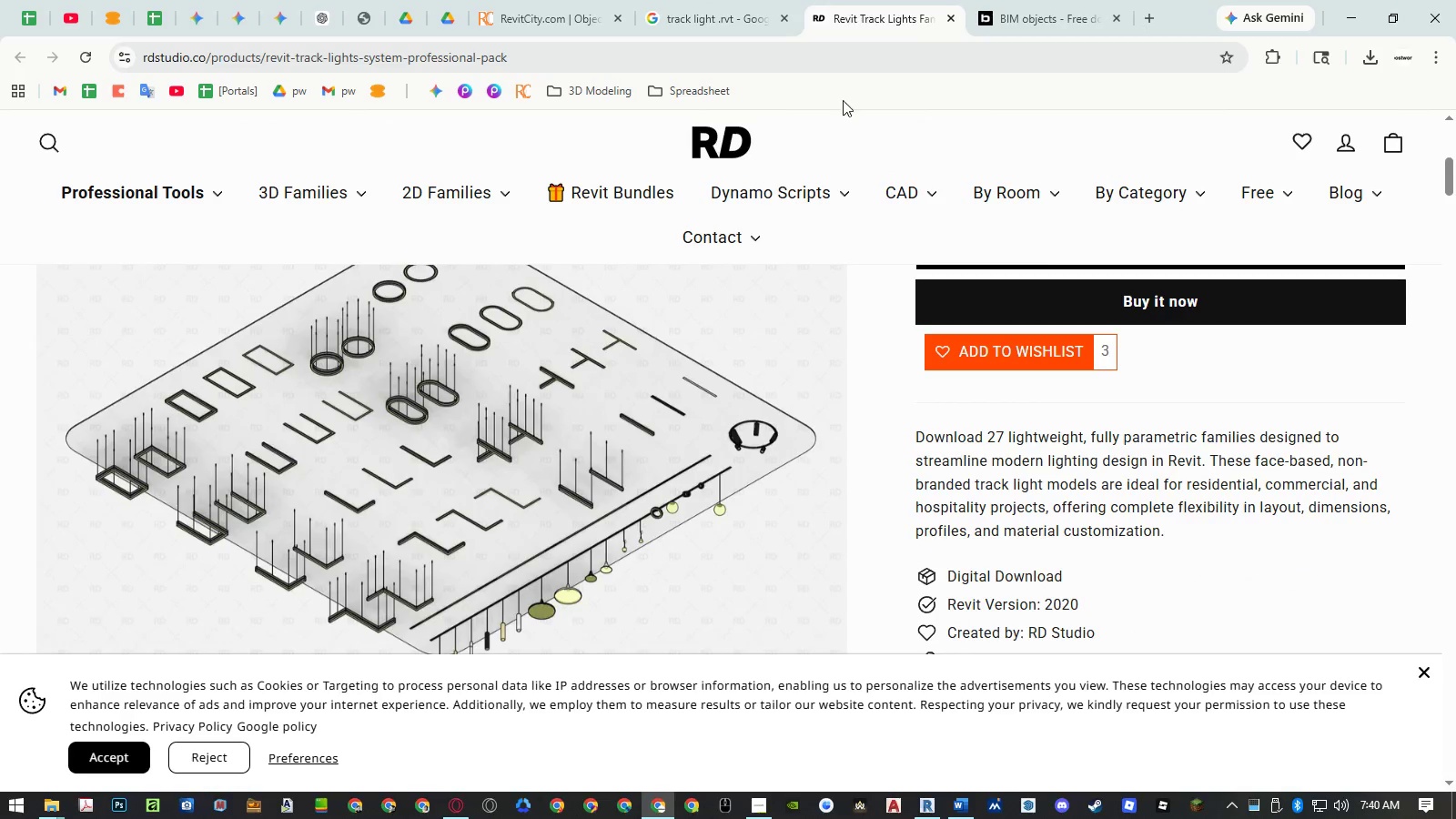 
middle_click([864, 10])
 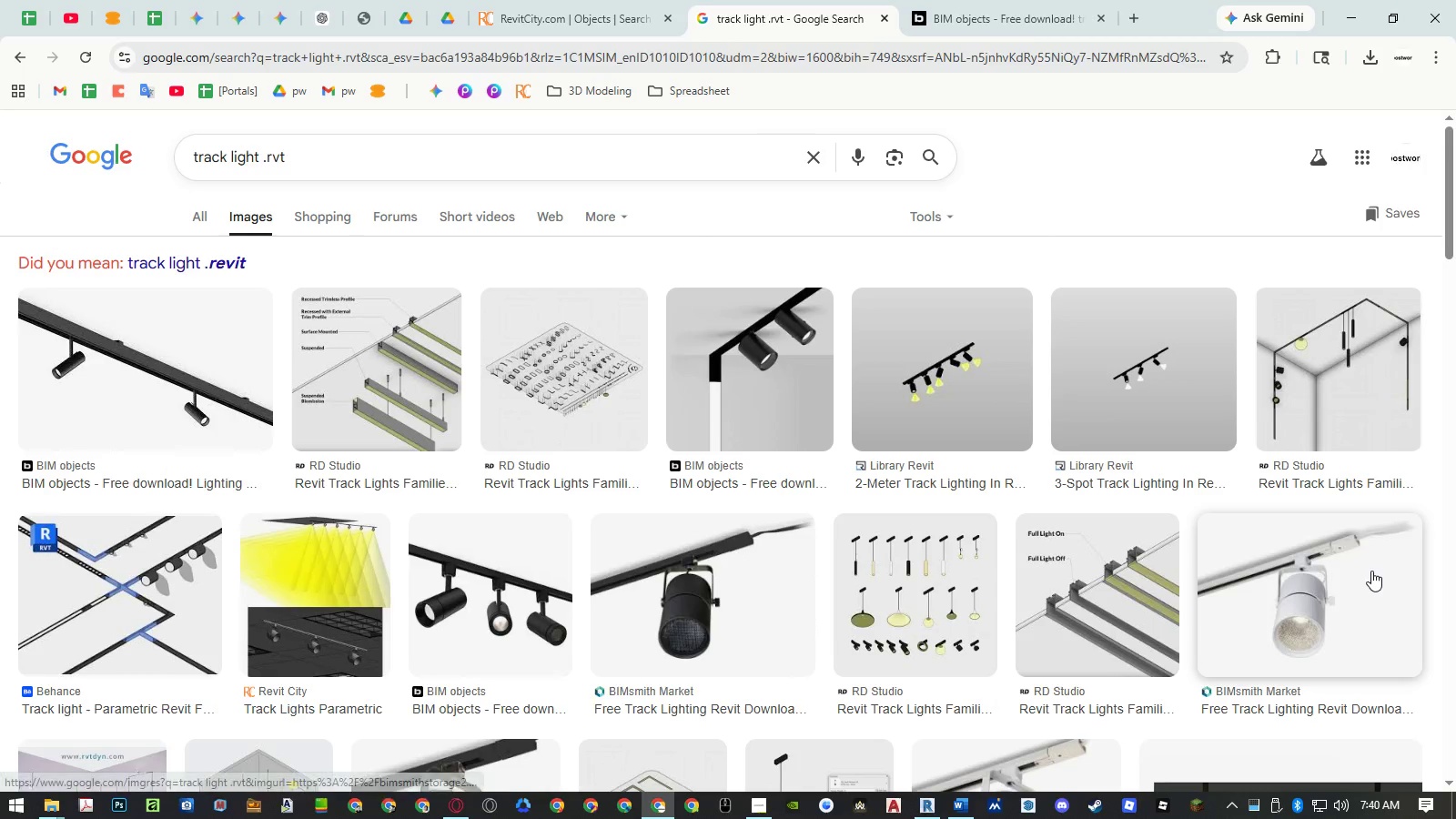 
scroll: coordinate [1127, 450], scroll_direction: down, amount: 19.0
 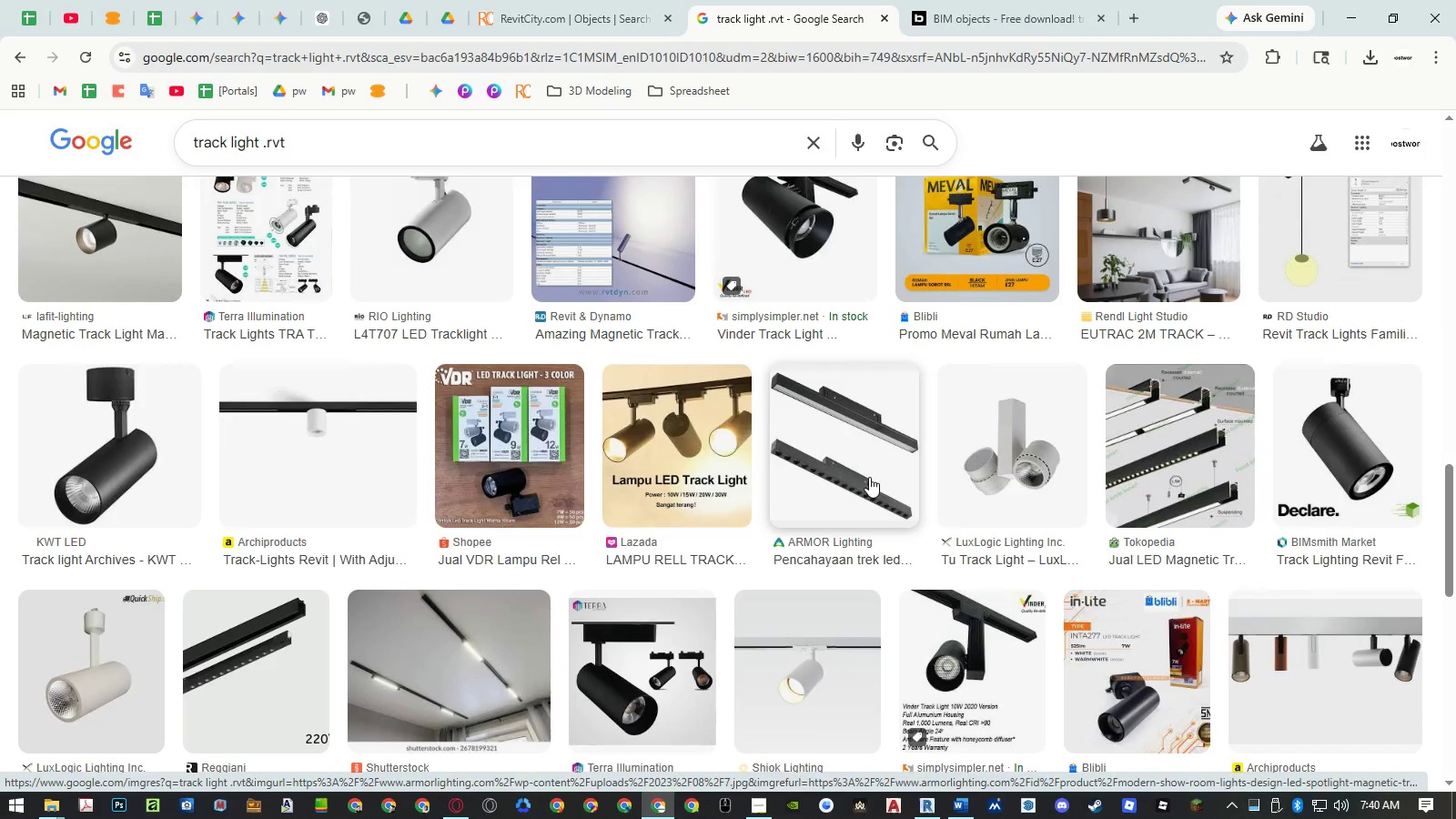 
left_click([869, 477])
 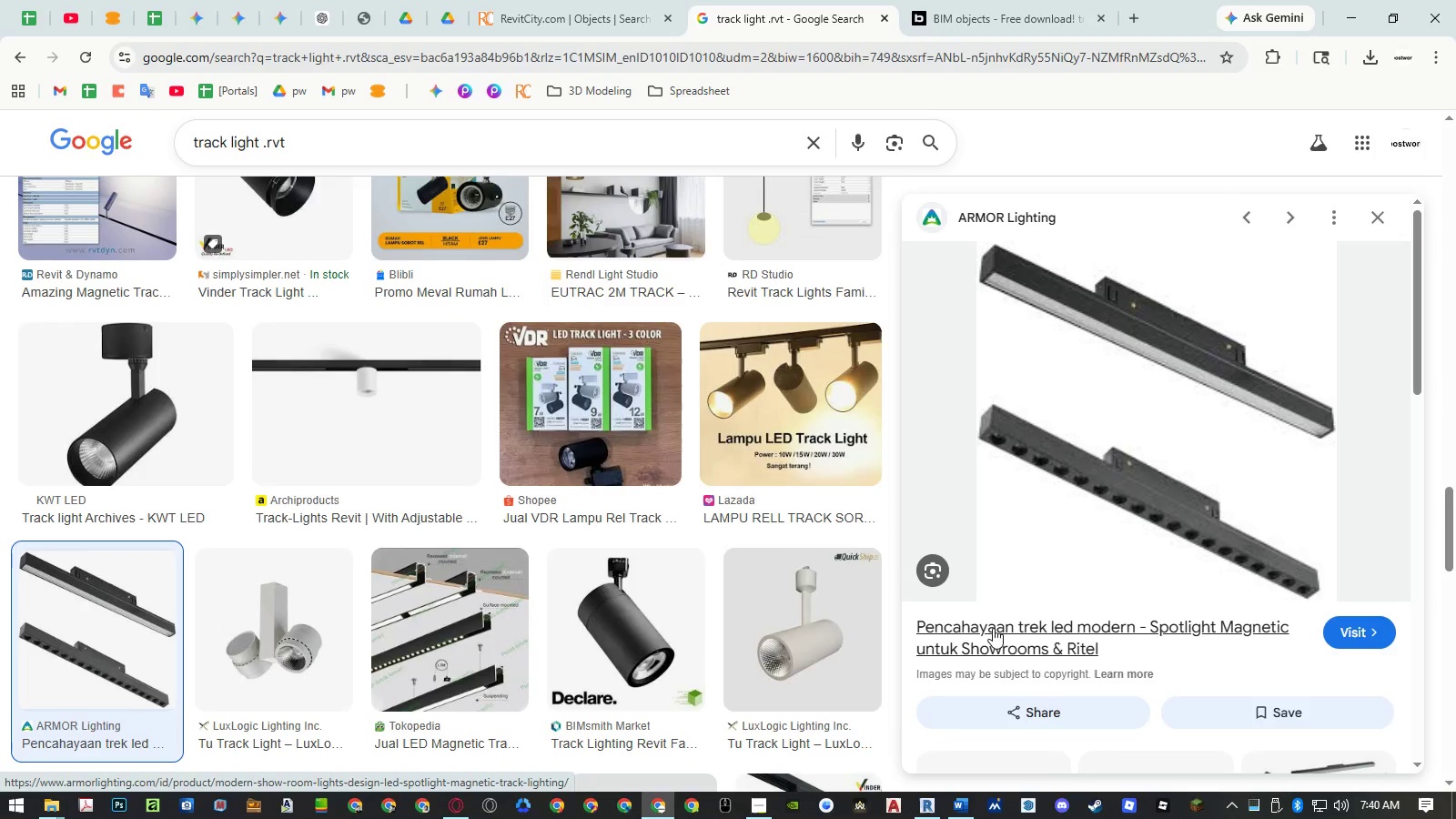 
middle_click([995, 636])
 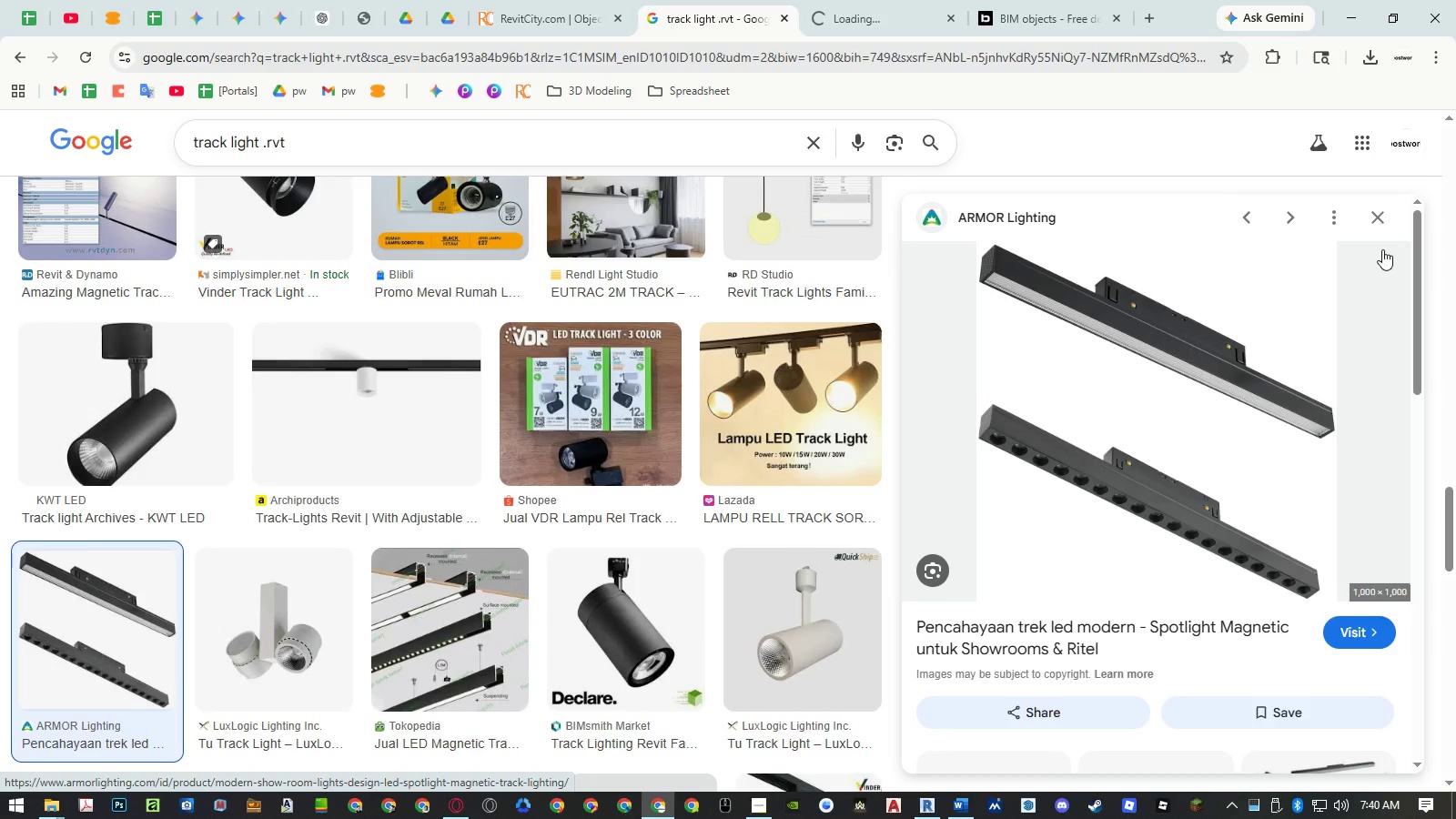 
left_click([1384, 213])
 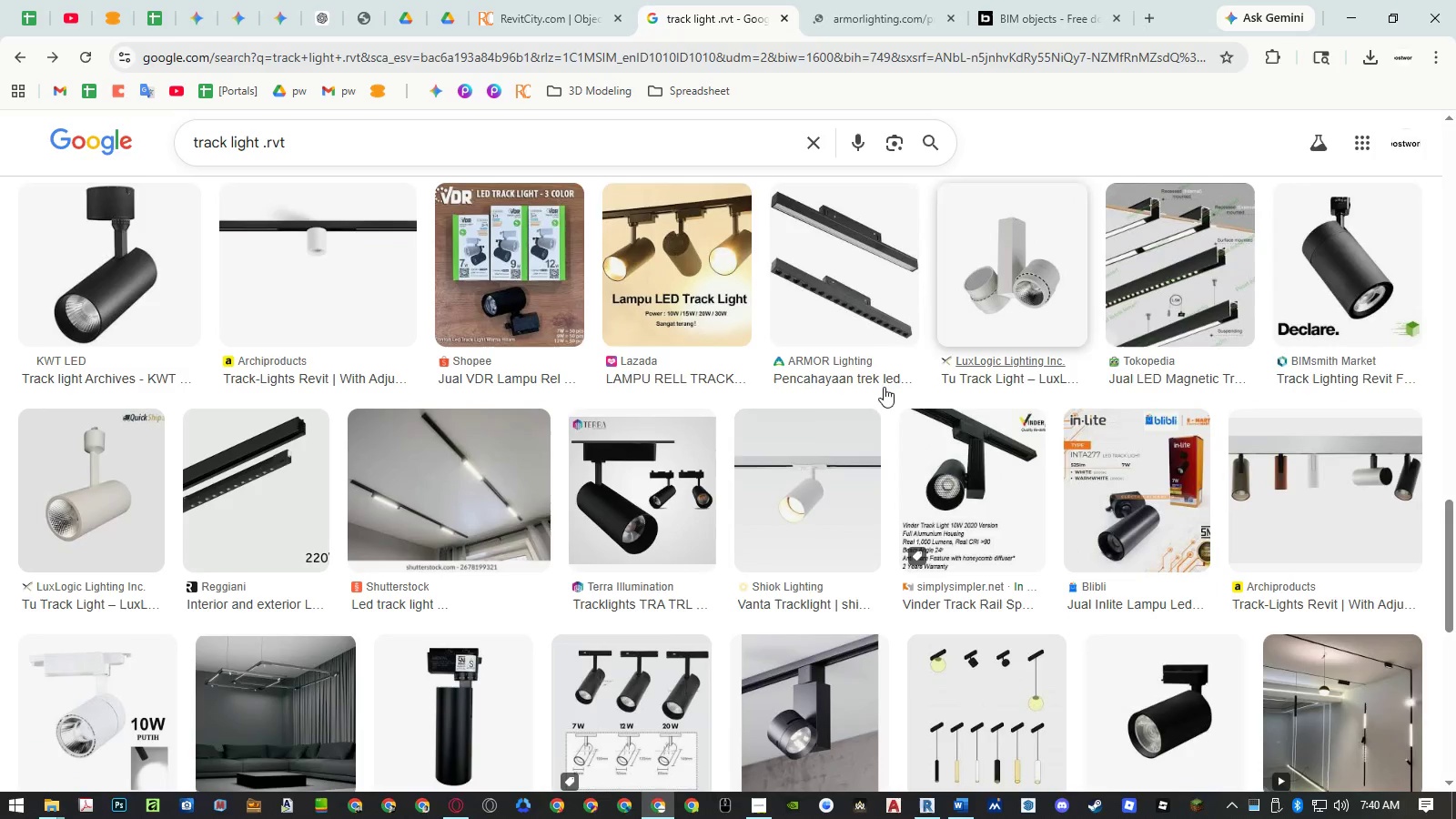 
scroll: coordinate [791, 409], scroll_direction: down, amount: 2.0
 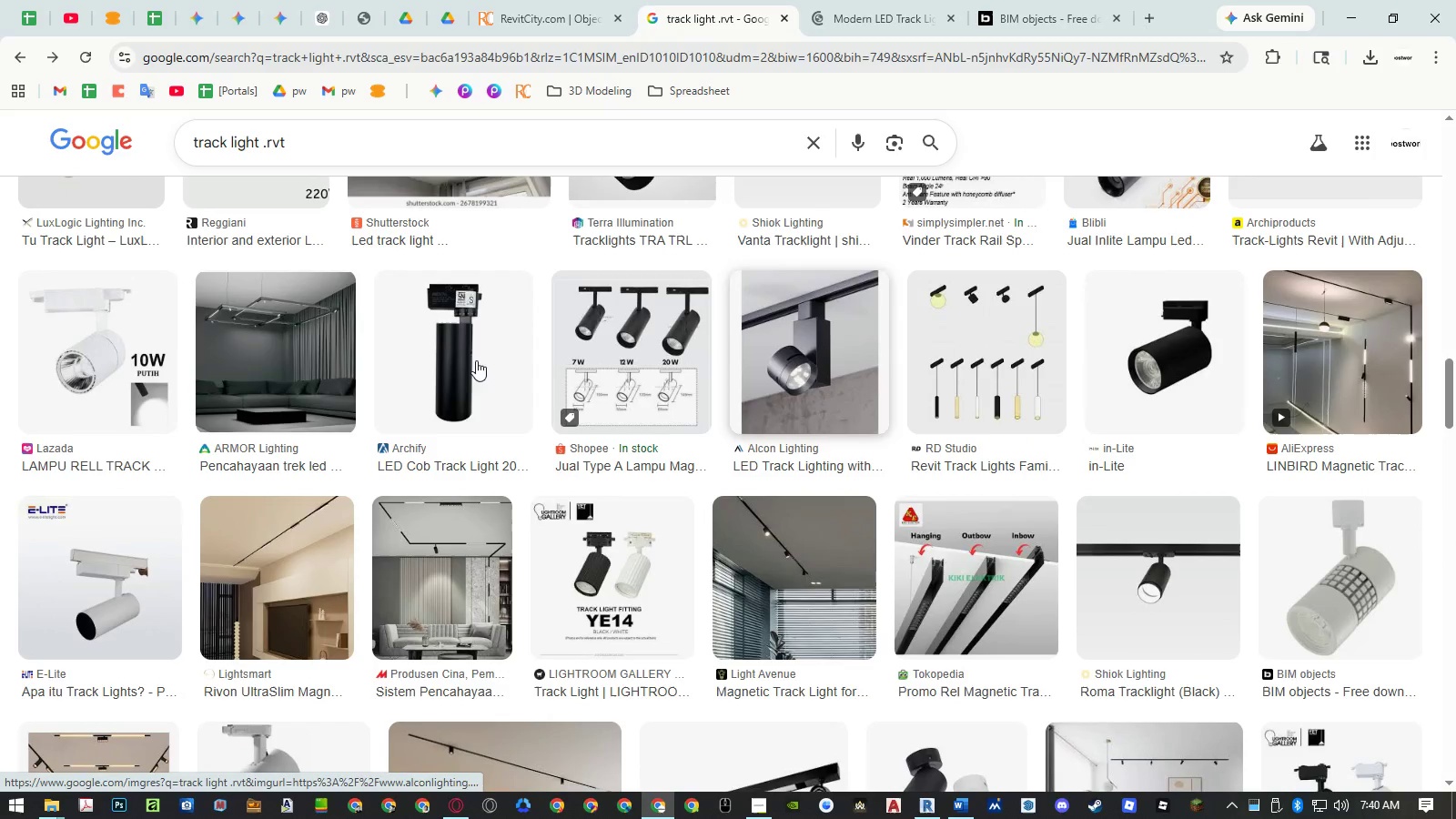 
left_click([245, 335])
 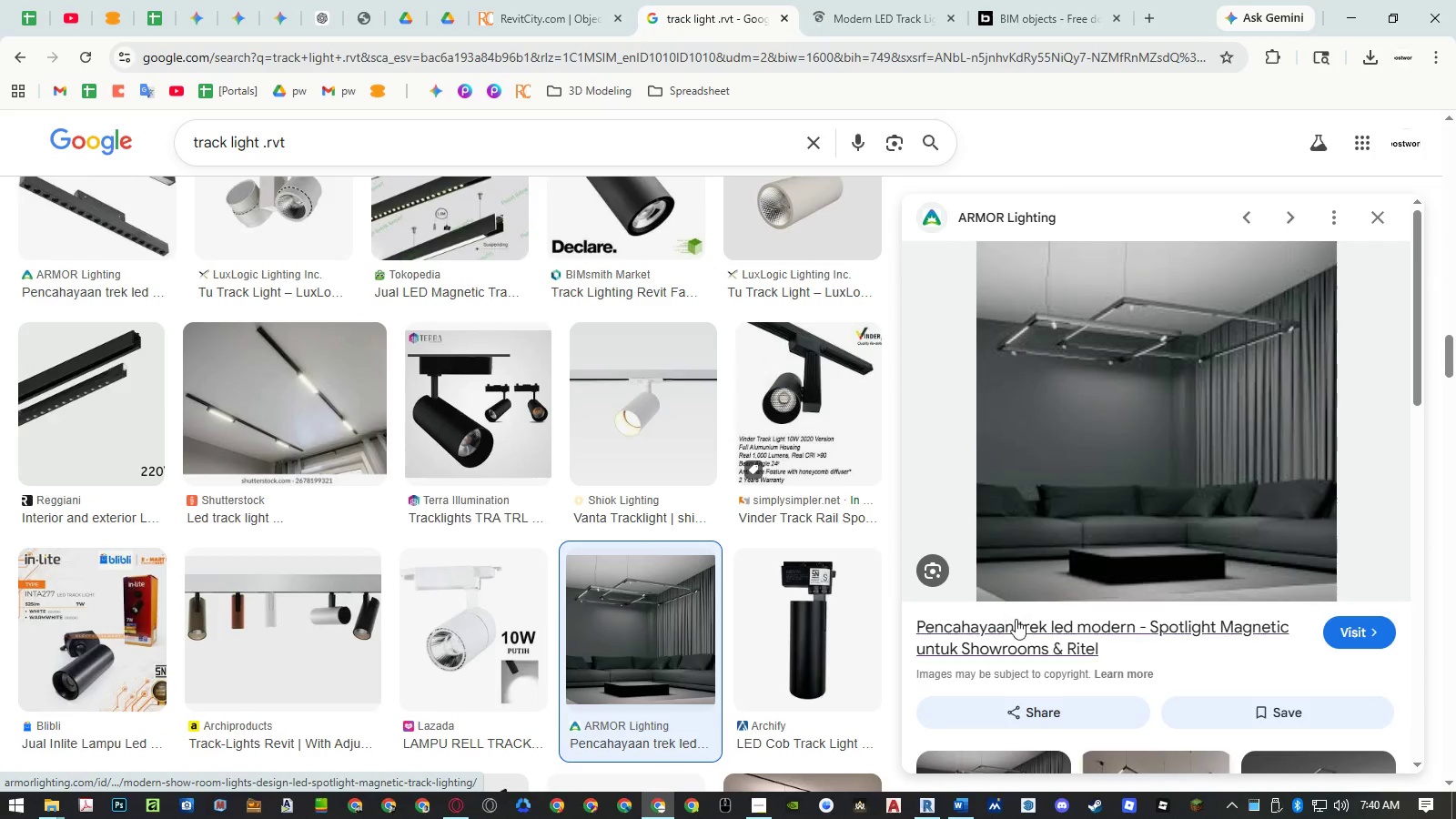 
middle_click([1021, 640])
 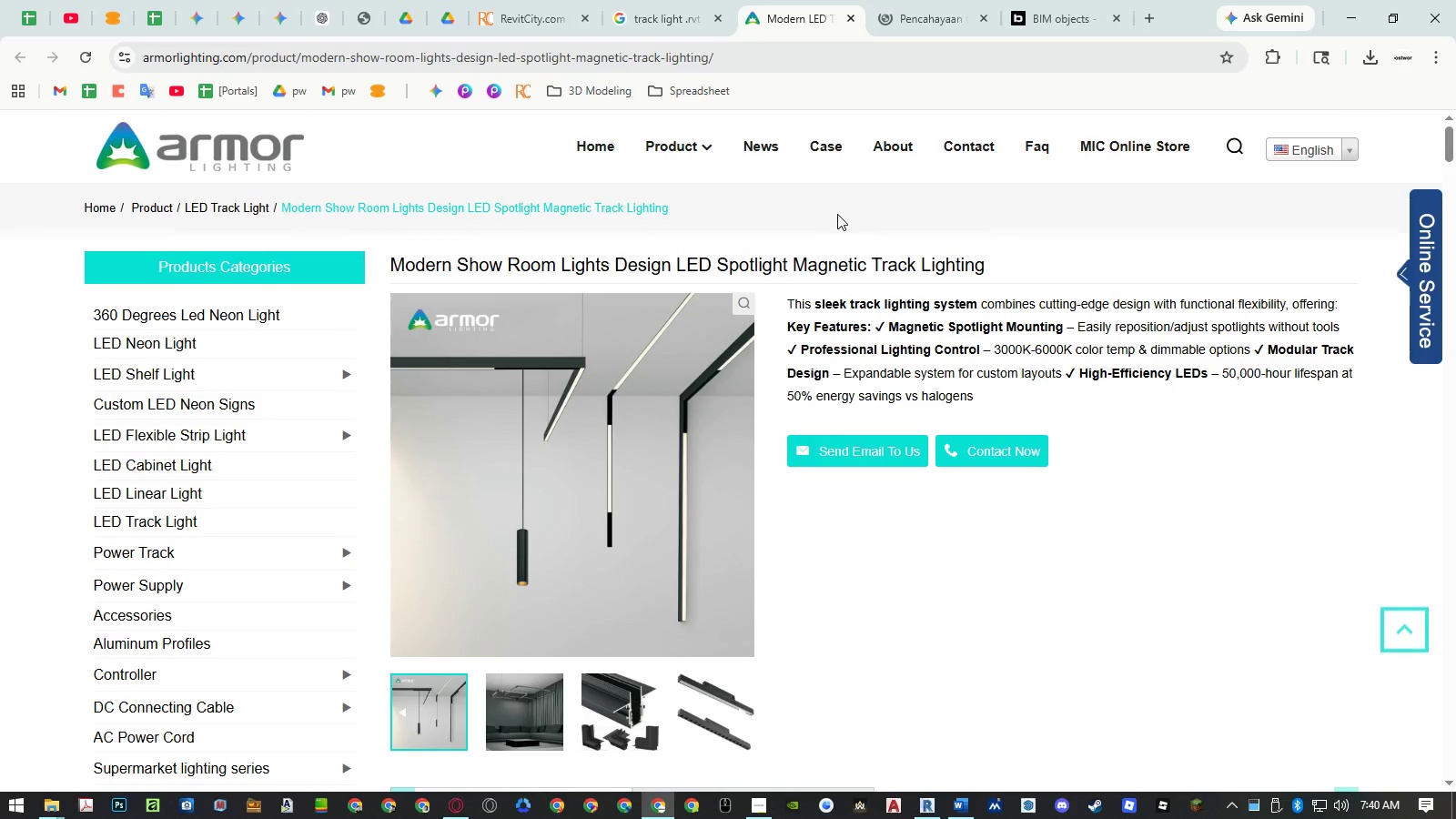 
scroll: coordinate [1169, 350], scroll_direction: down, amount: 84.0
 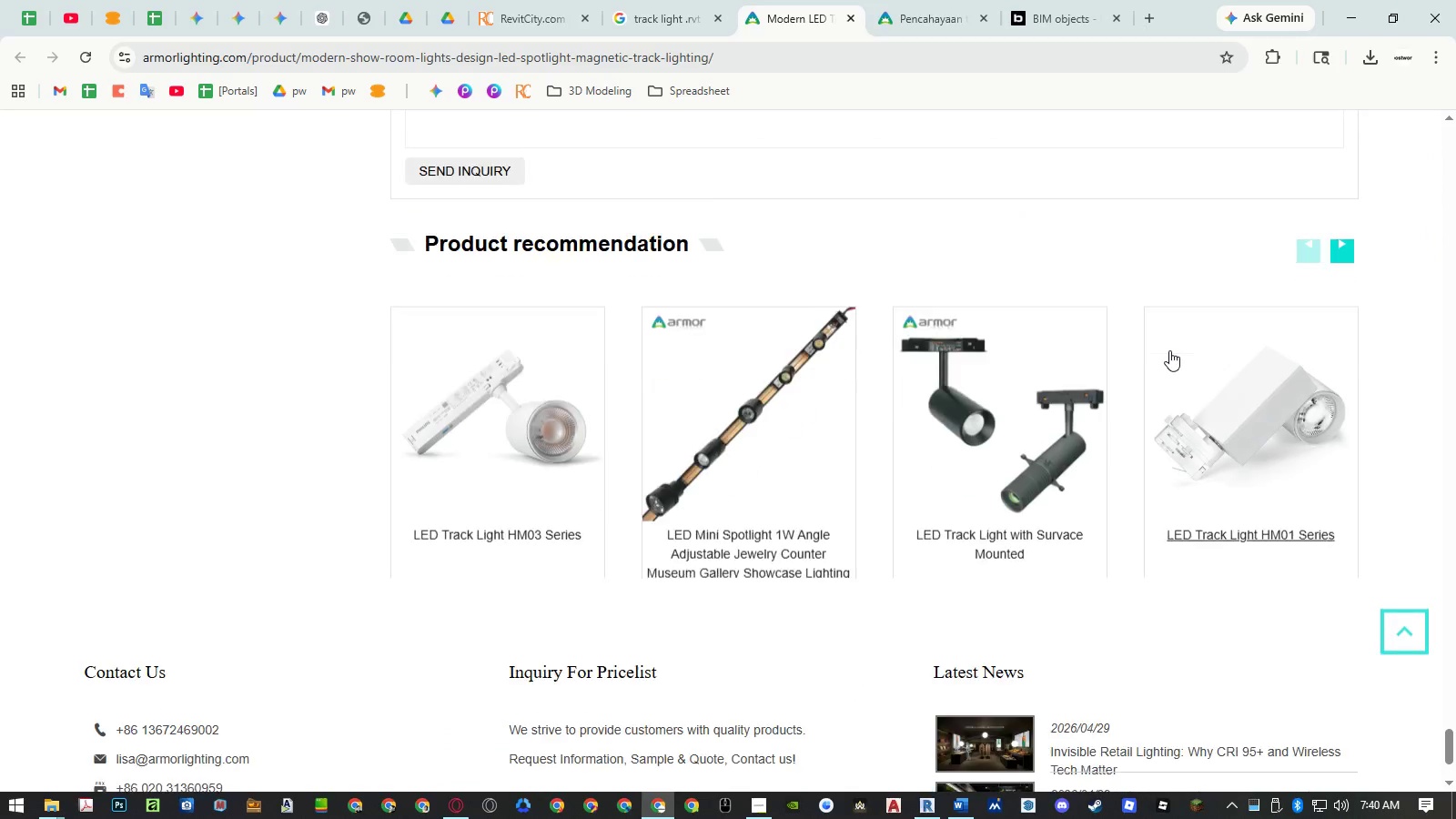 
scroll: coordinate [1167, 338], scroll_direction: down, amount: 6.0
 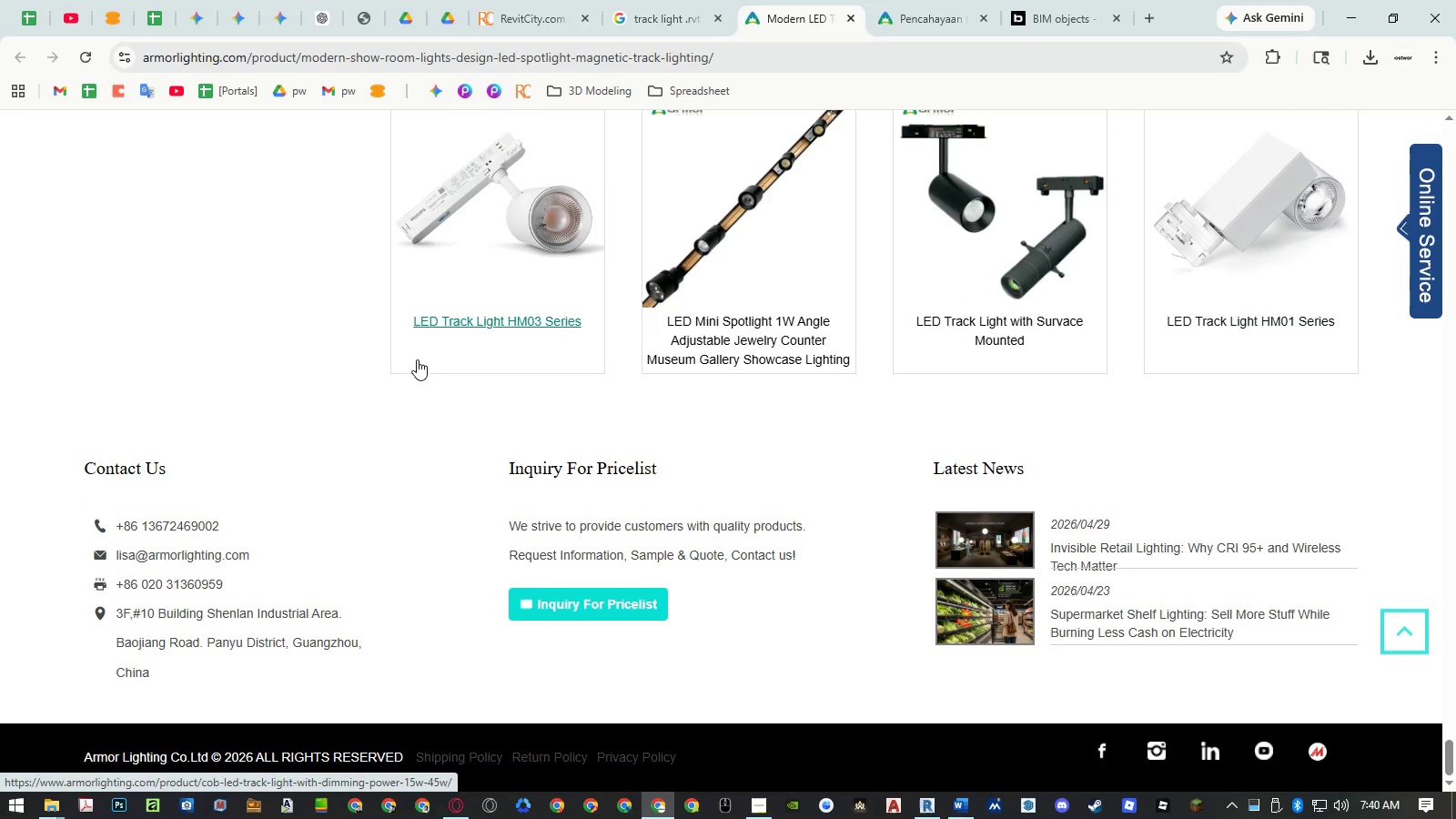 
scroll: coordinate [346, 358], scroll_direction: up, amount: 7.0
 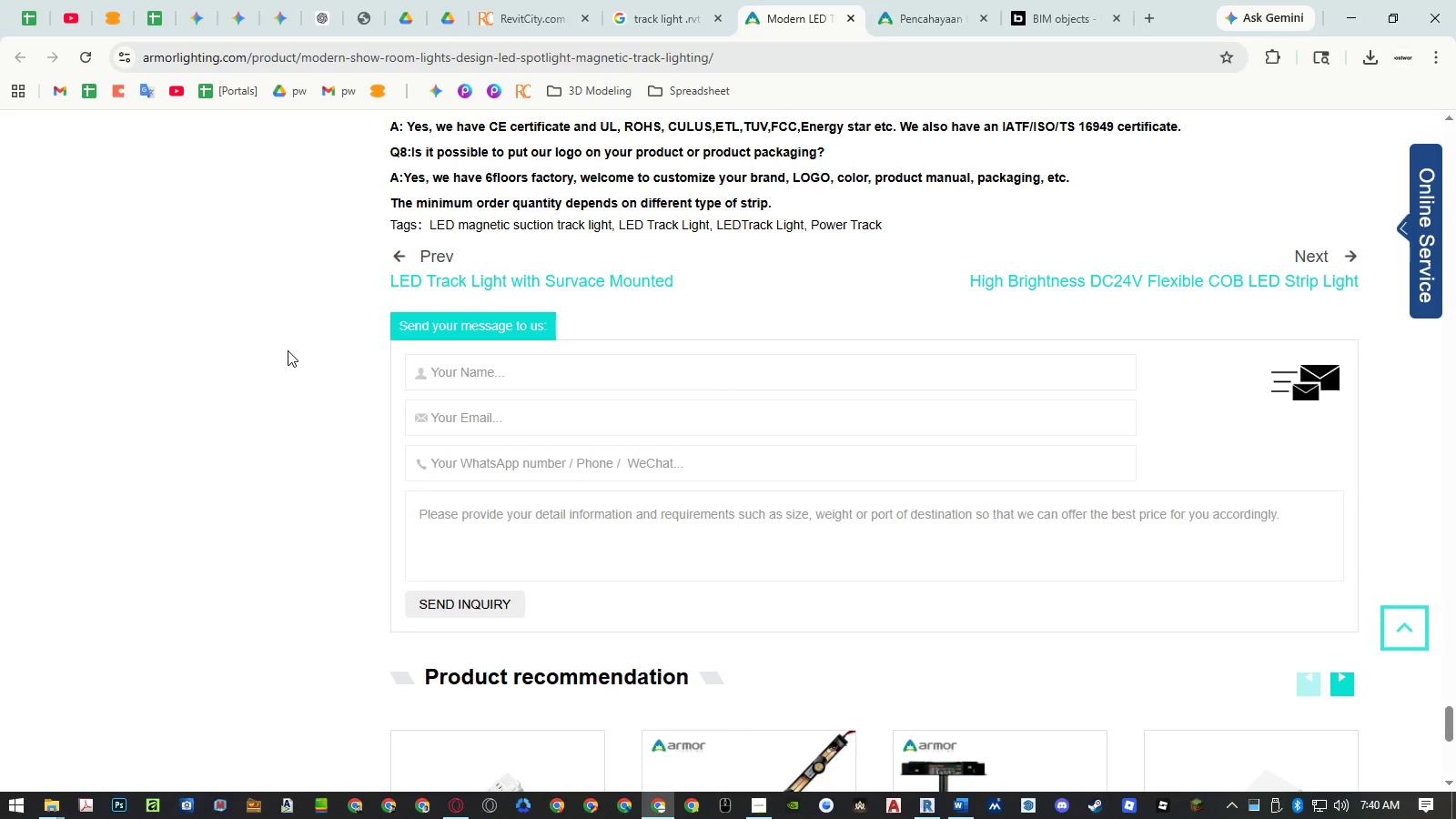 
left_click([288, 350])
 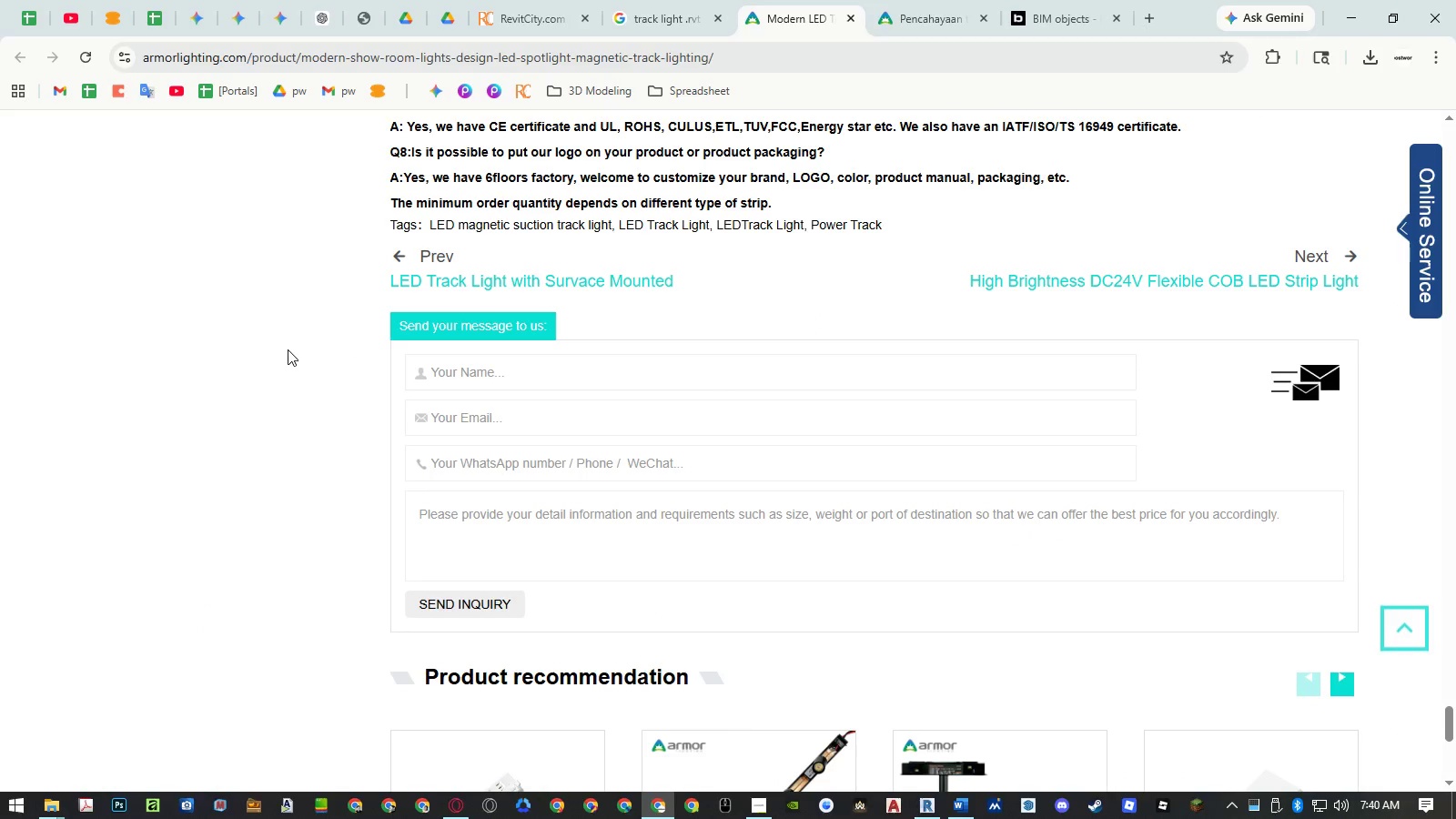 
key(Home)
 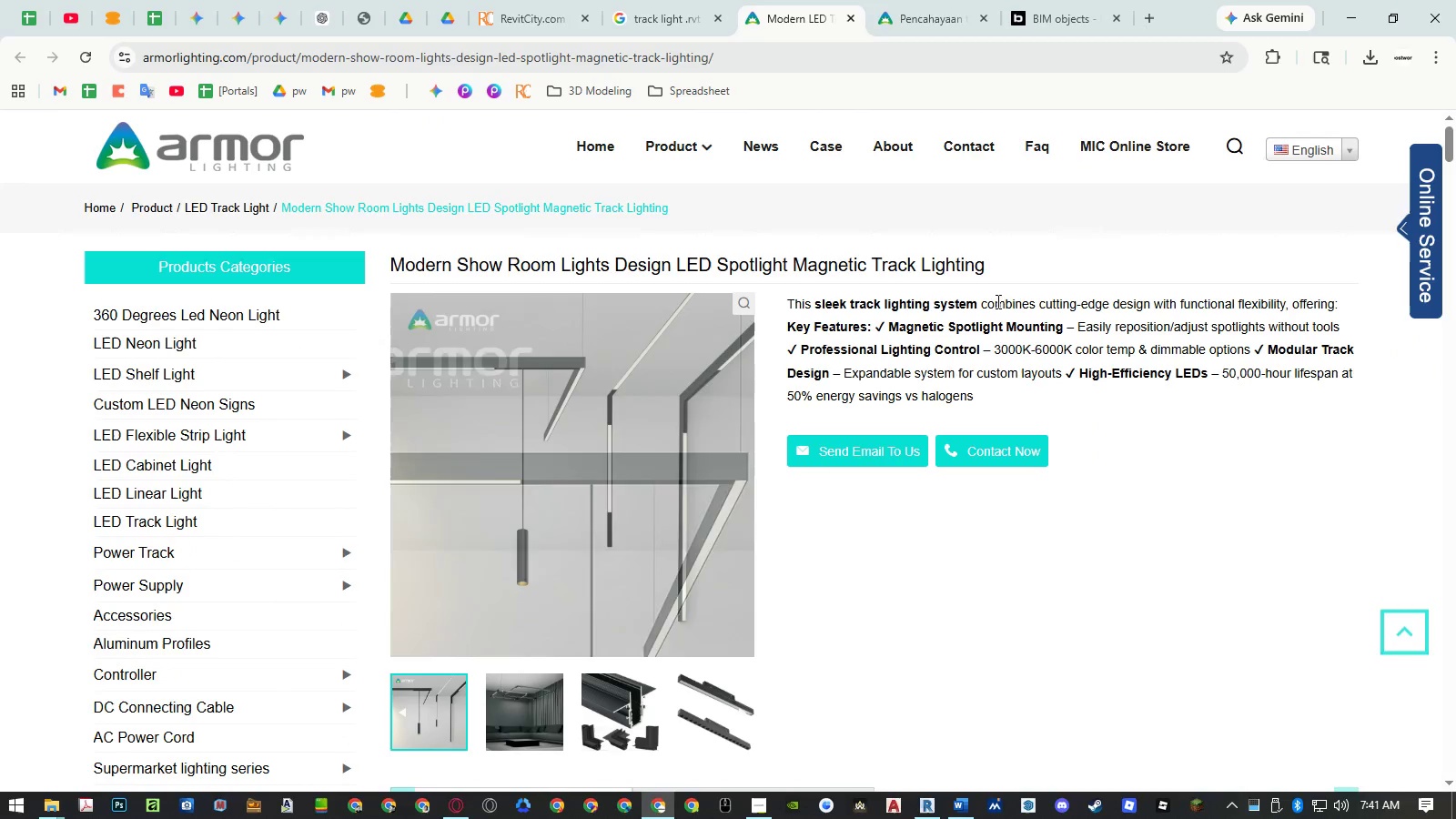 
middle_click([813, 12])
 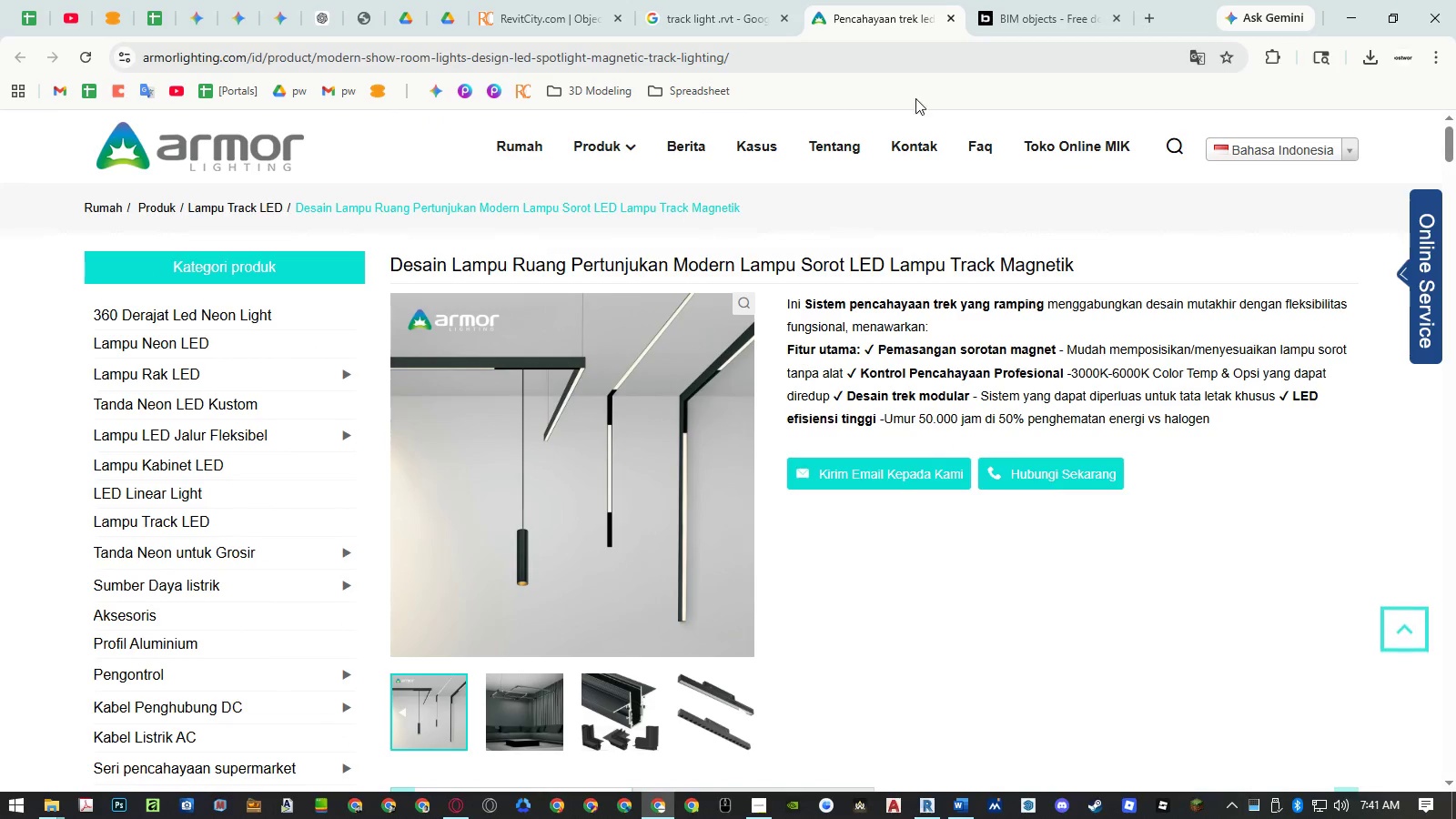 
middle_click([890, 18])
 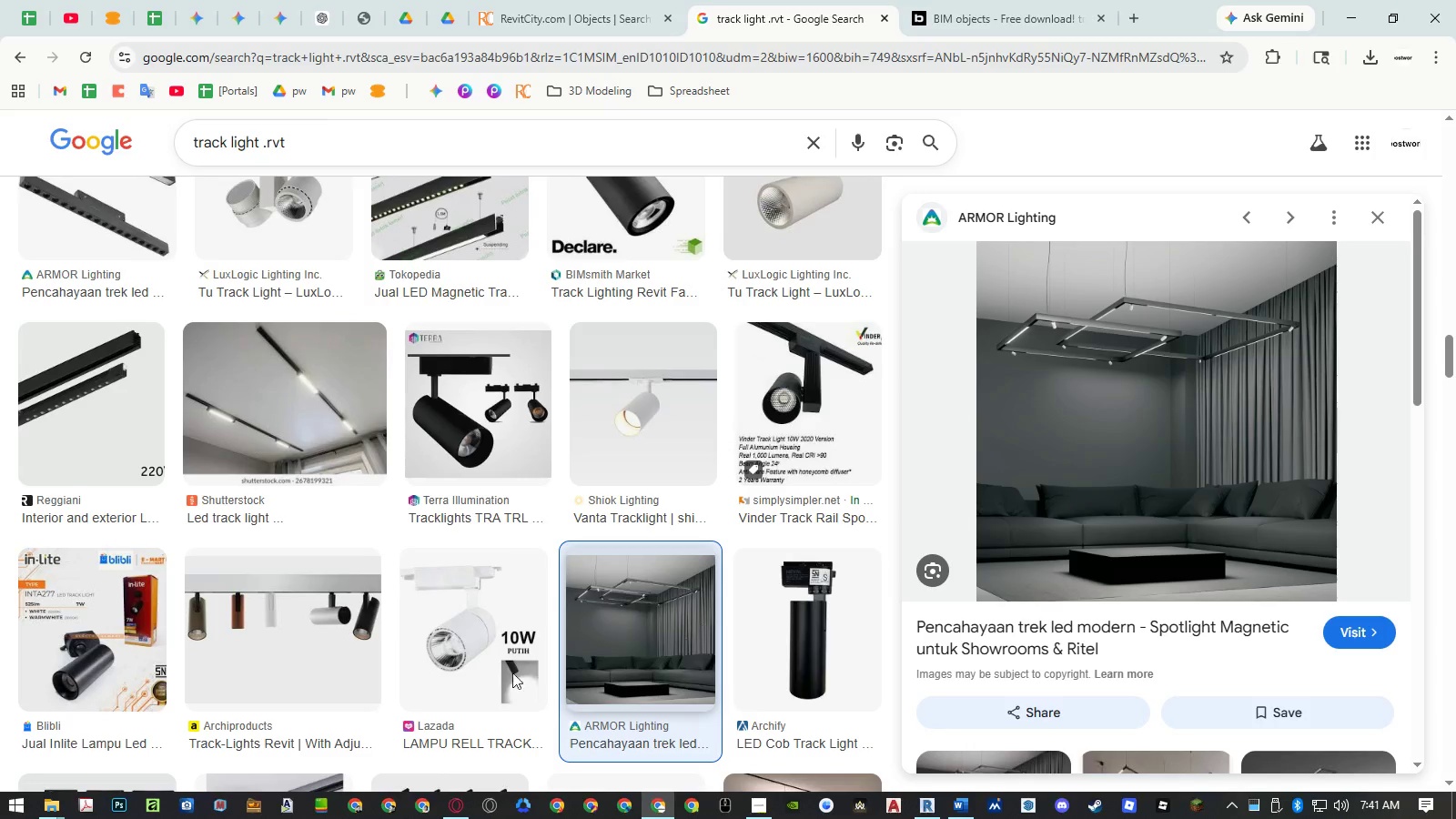 
left_click([61, 800])
 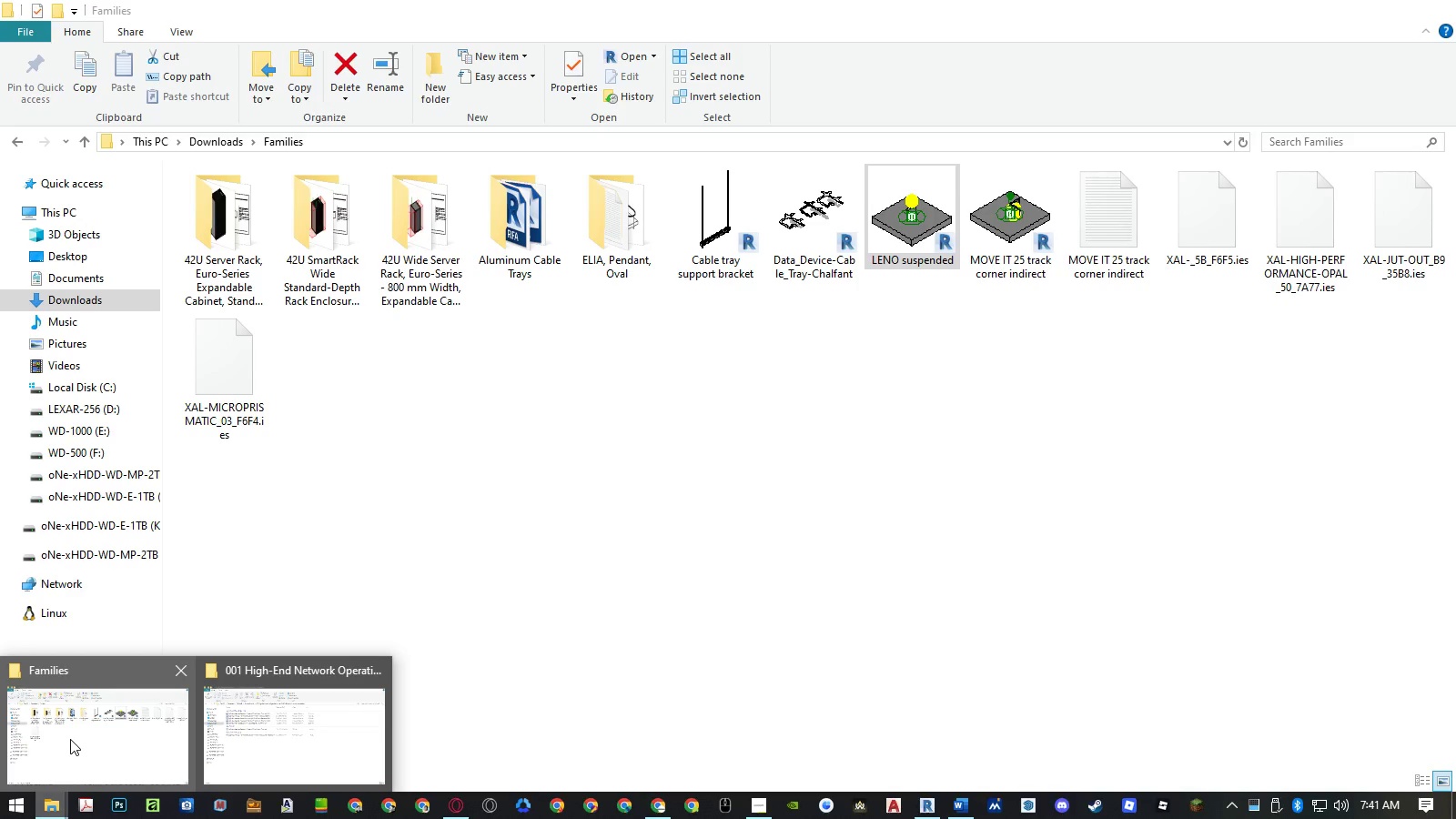 
left_click([70, 739])
 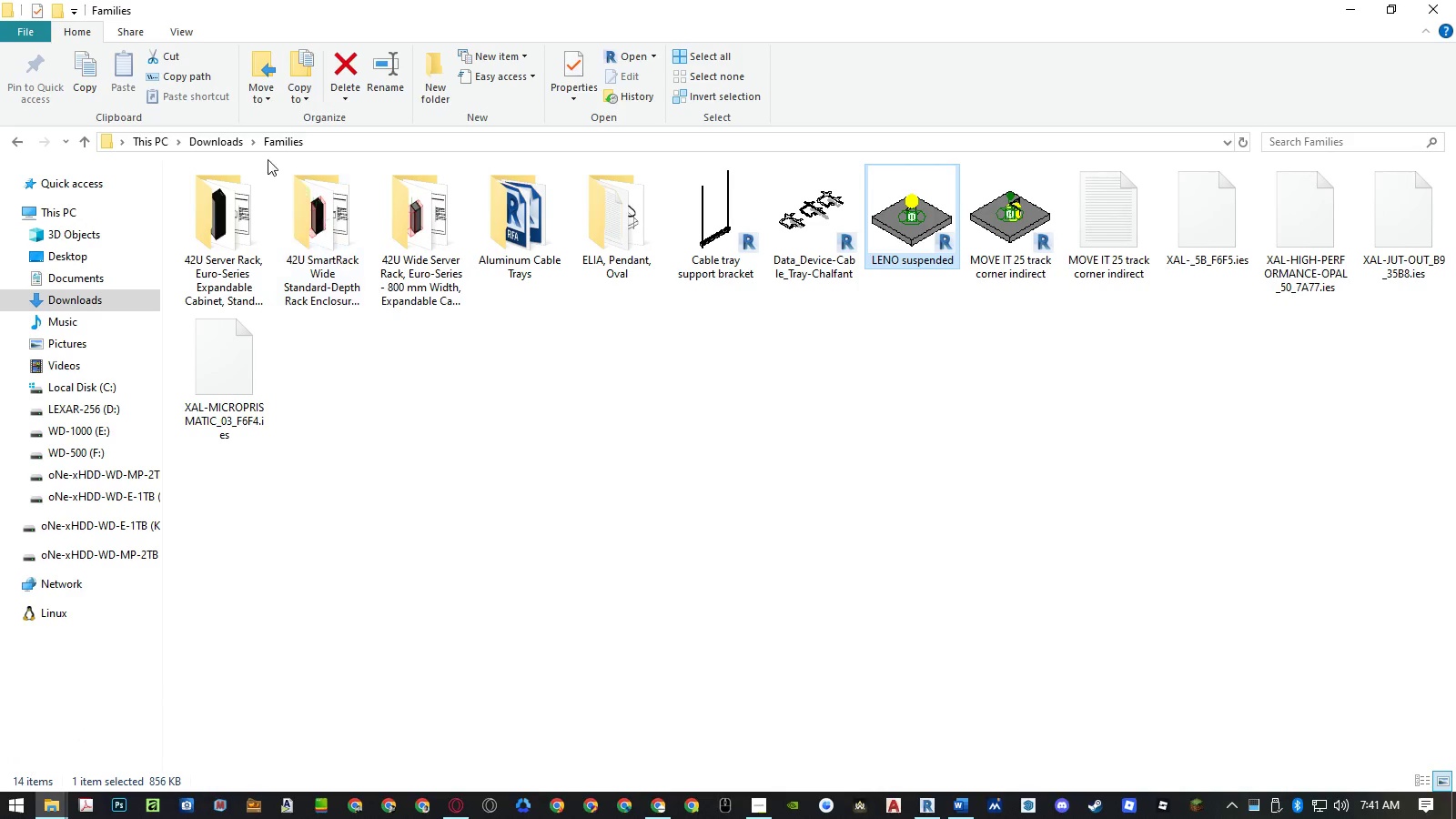 
left_click([221, 141])
 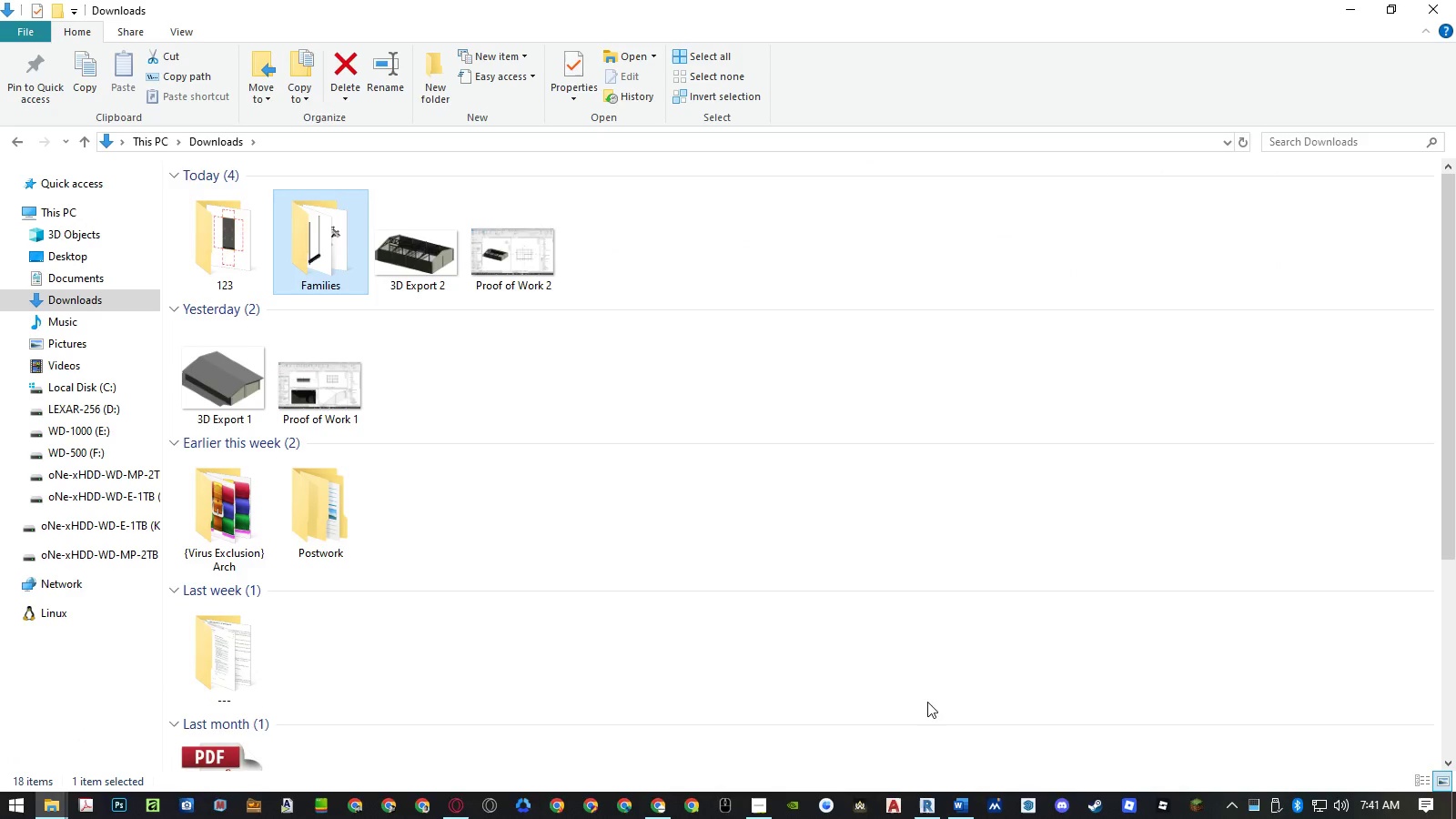 
left_click([933, 797])
 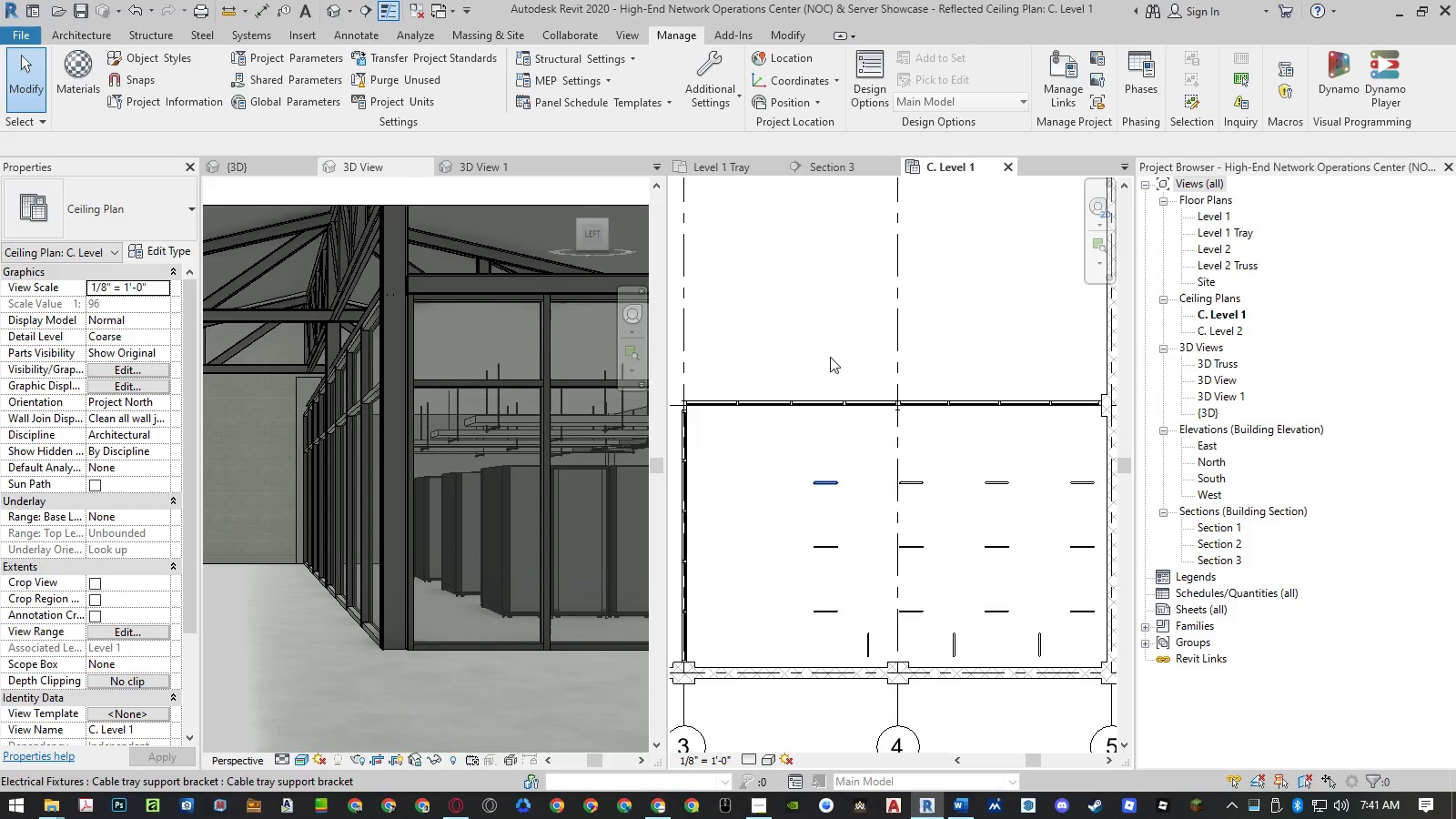 
left_click([819, 299])
 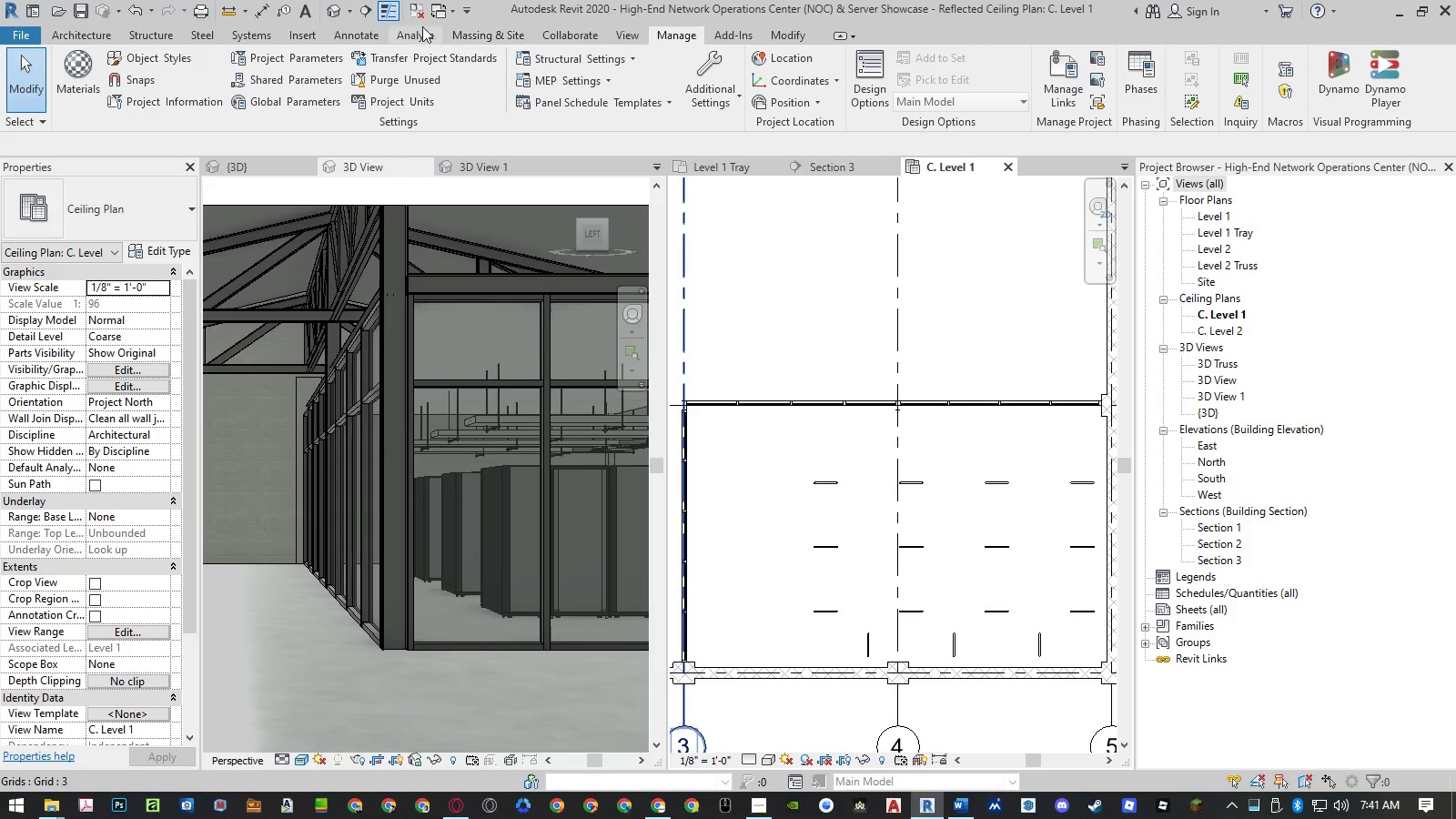 
left_click([310, 39])
 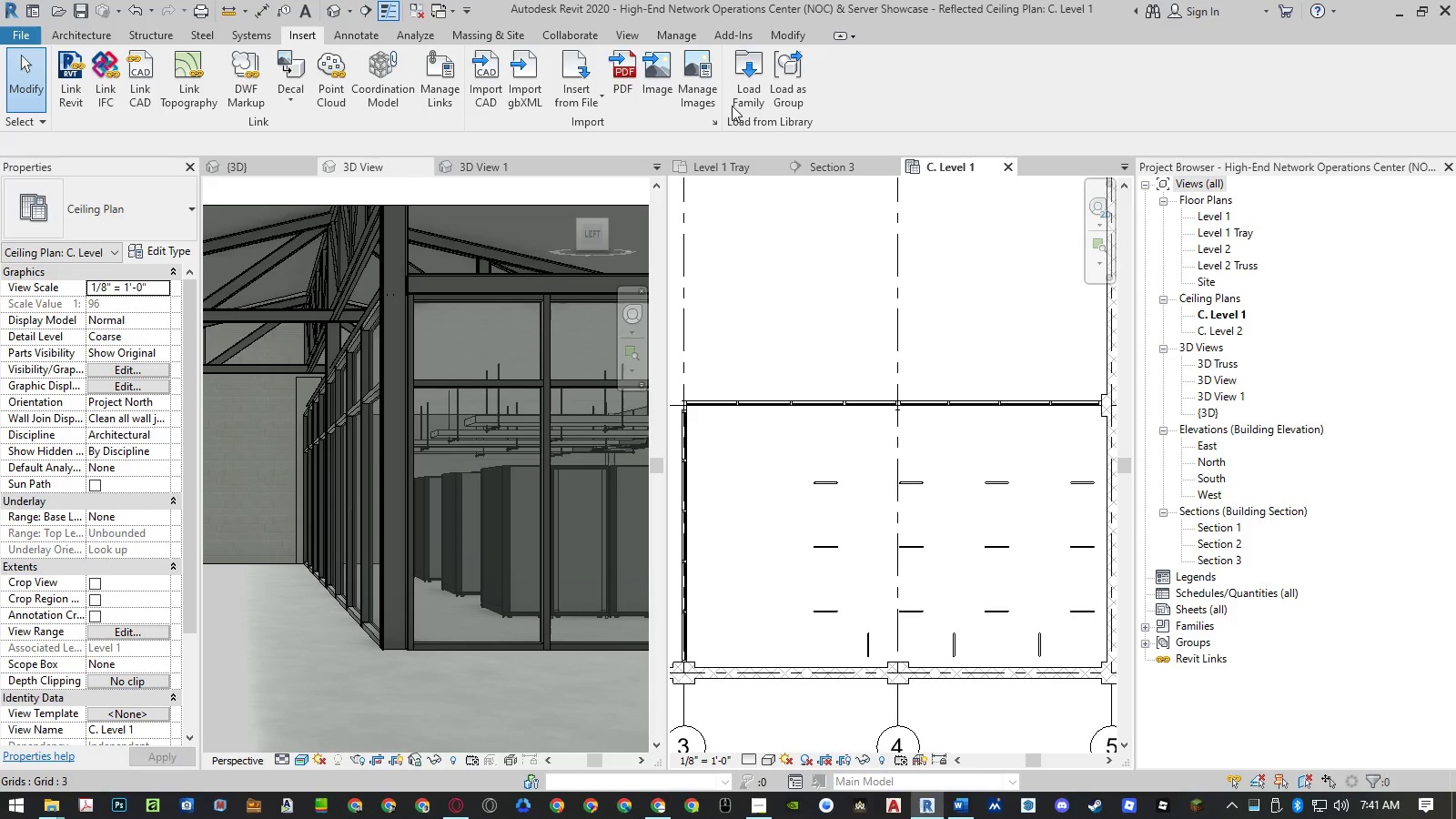 
left_click([749, 105])
 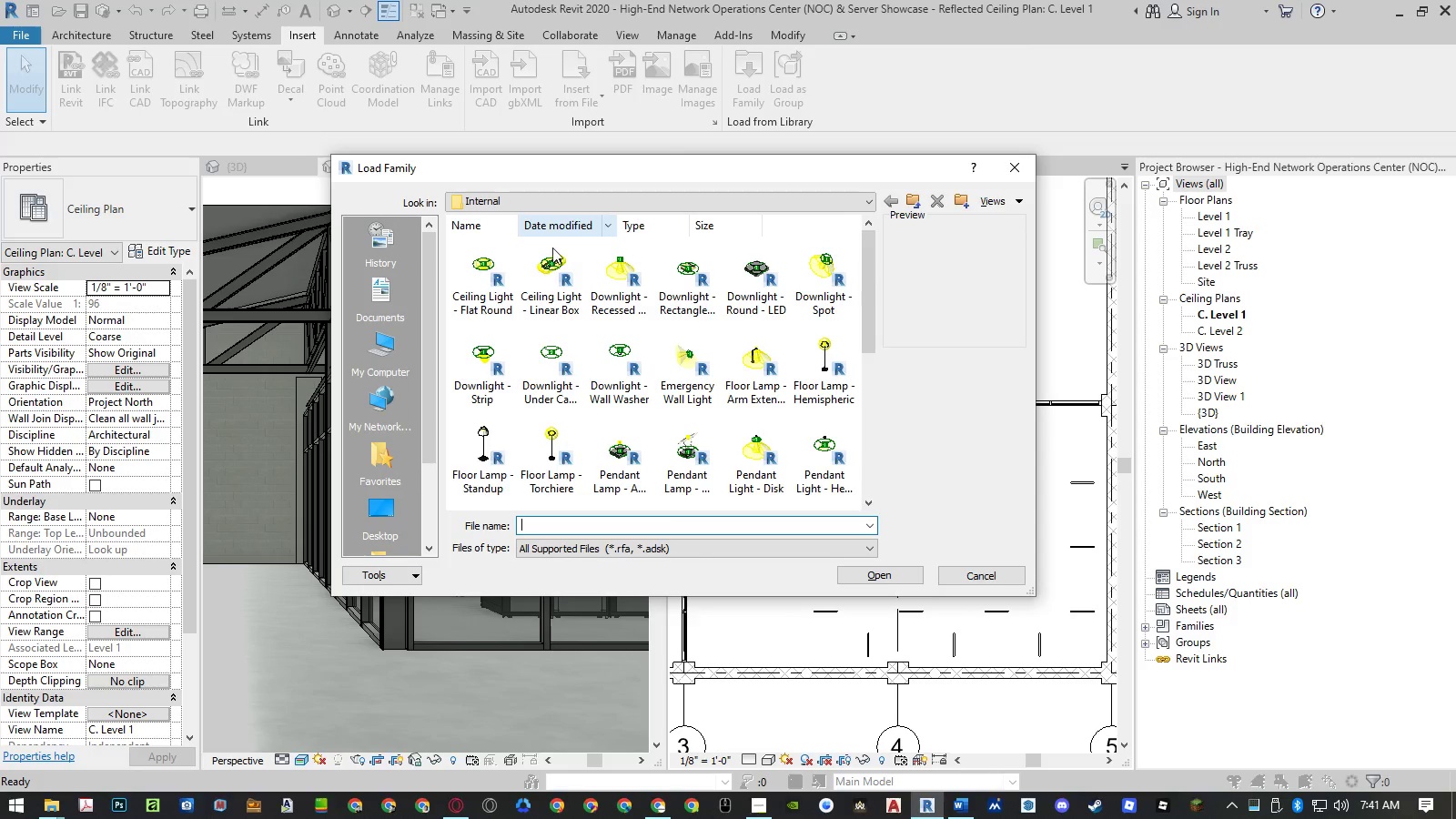 
left_click([496, 431])
 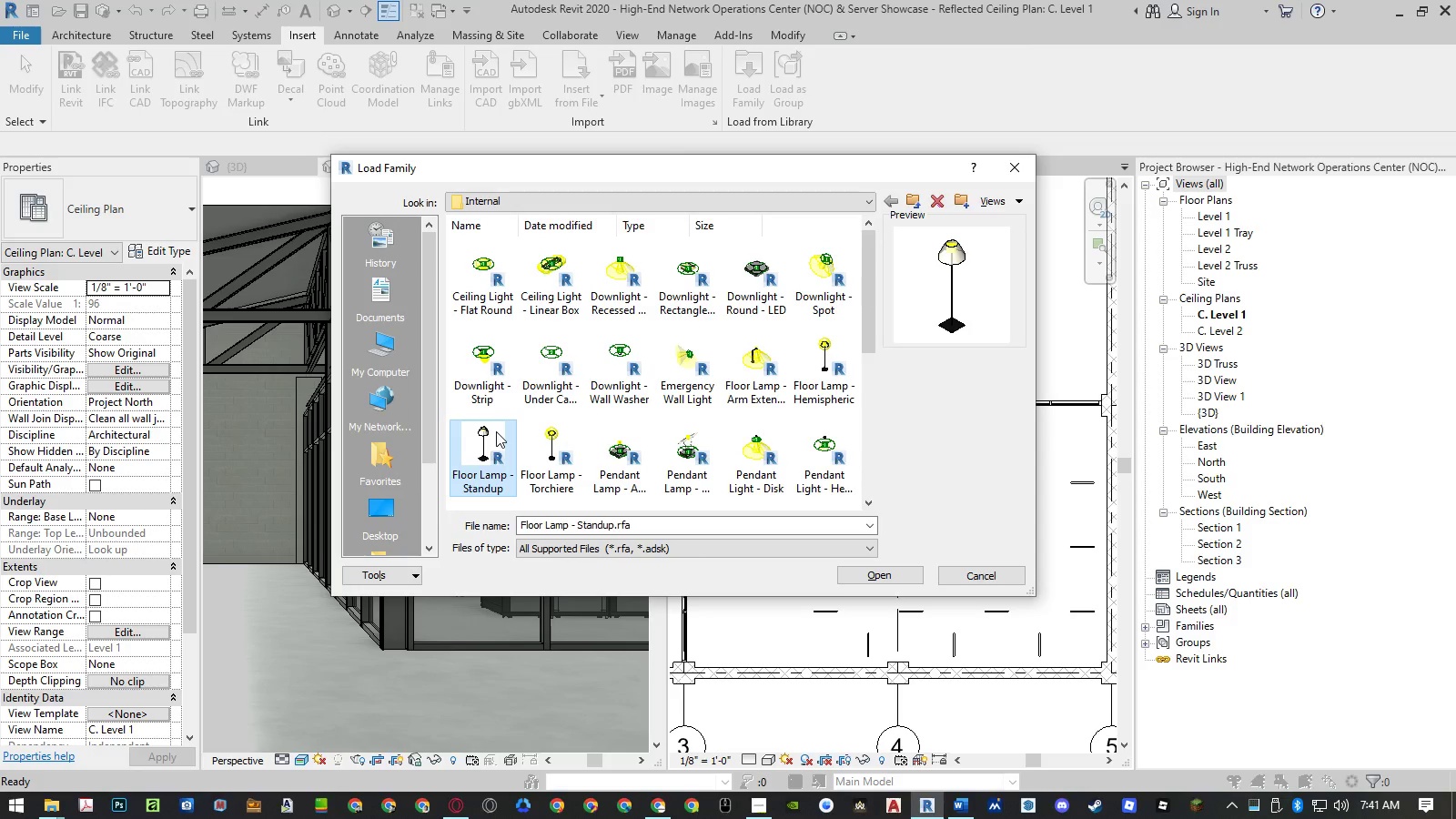 
key(ArrowDown)
 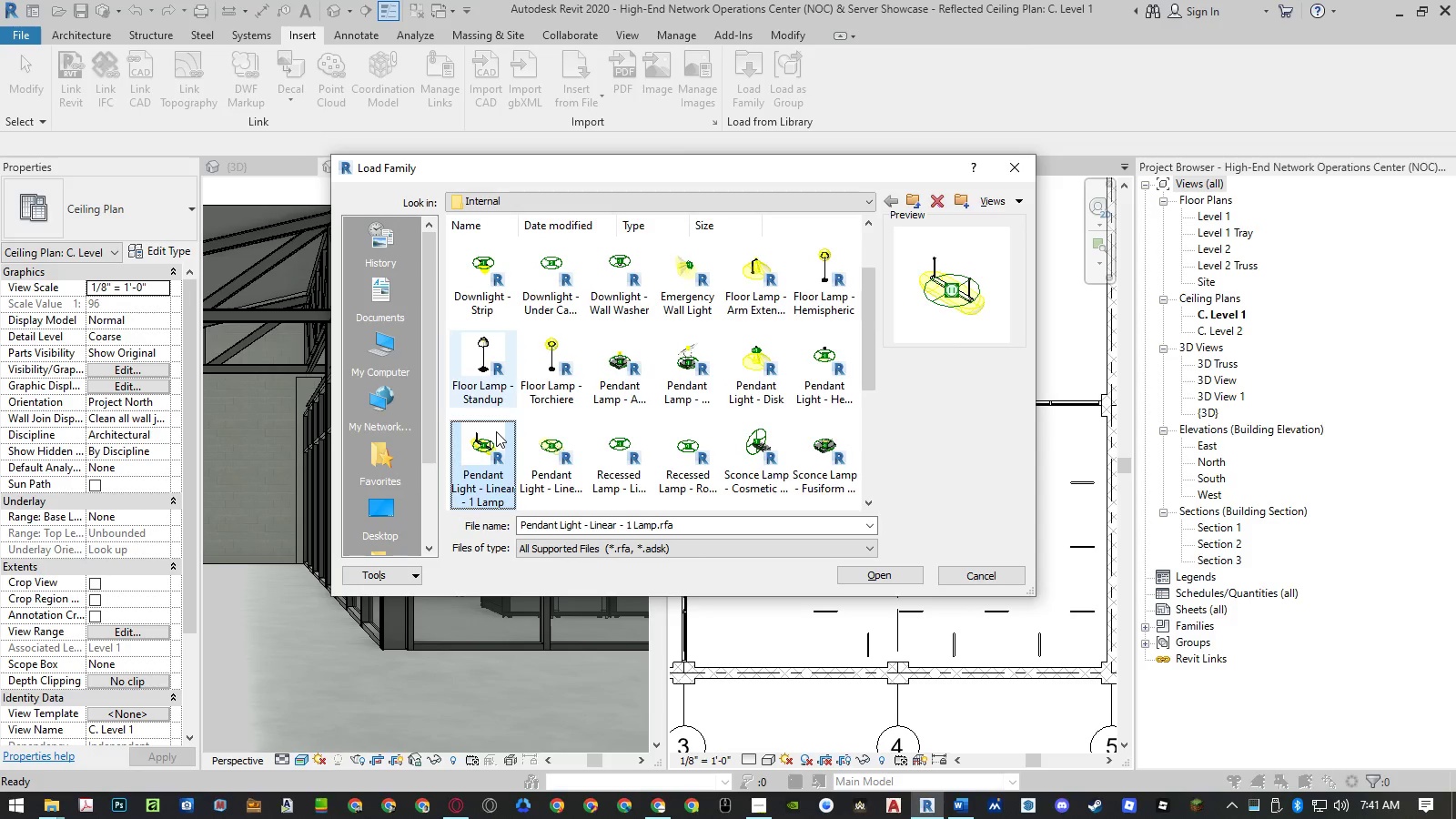 
key(ArrowDown)
 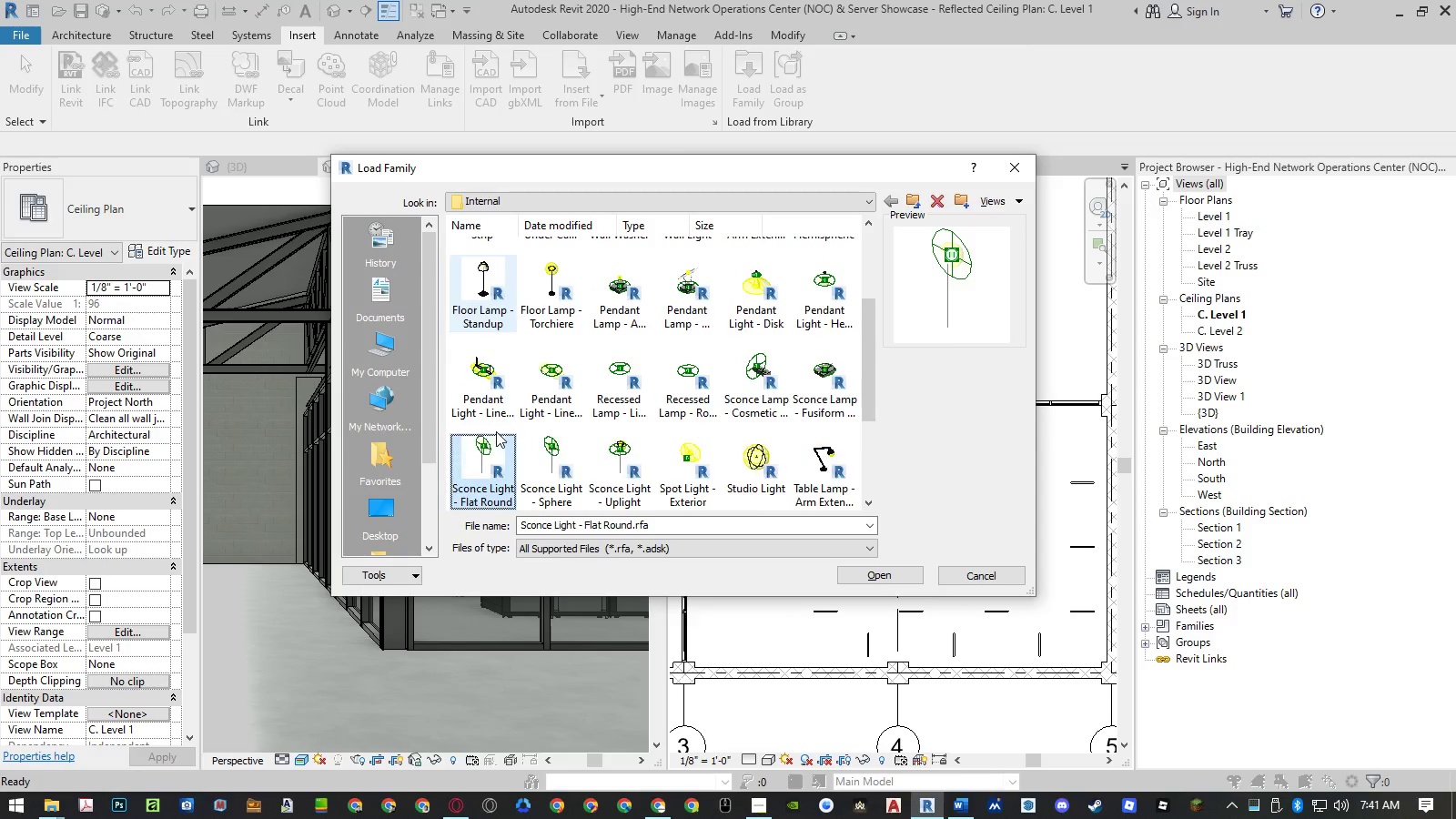 
key(ArrowDown)
 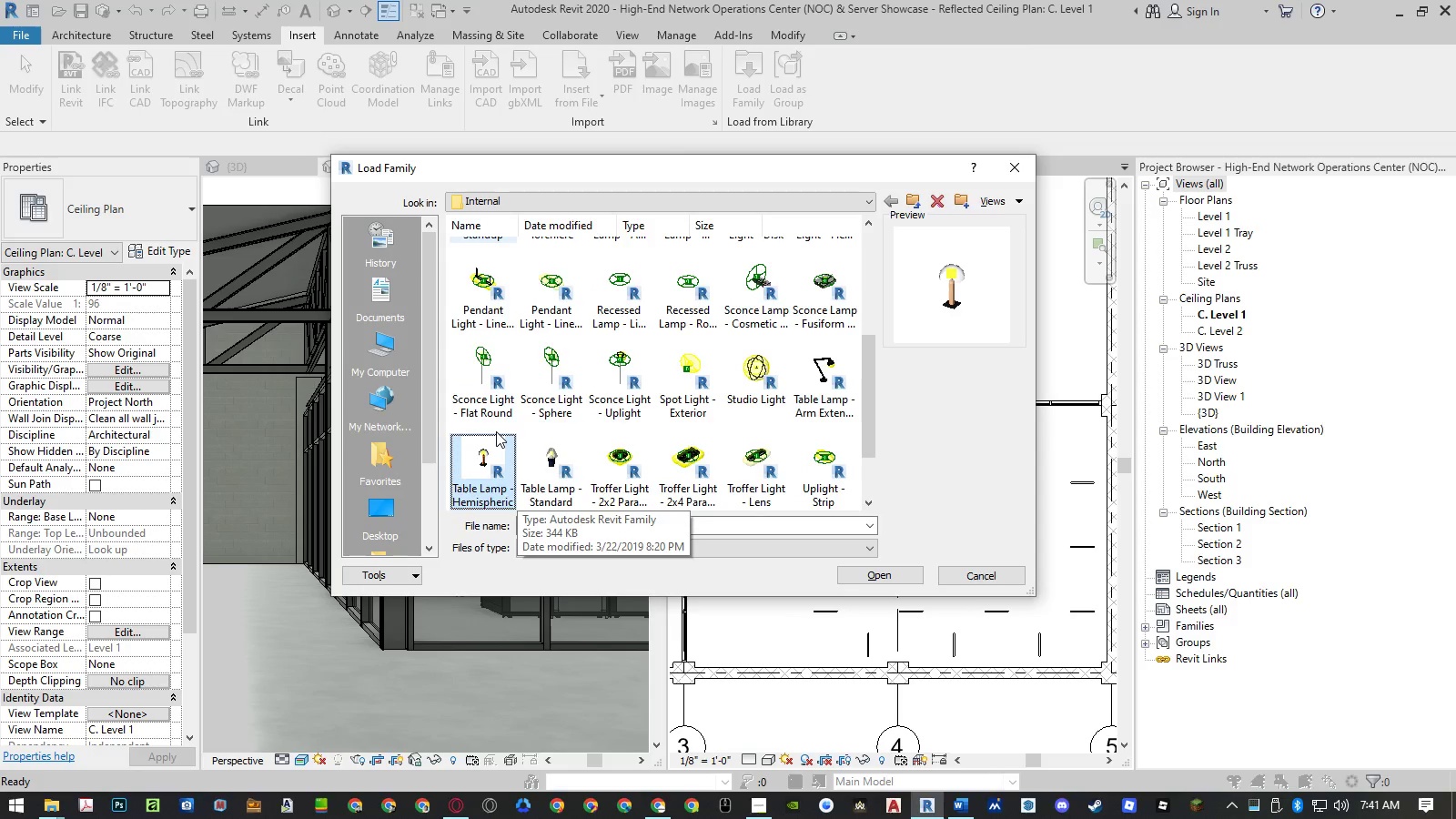 
key(ArrowUp)
 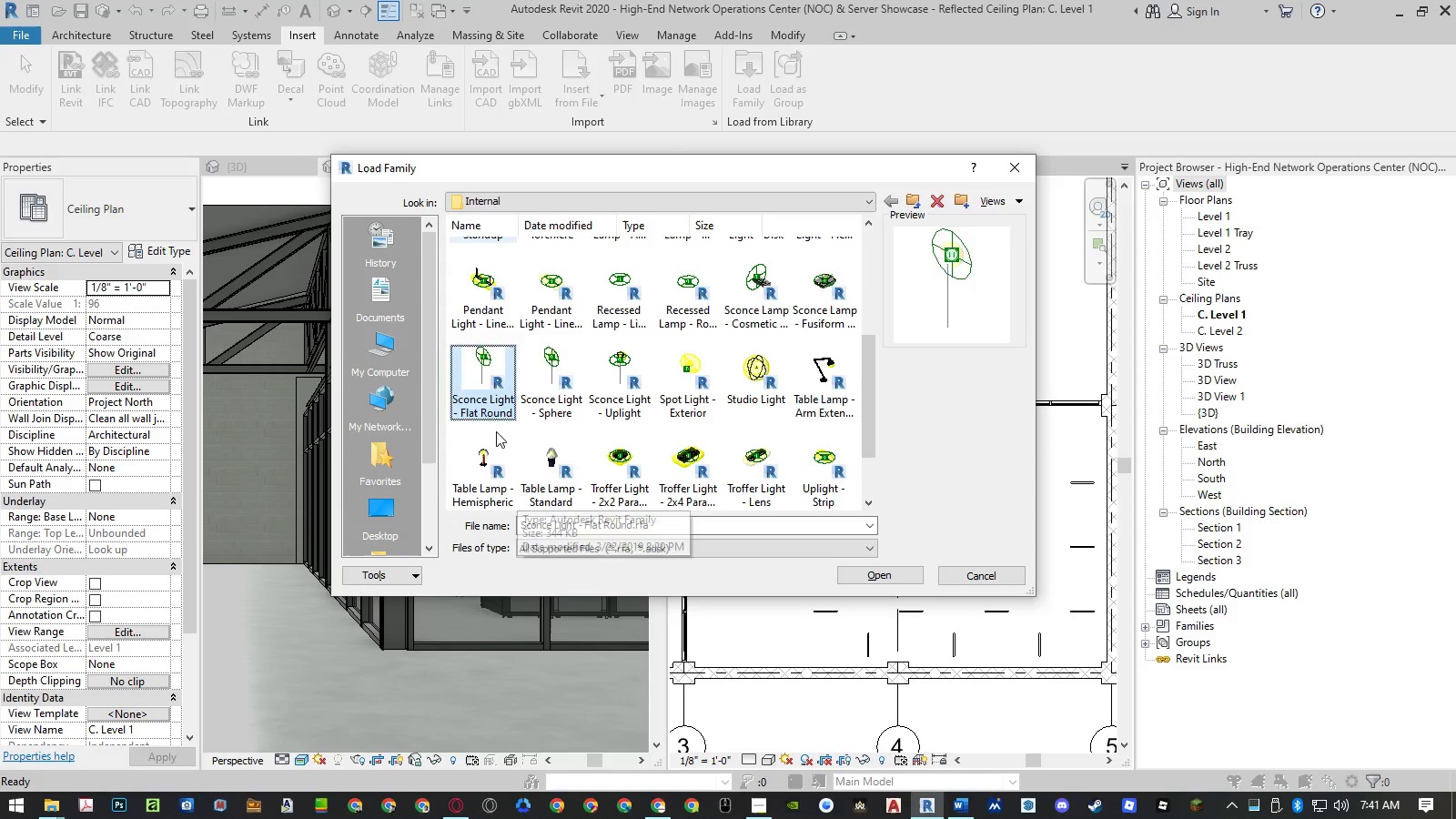 
key(ArrowUp)
 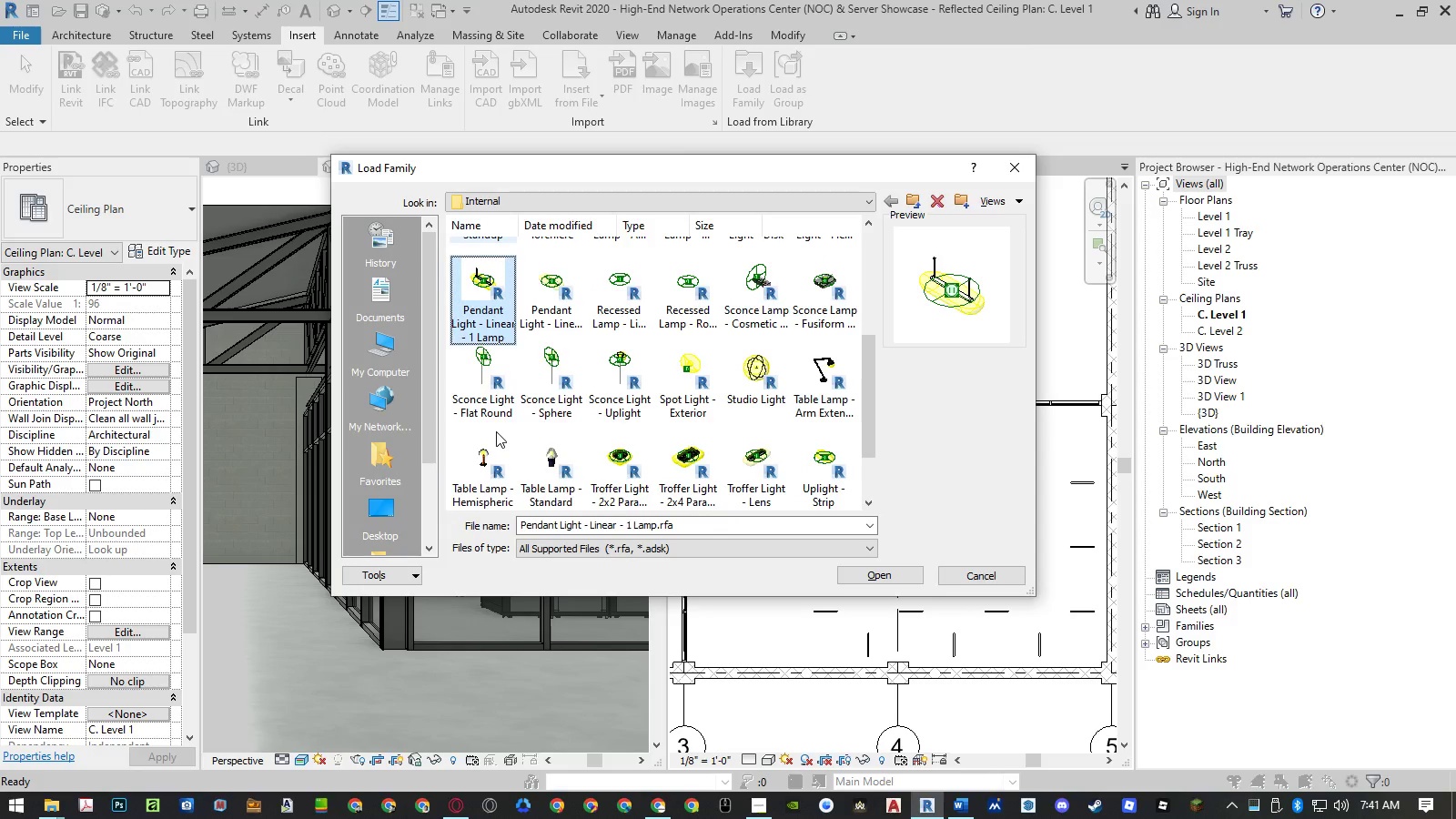 
key(ArrowRight)
 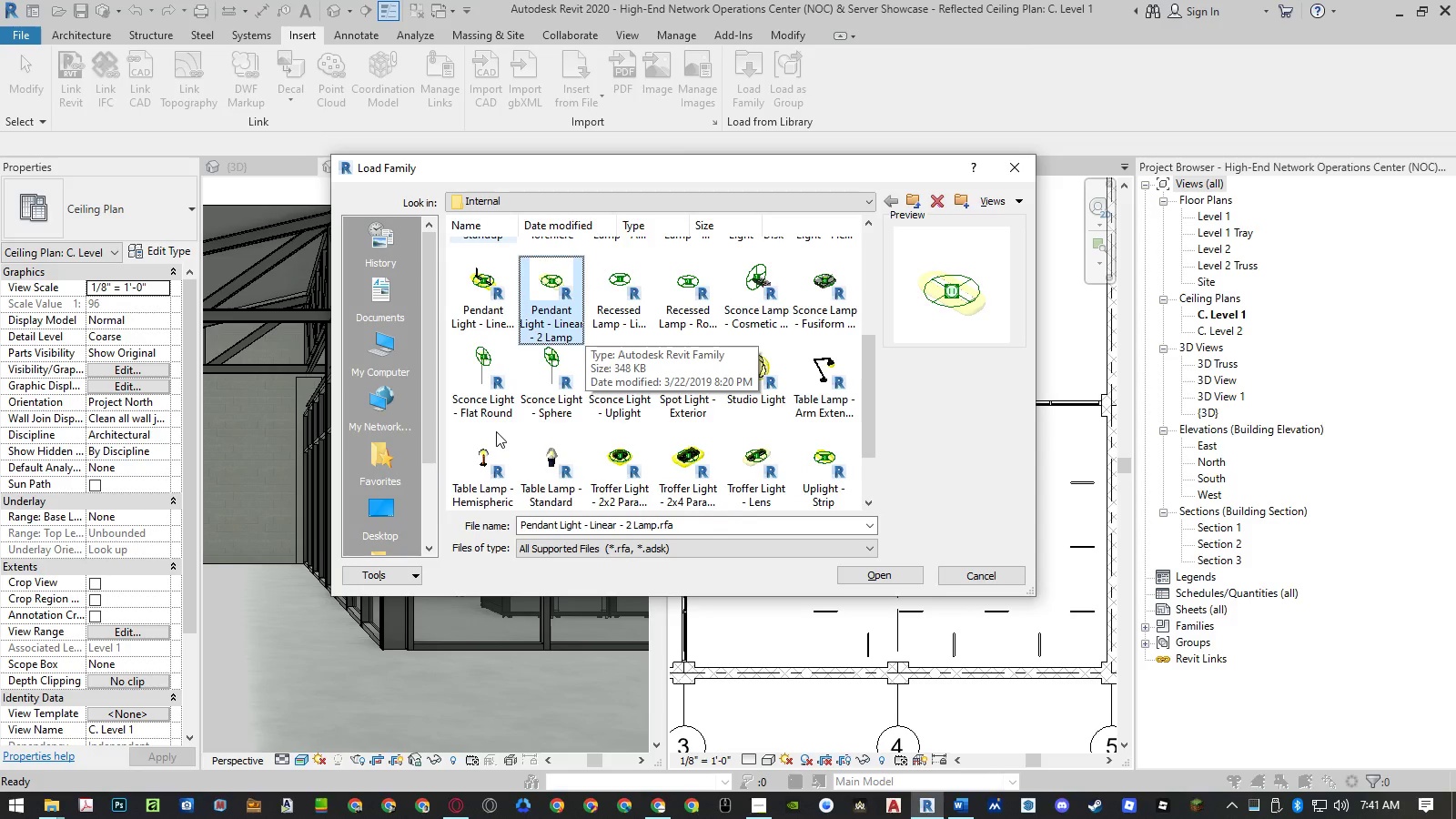 
key(ArrowLeft)
 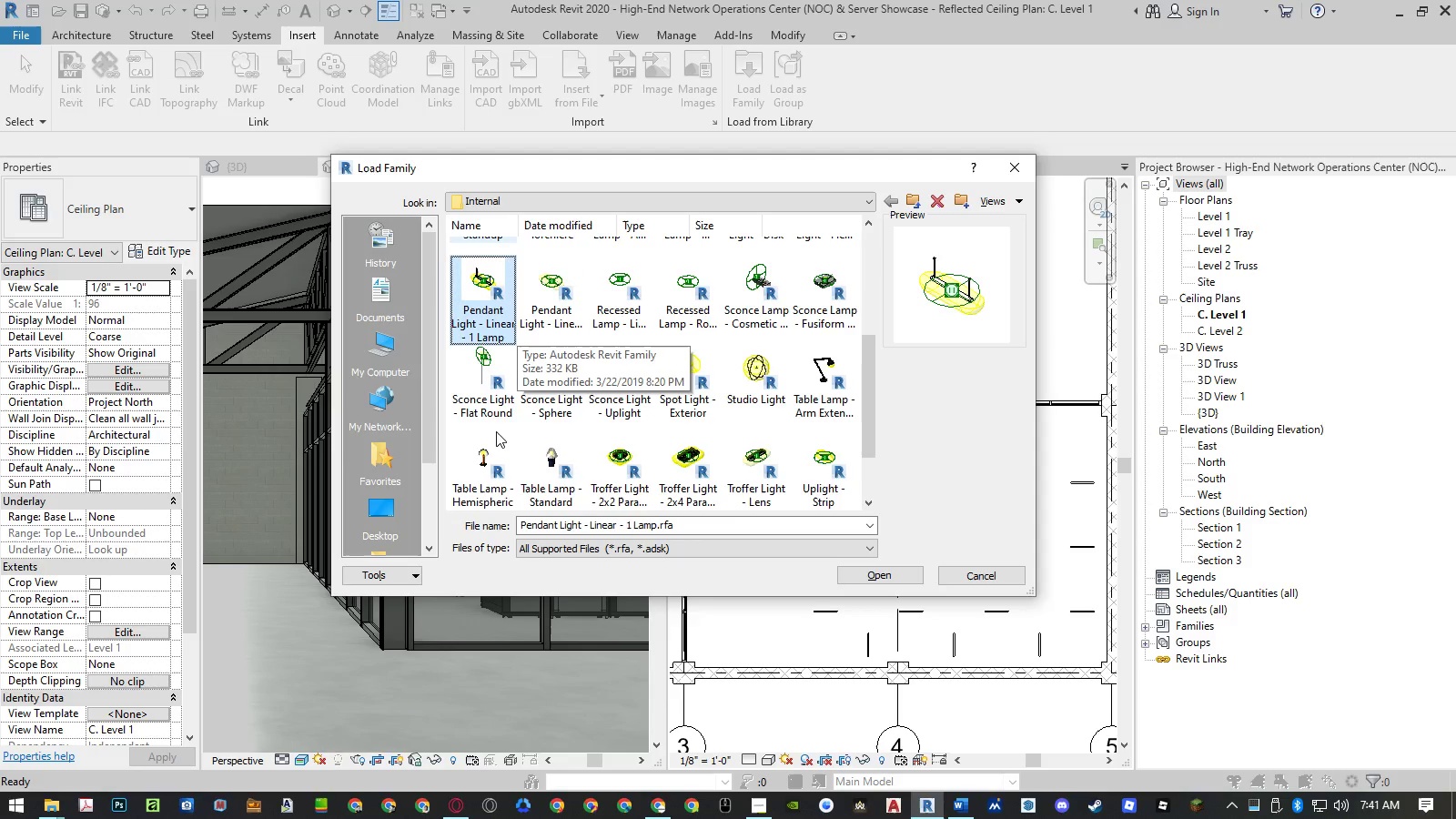 
key(NumpadEnter)
 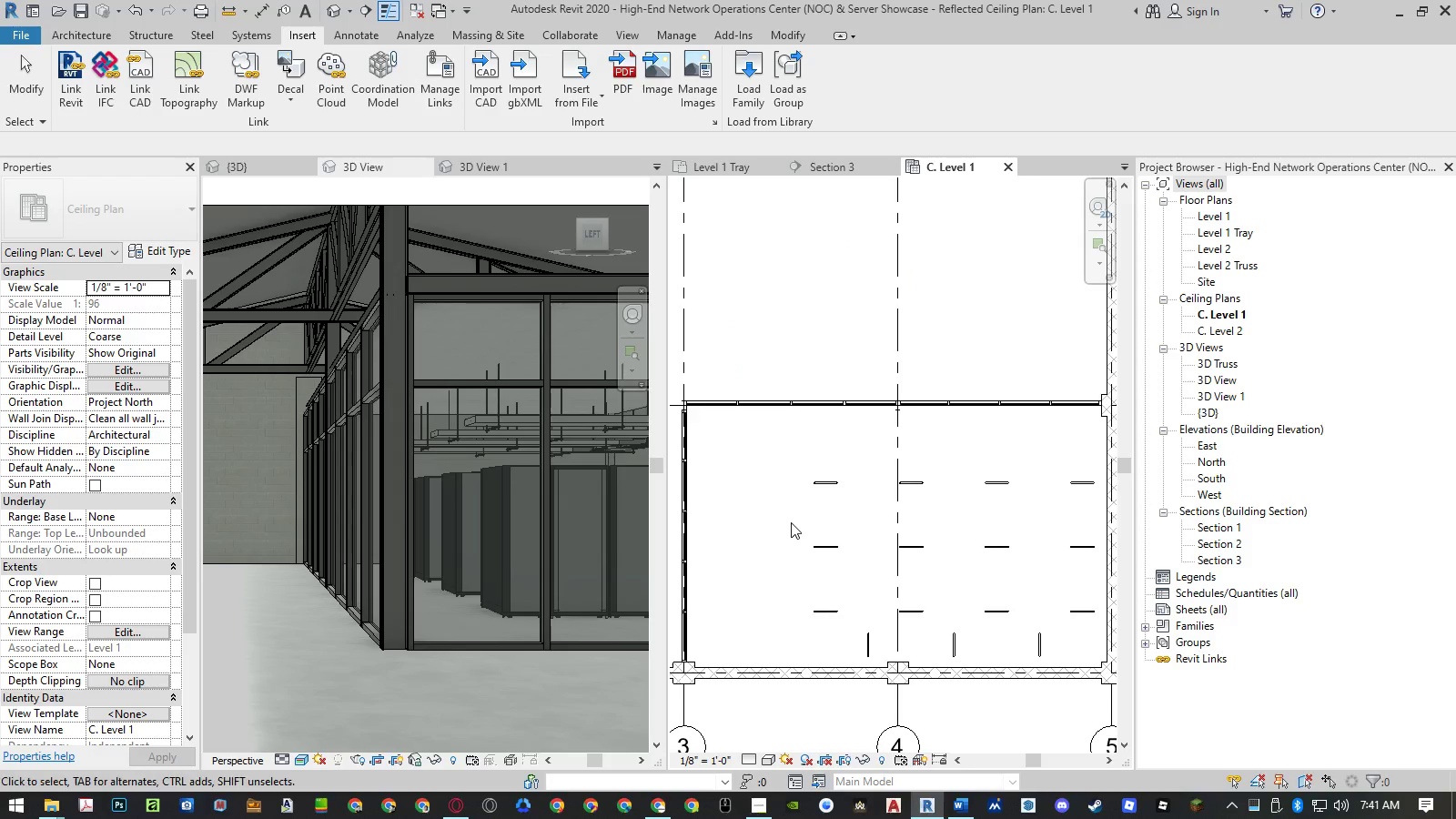 
left_click([791, 522])
 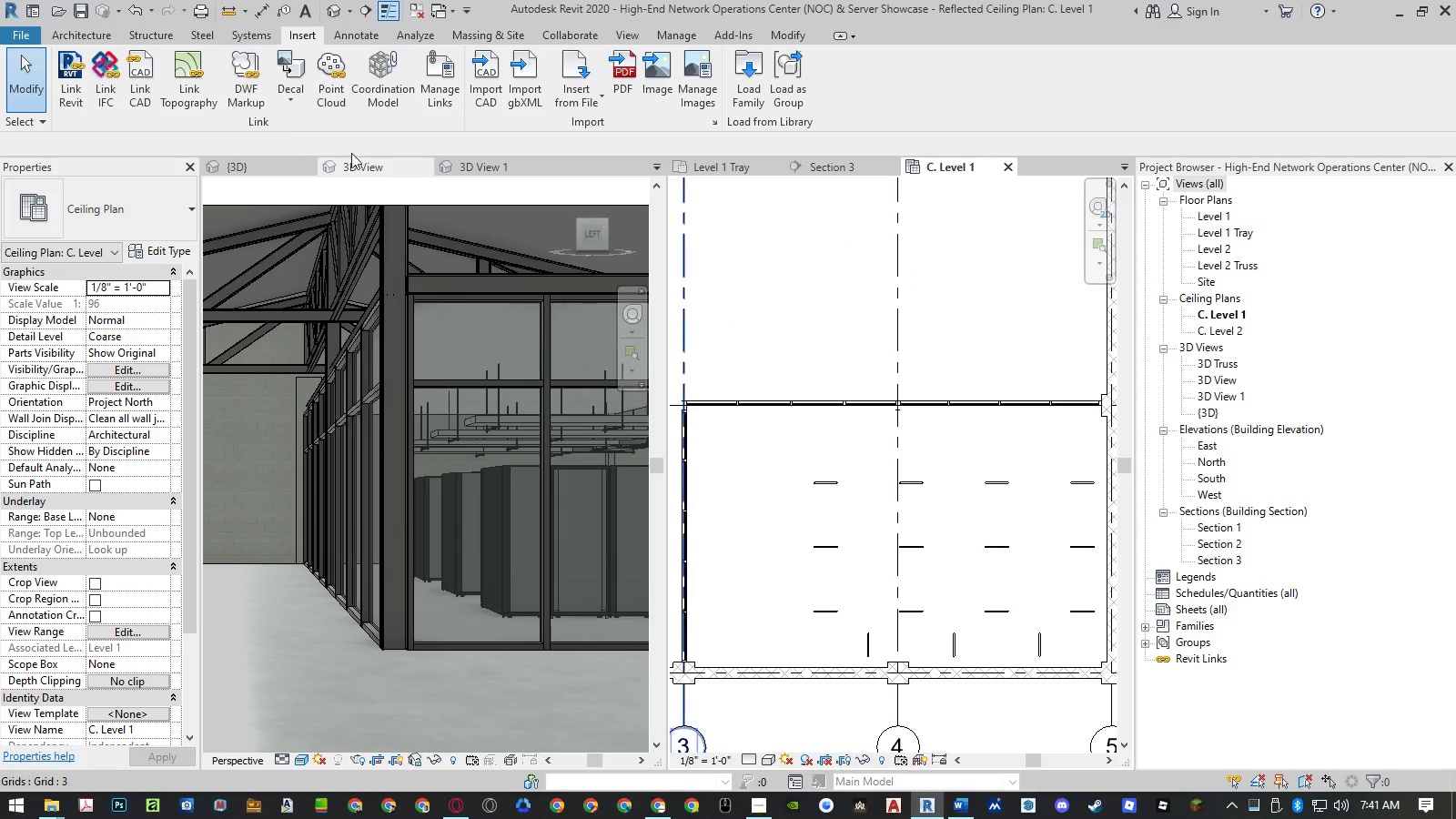 
left_click([93, 42])
 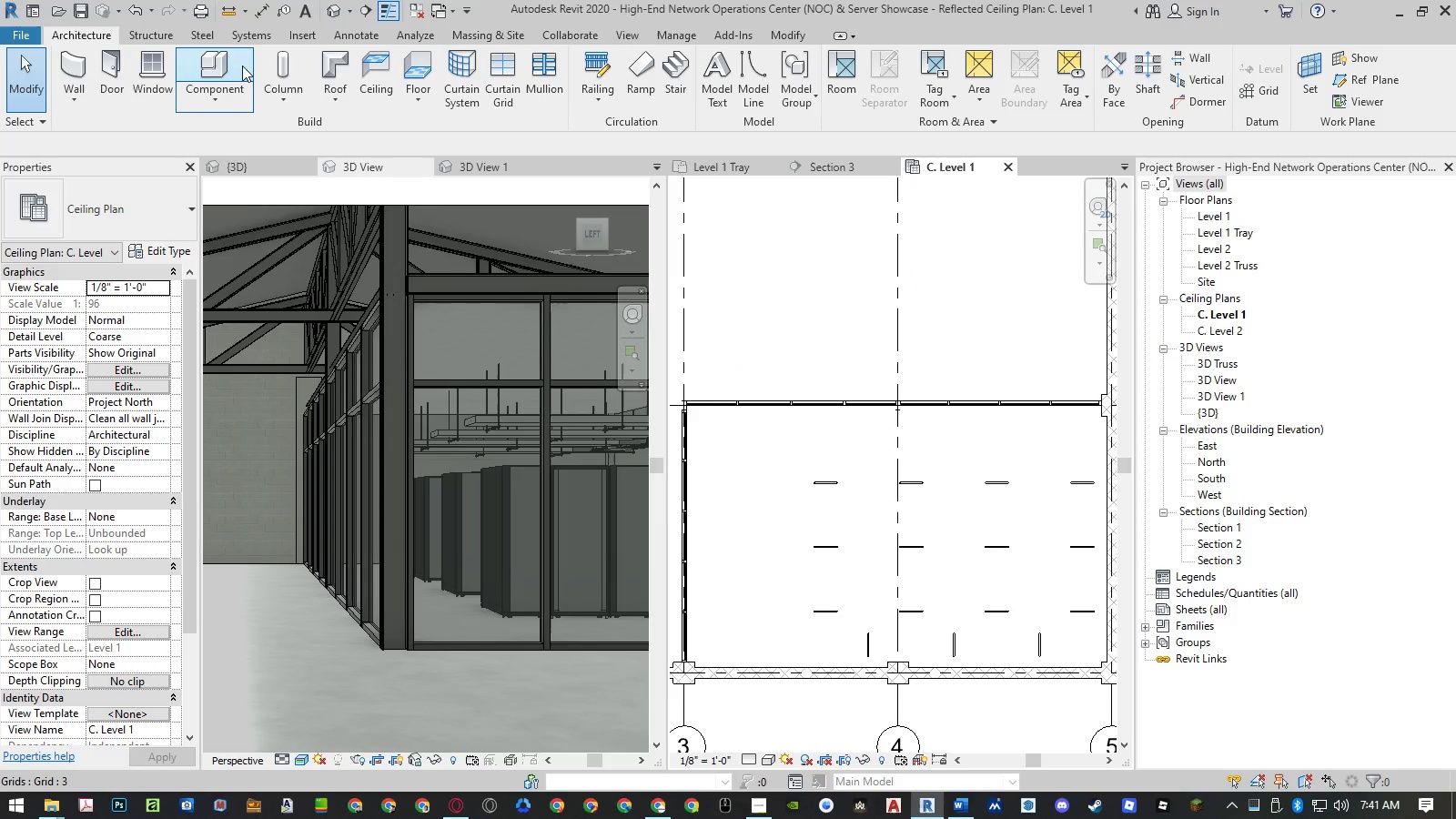 
left_click([242, 66])
 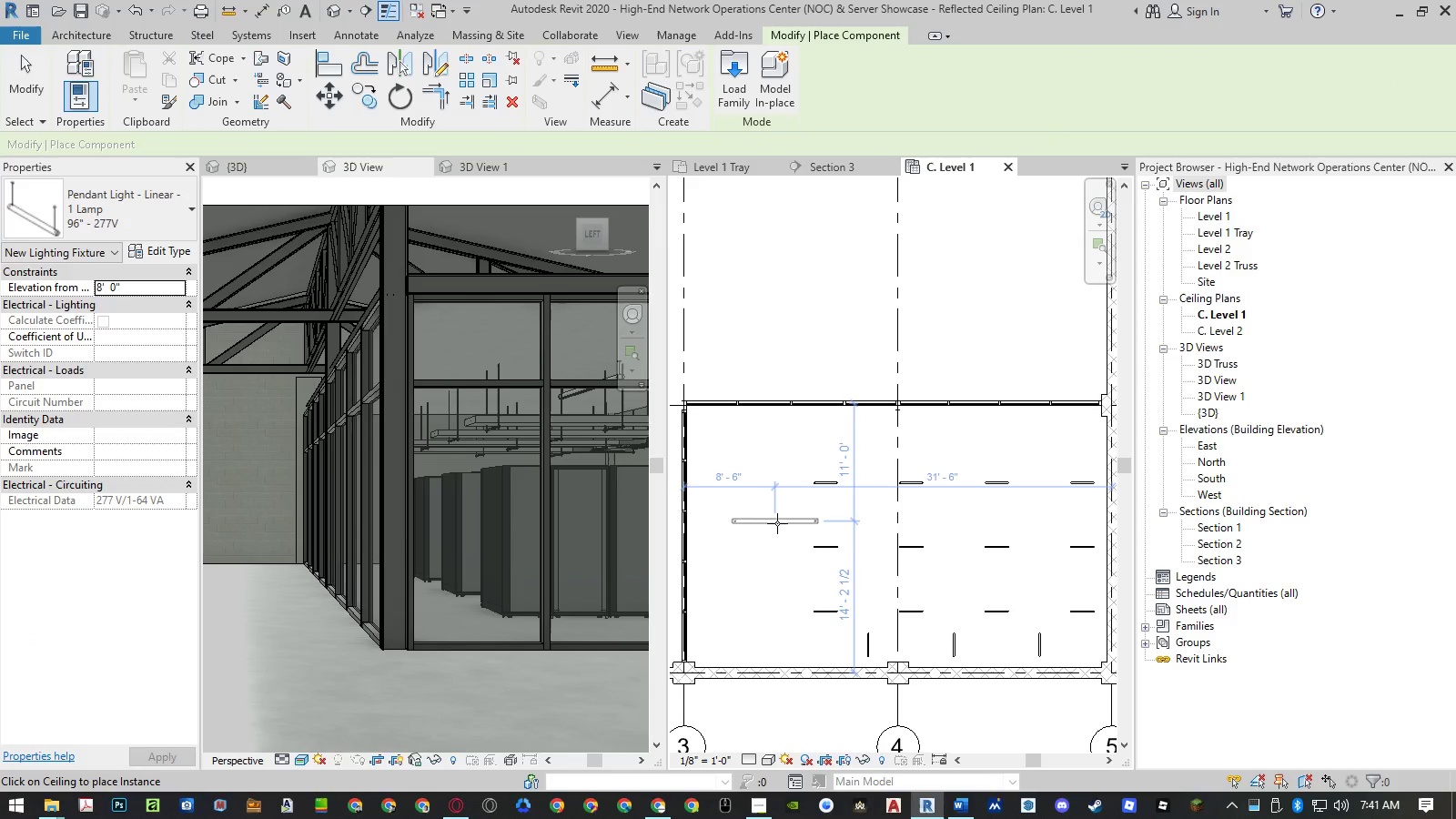 
key(Space)
 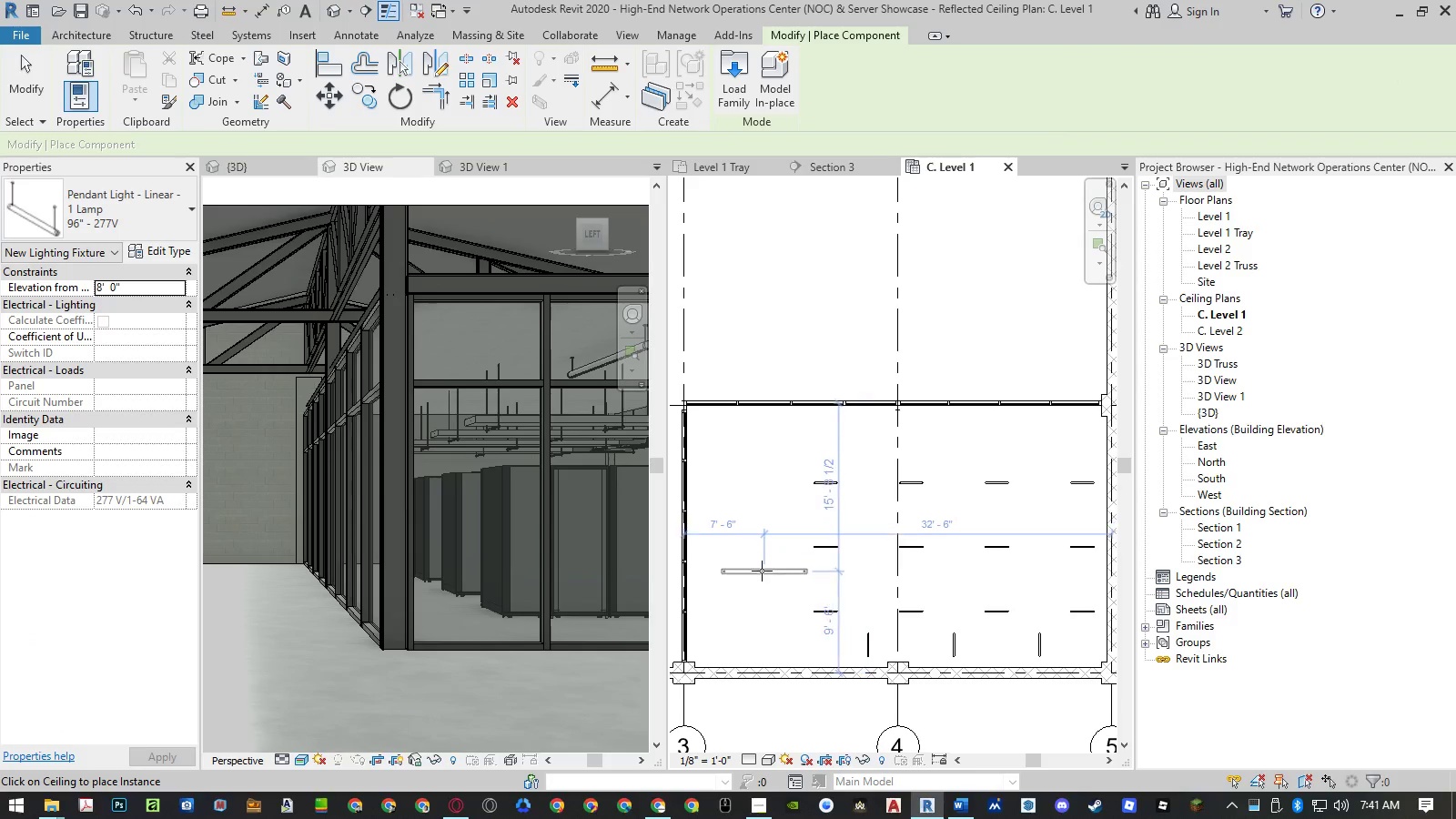 
scroll: coordinate [766, 582], scroll_direction: up, amount: 2.0
 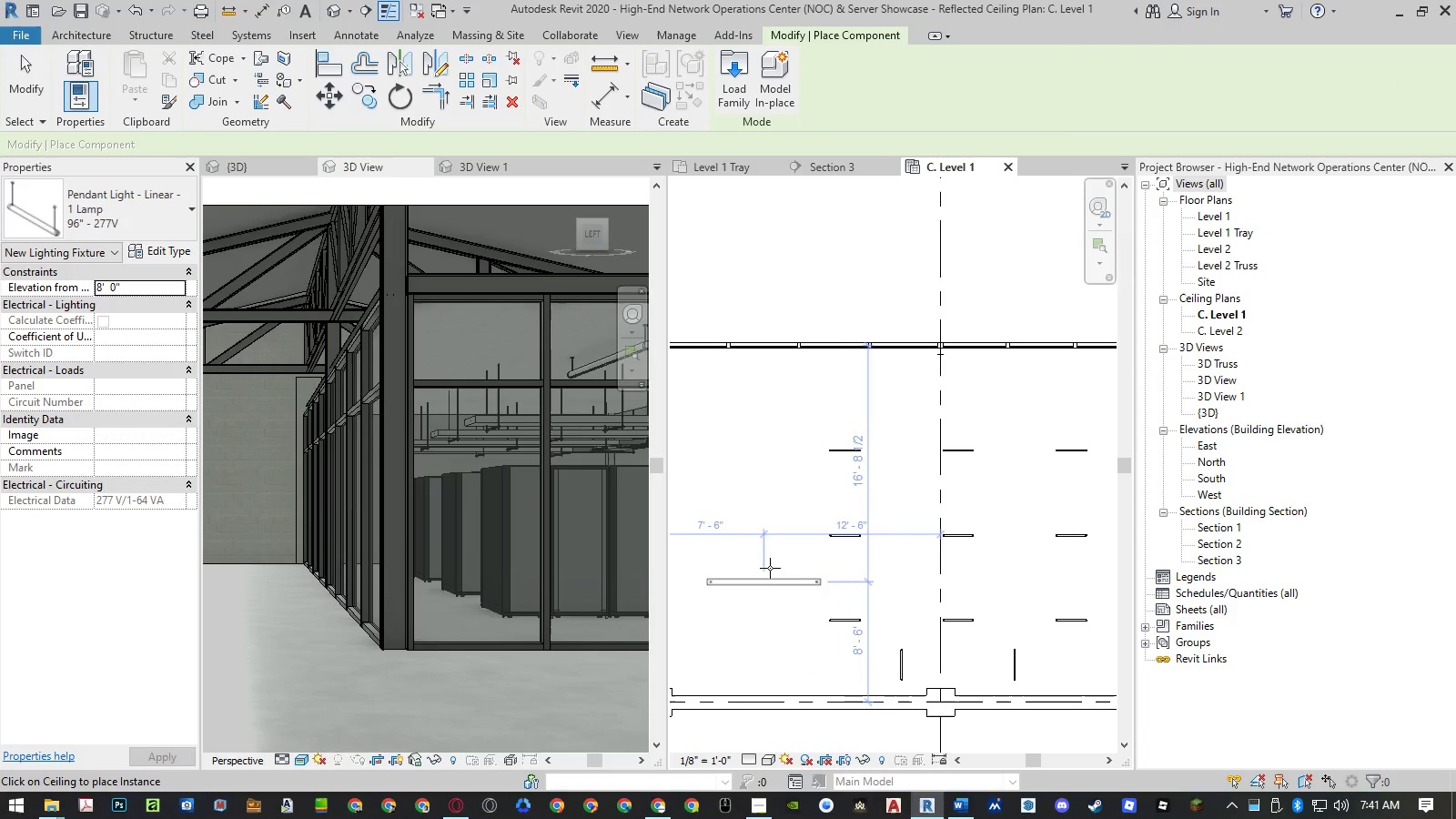 
key(Space)
 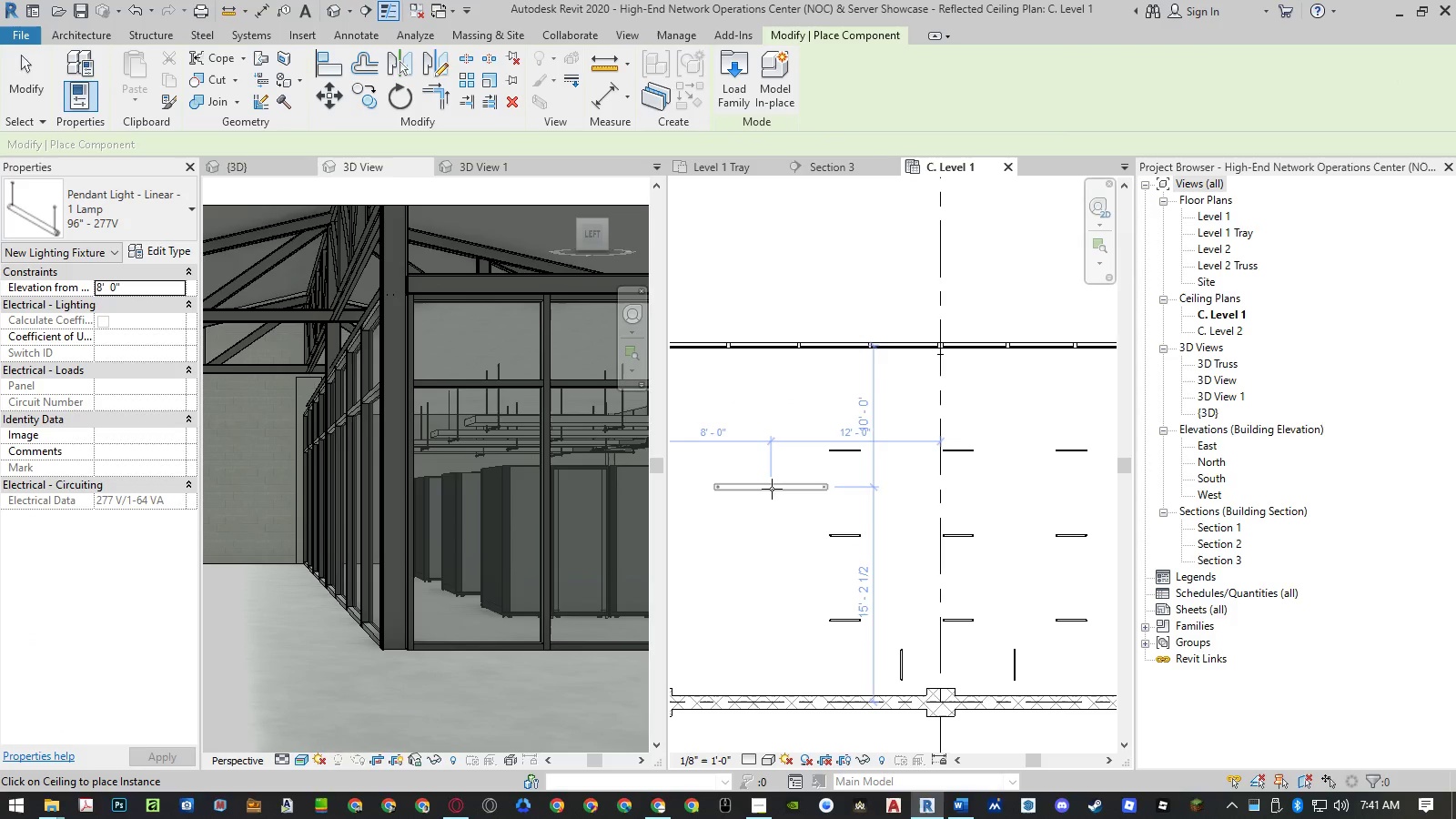 
key(Space)
 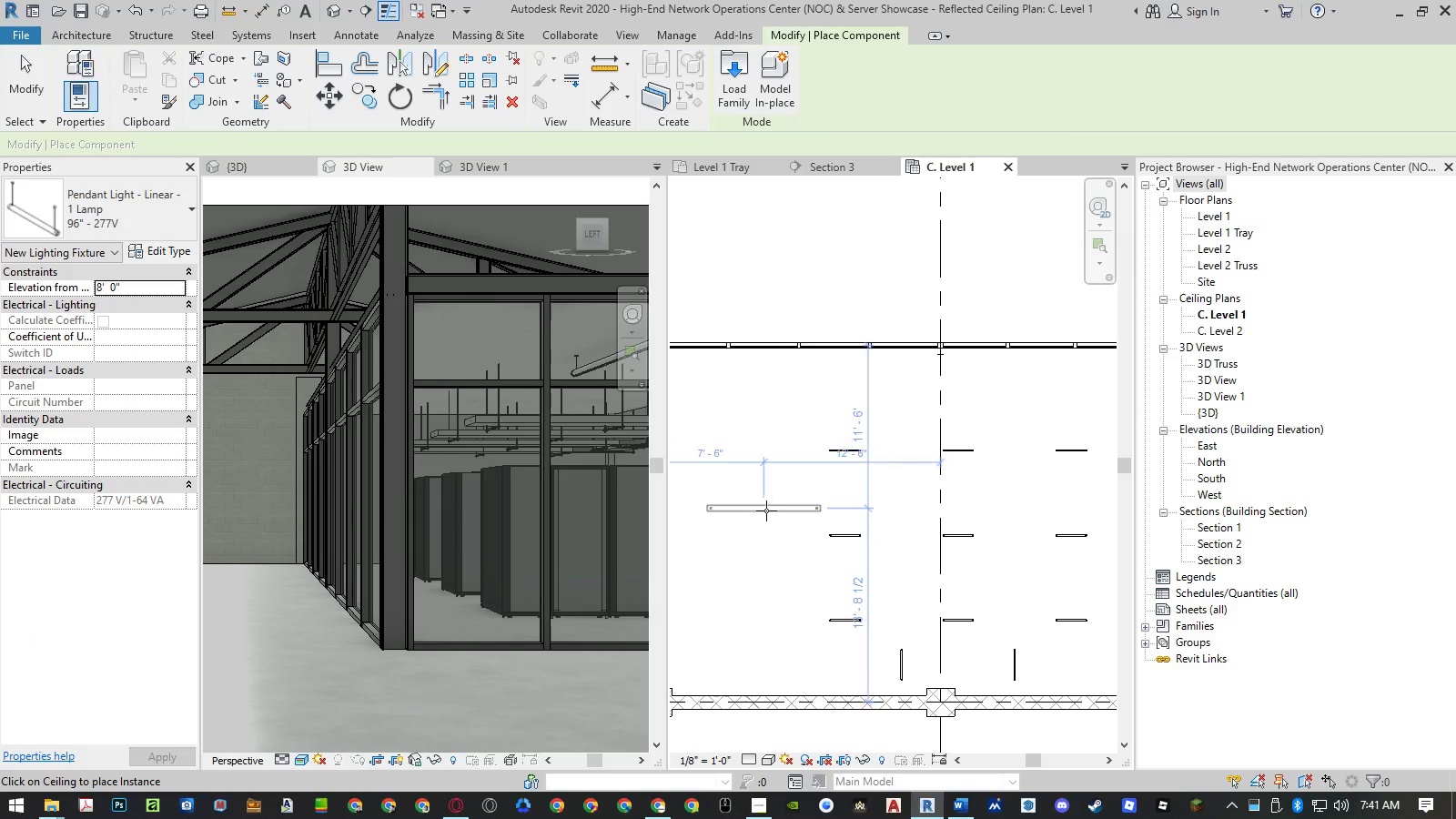 
key(Space)
 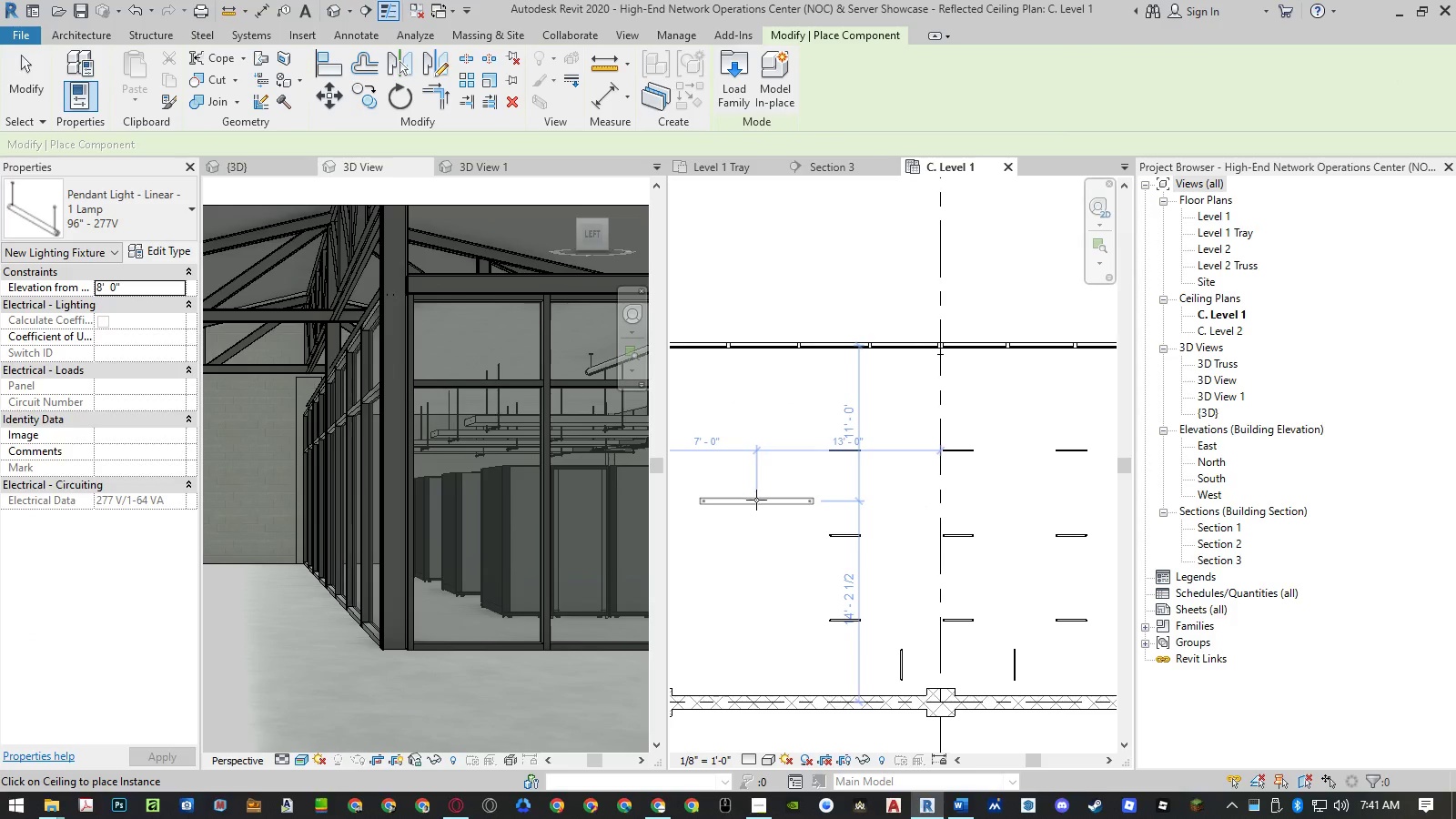 
left_click([756, 500])
 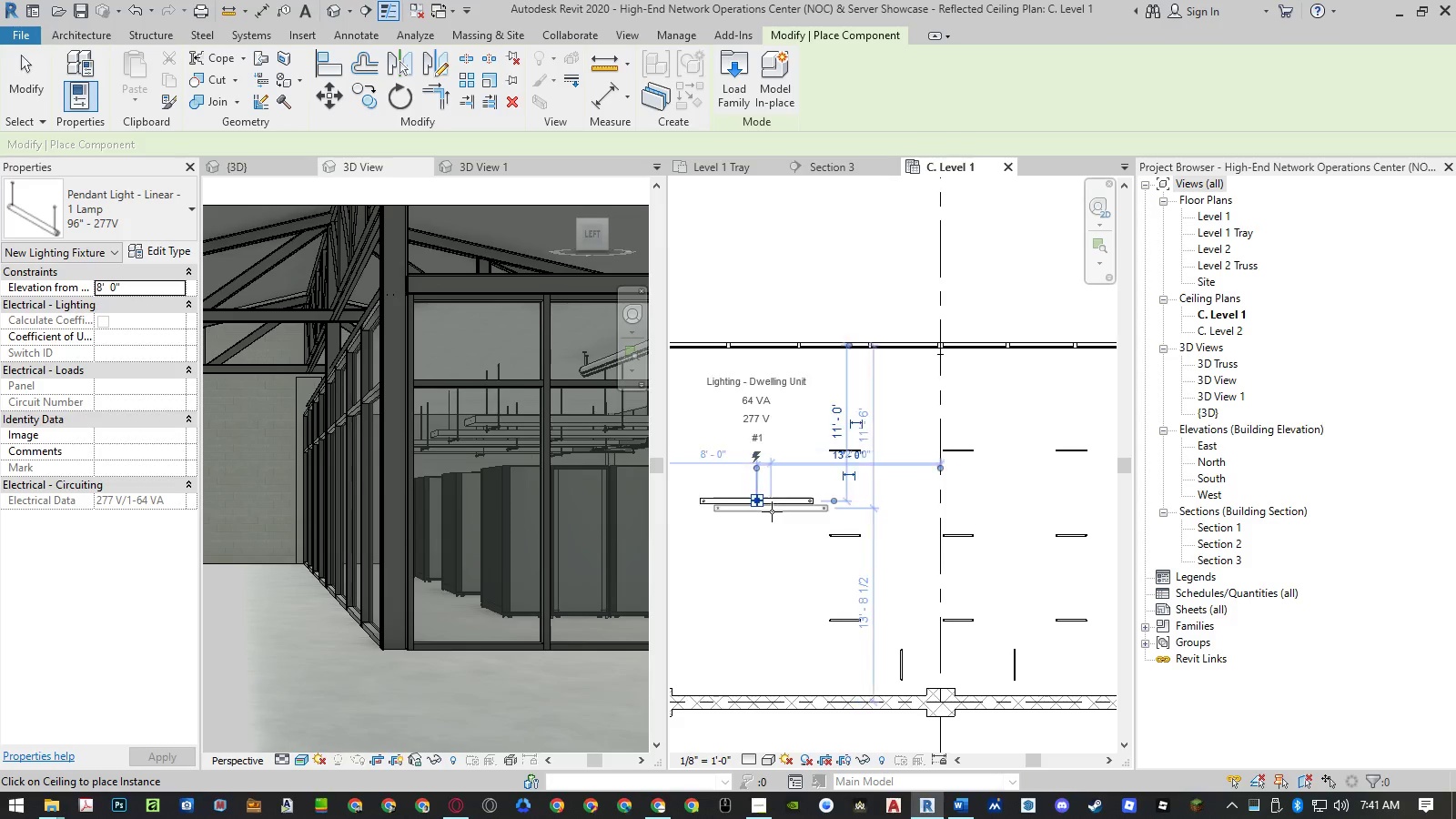 
key(Escape)
 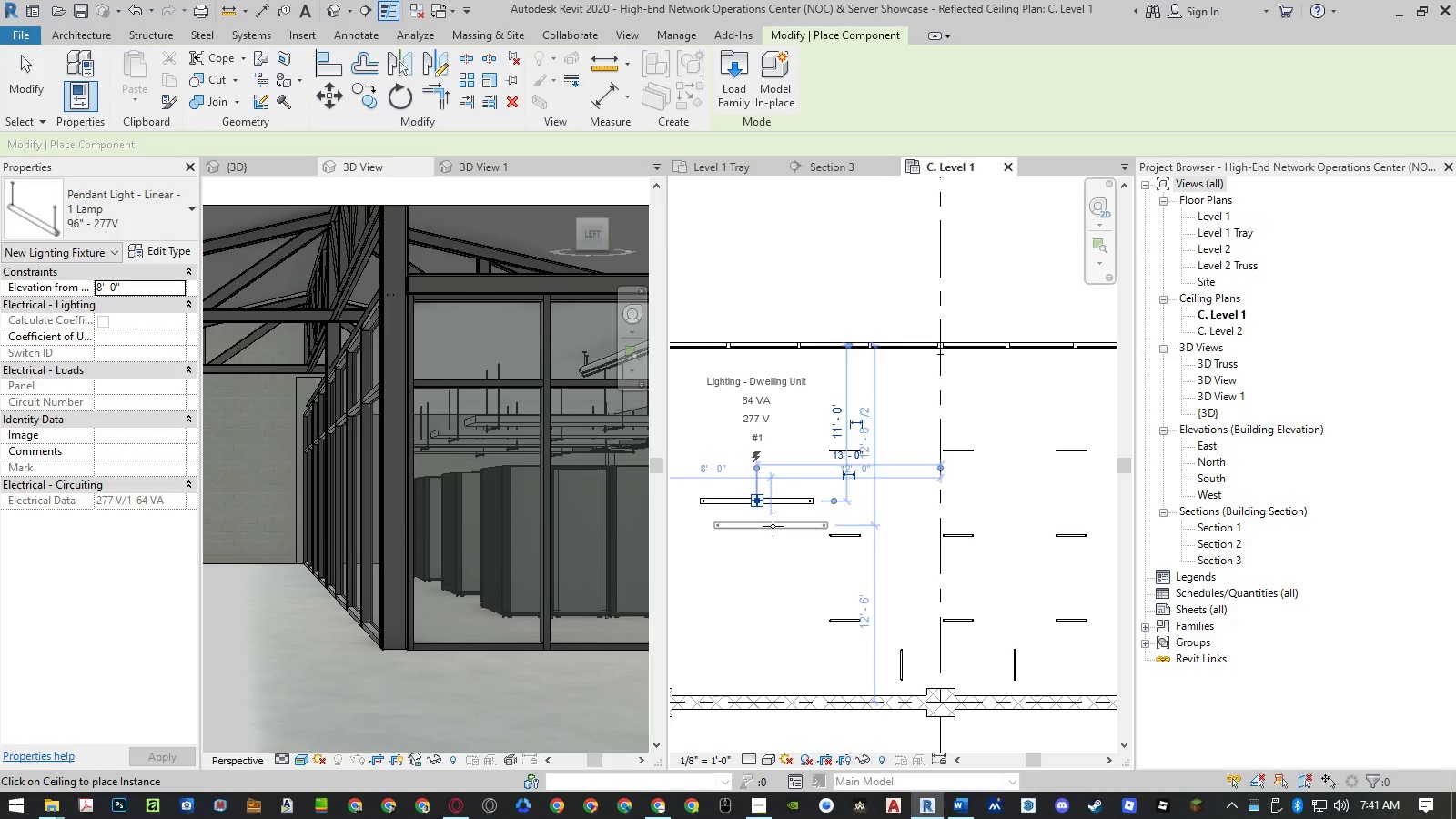 
key(Escape)
 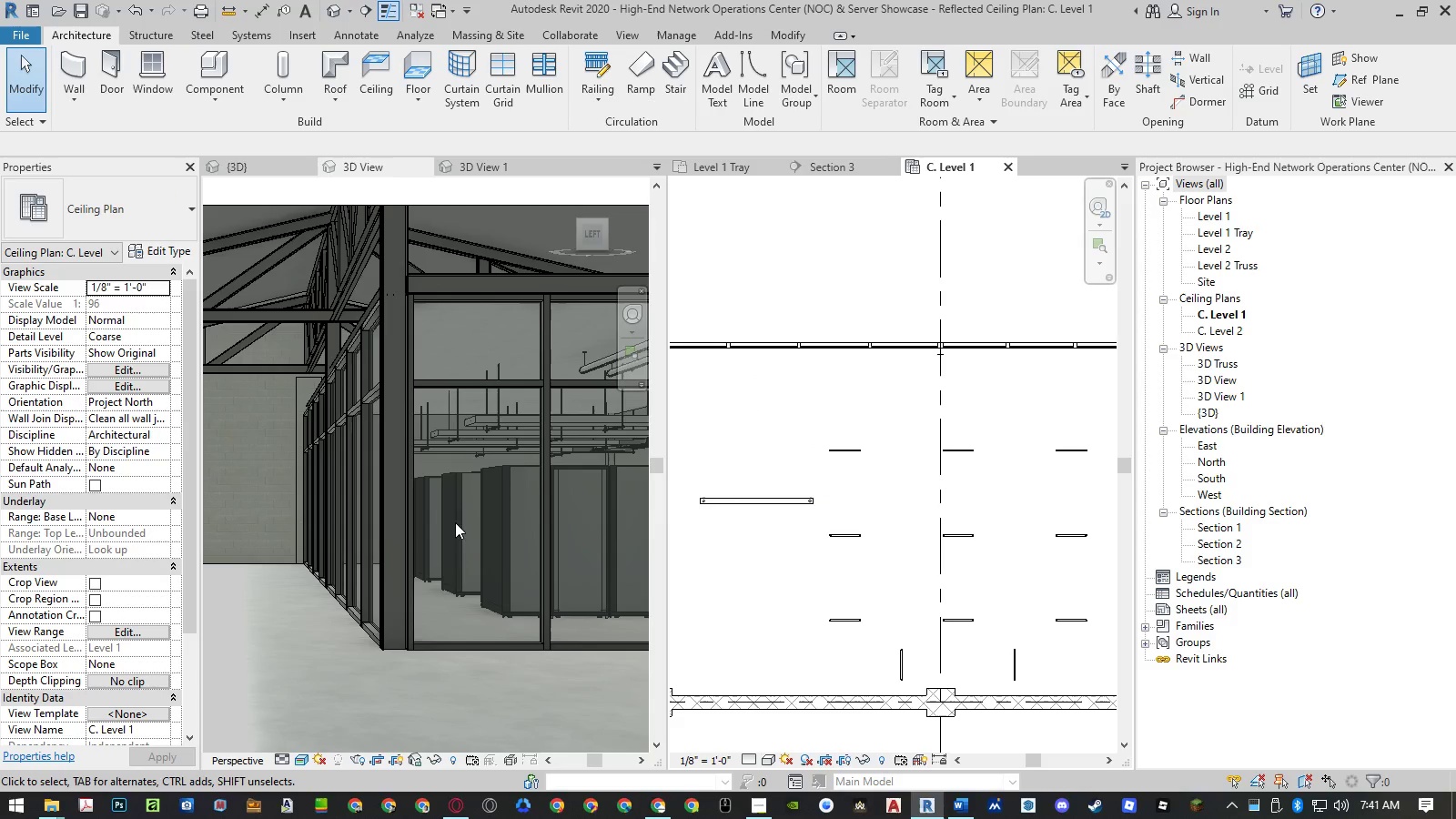 
scroll: coordinate [385, 531], scroll_direction: down, amount: 4.0
 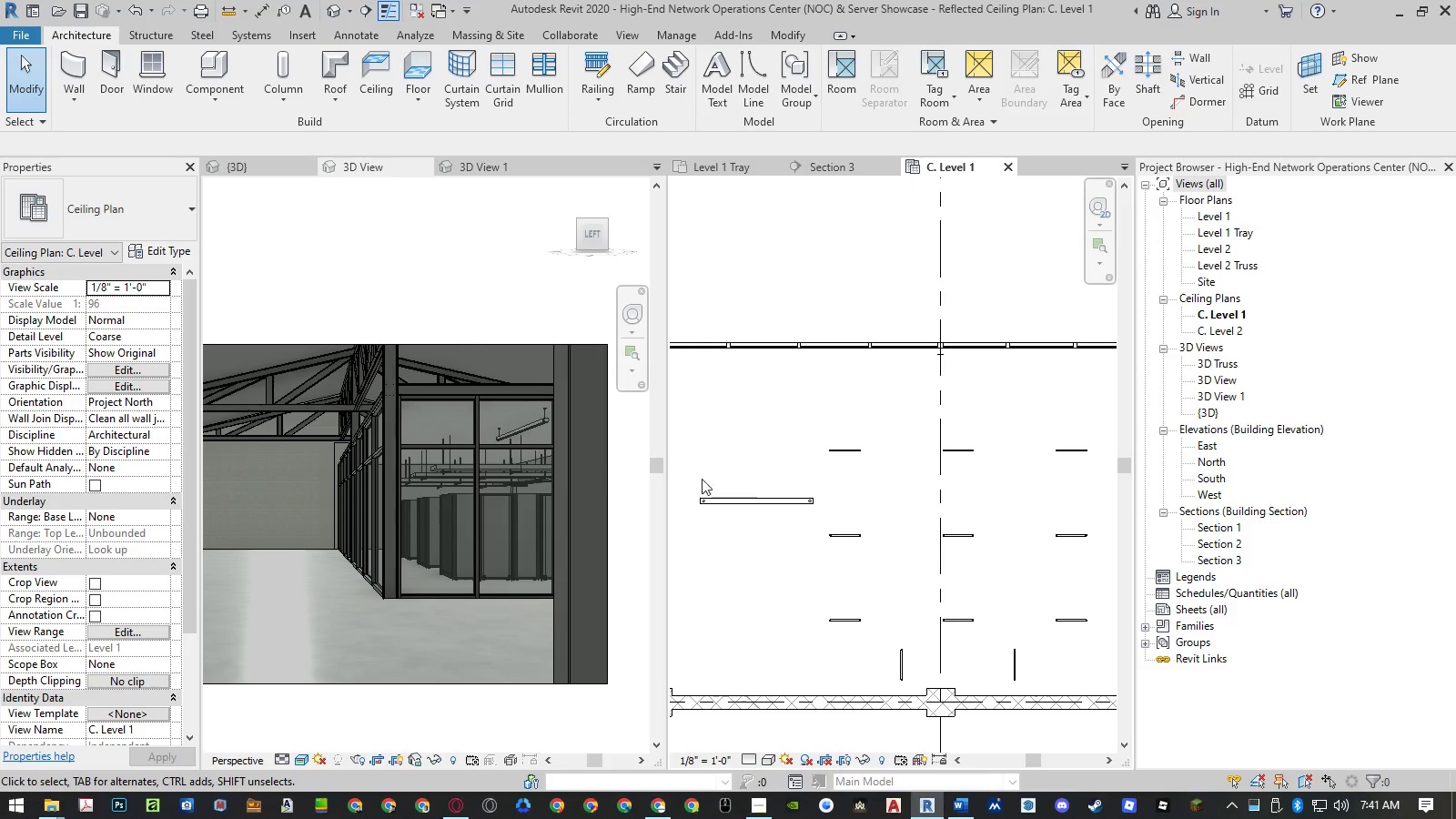 
left_click([775, 490])
 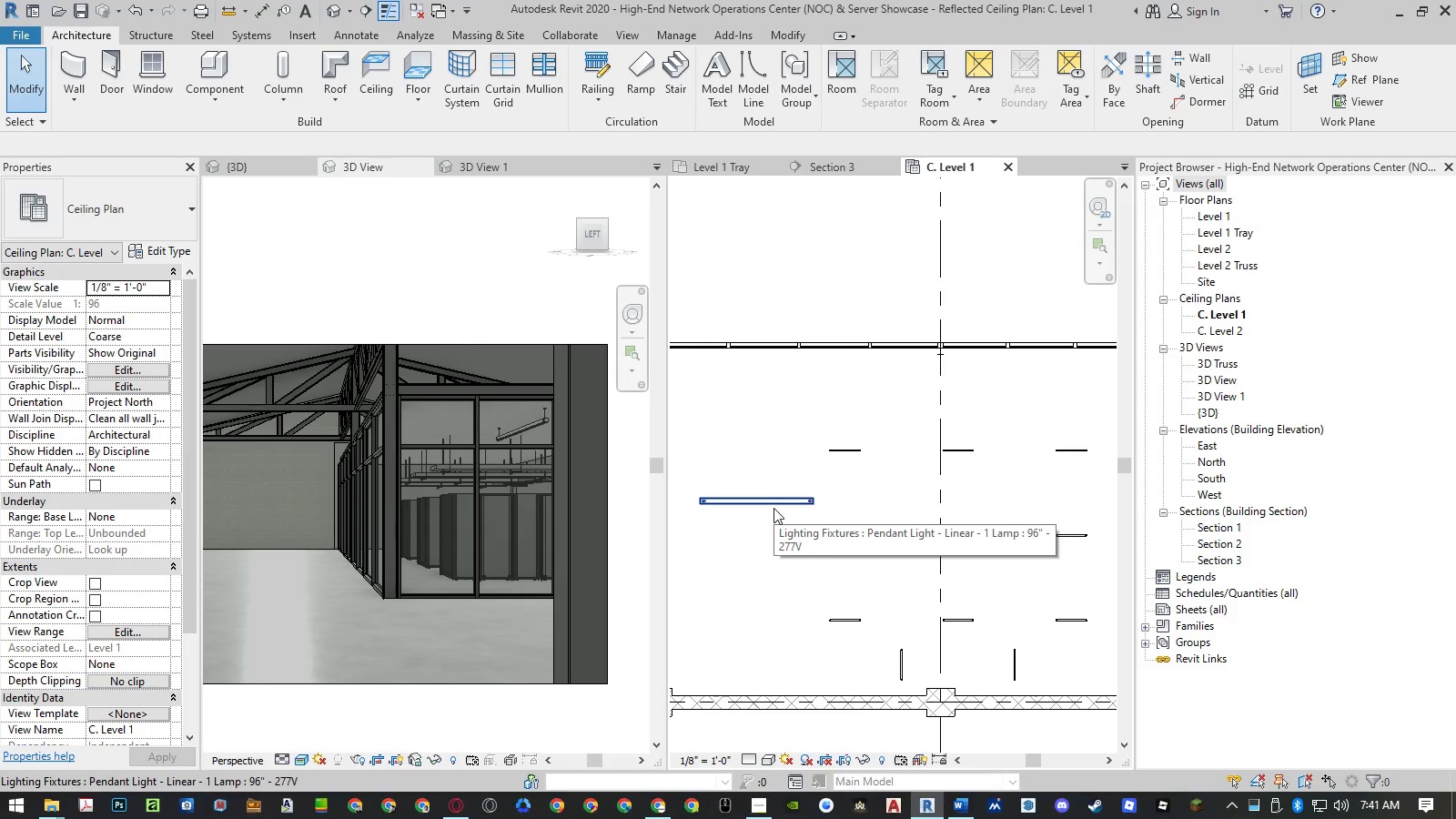 
left_click([774, 506])
 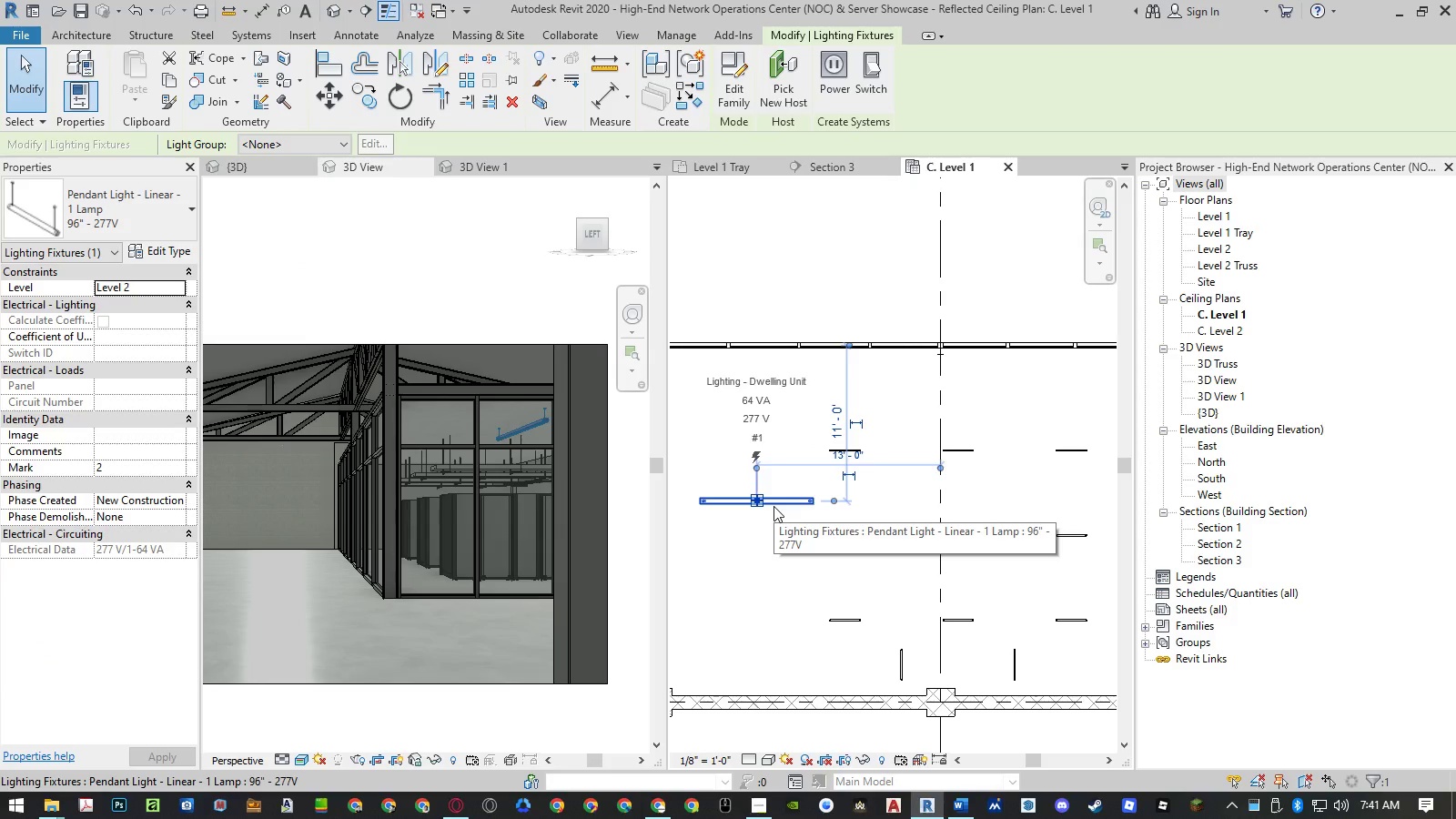 
type(ro)
 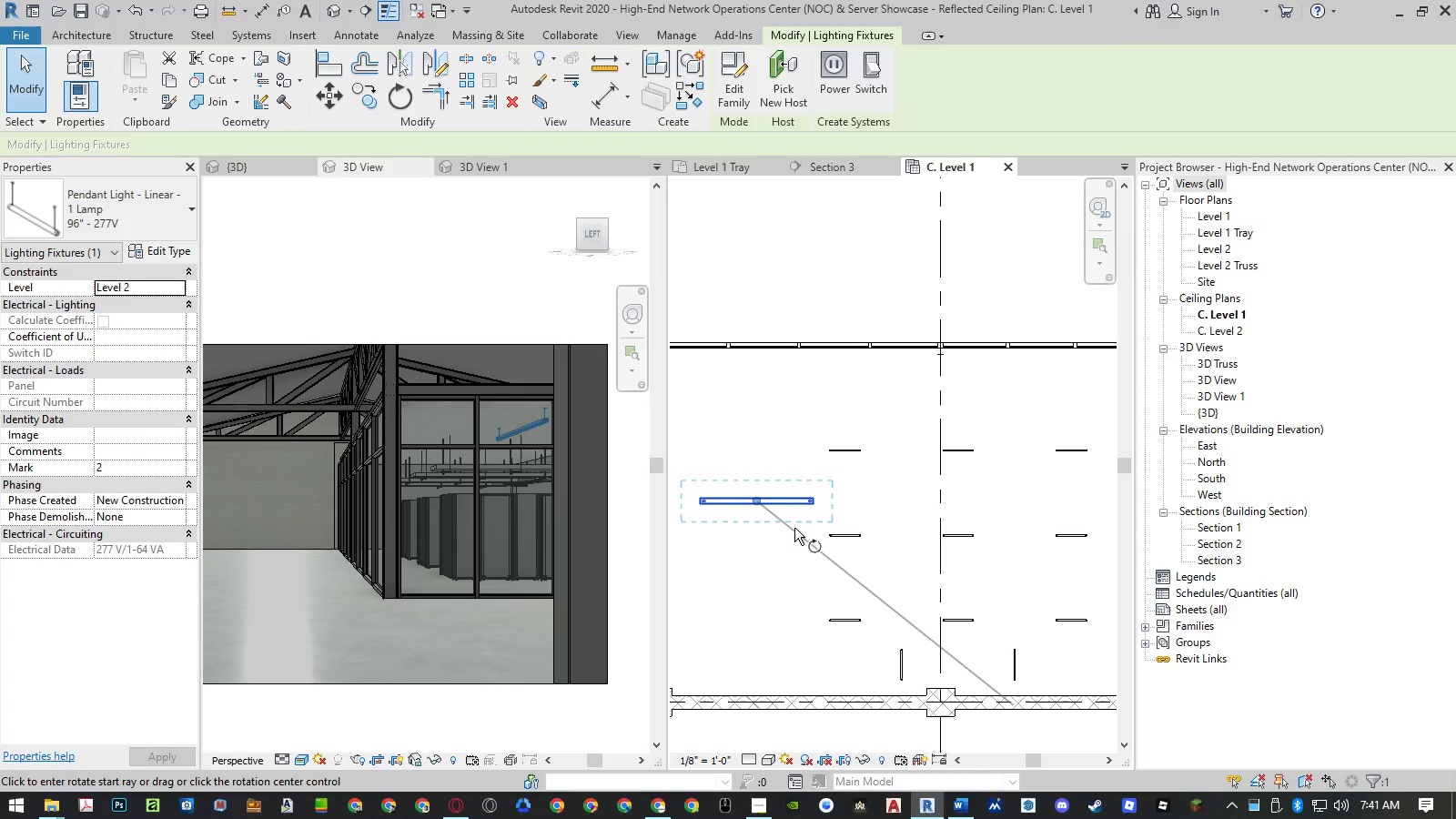 
left_click([794, 528])
 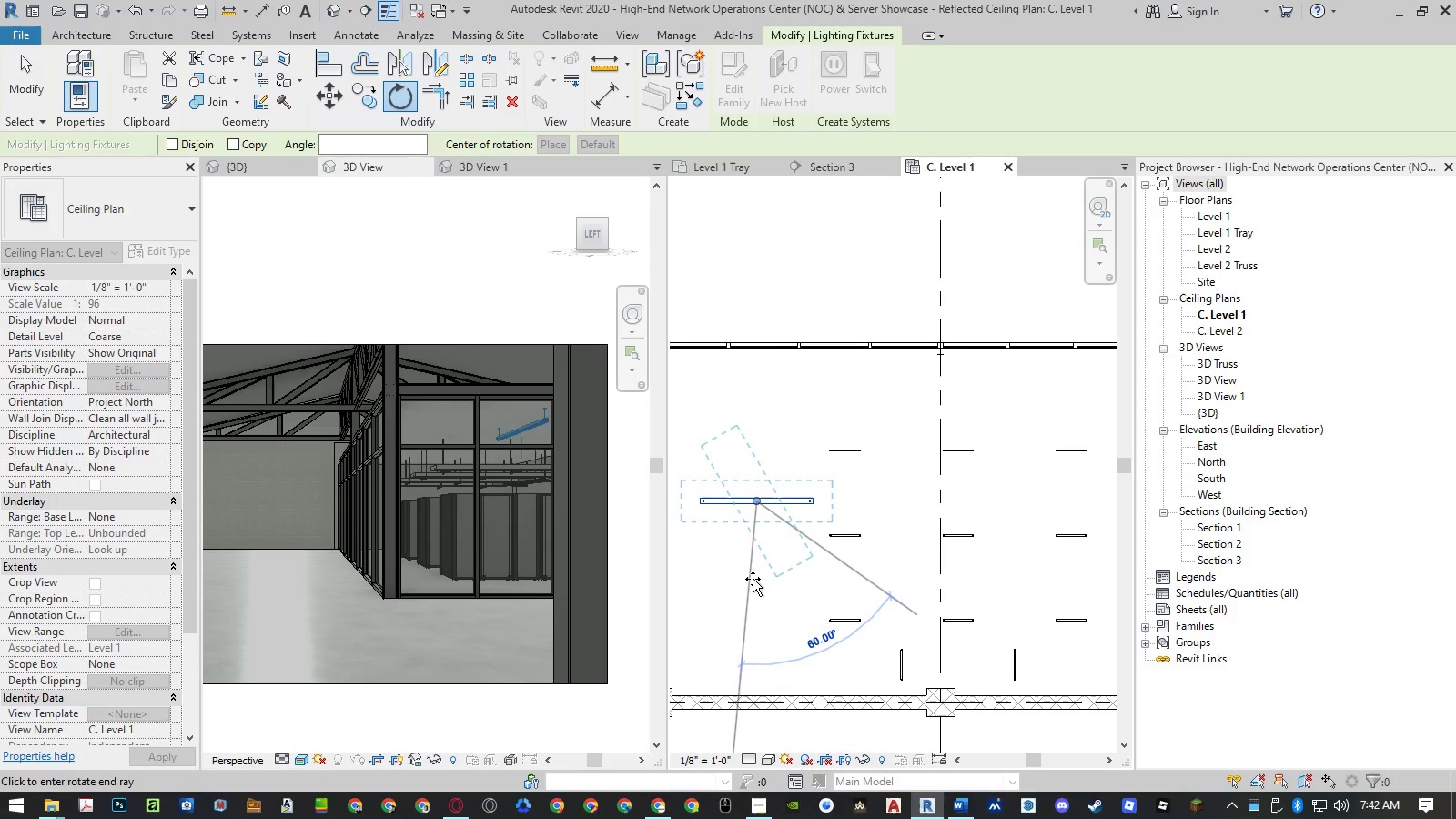 
key(Numpad9)
 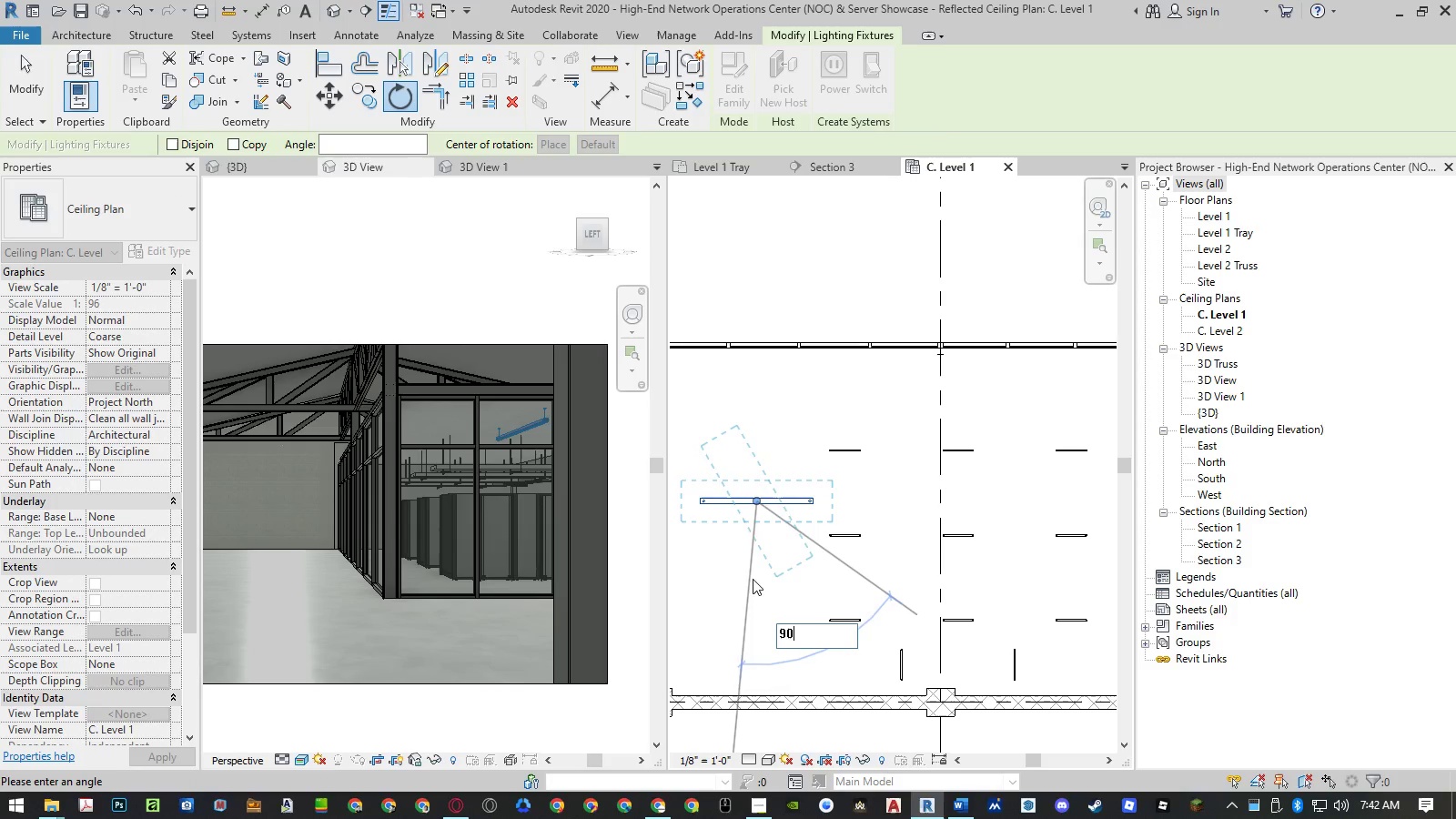 
key(Numpad0)
 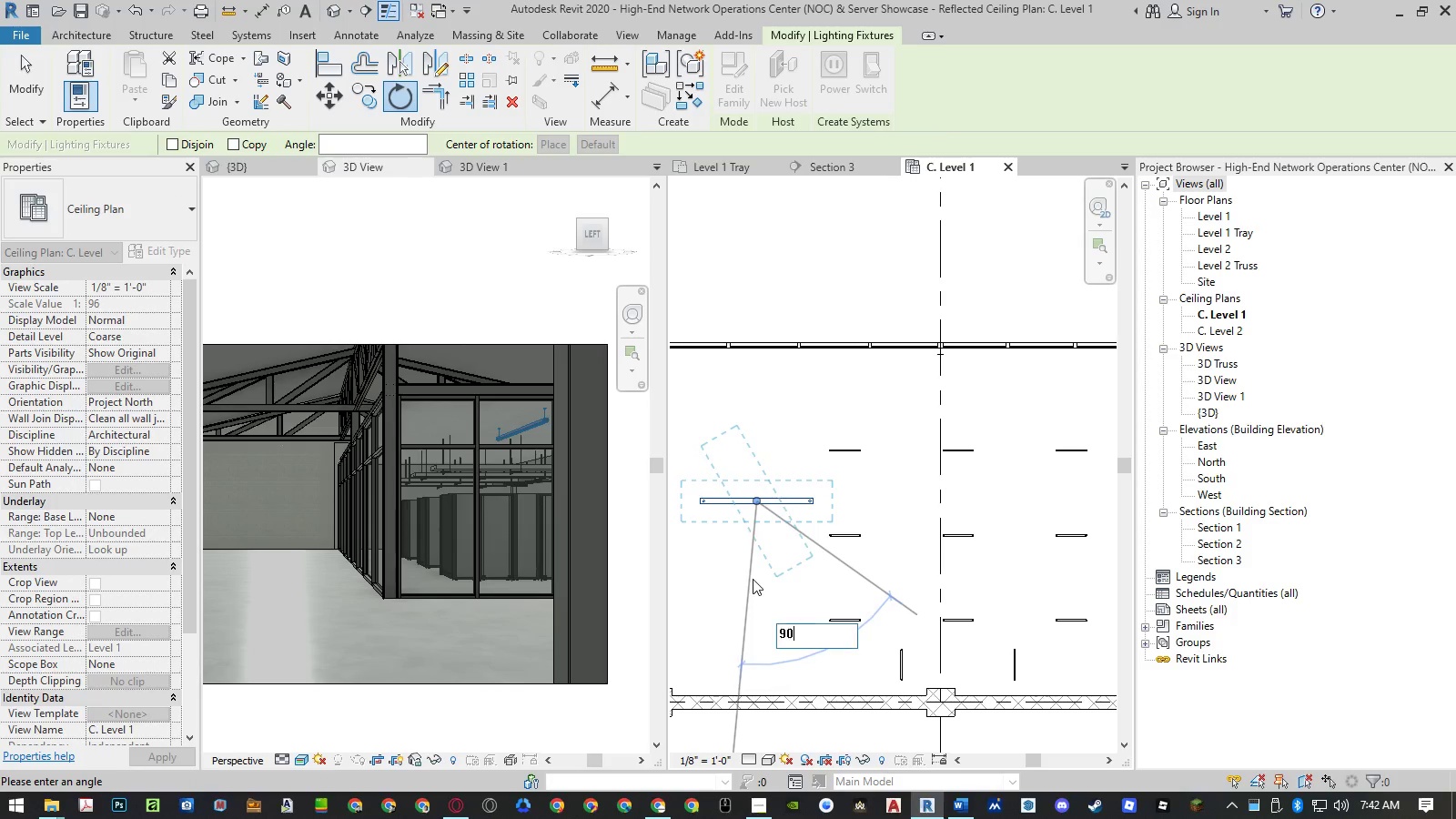 
key(NumpadEnter)
 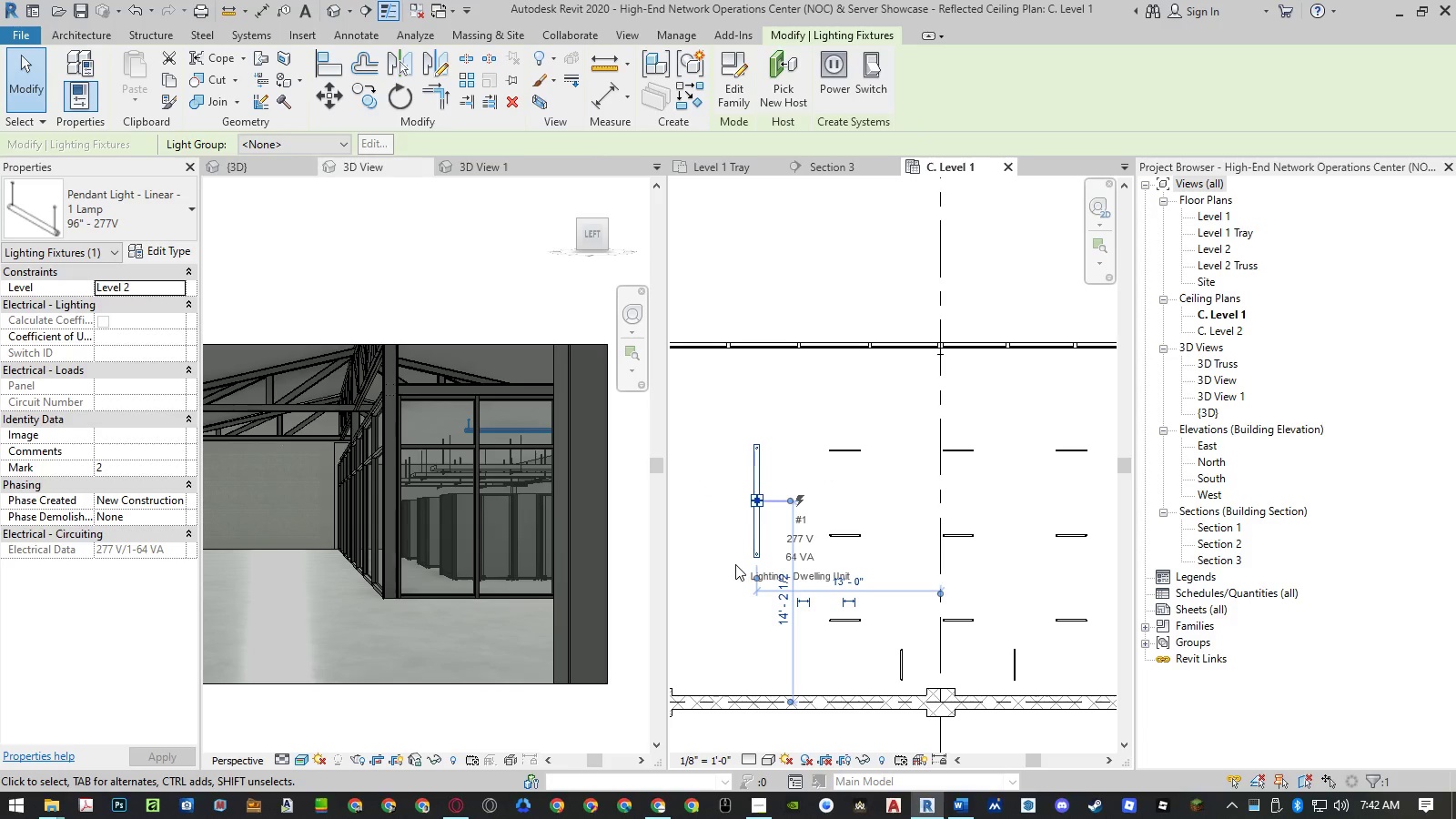 
key(Escape)
 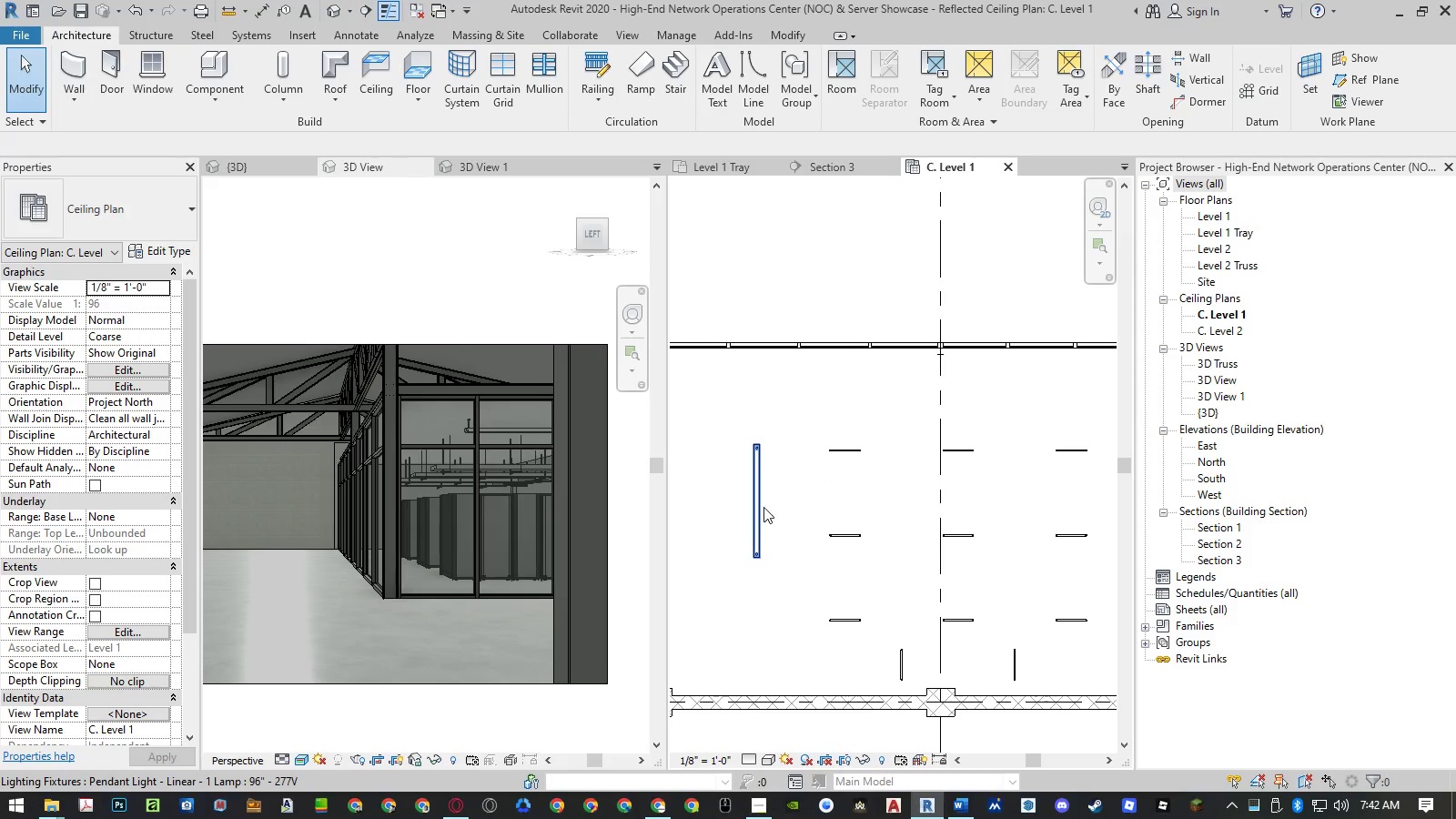 
left_click([763, 507])
 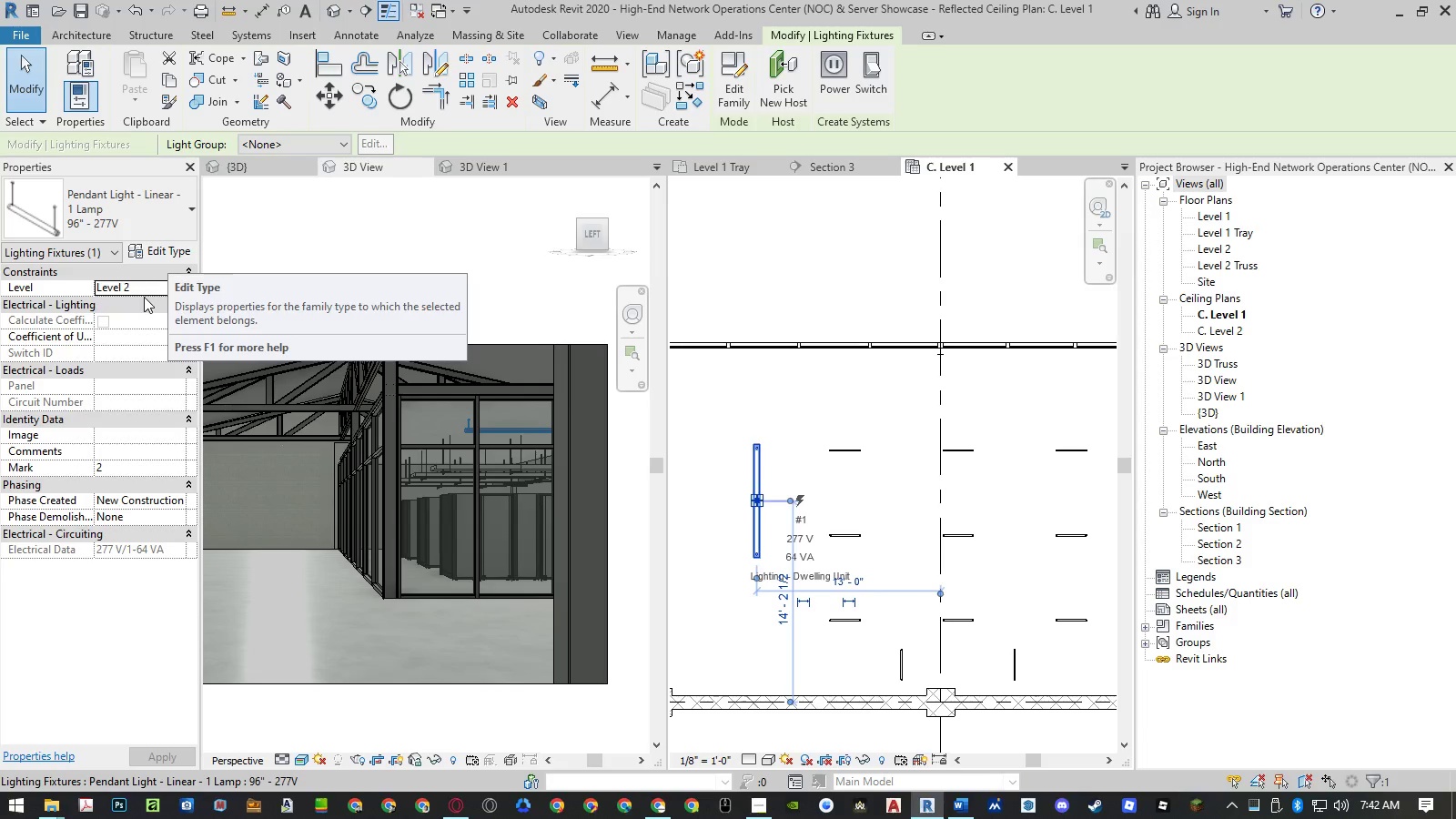 
wait(5.83)
 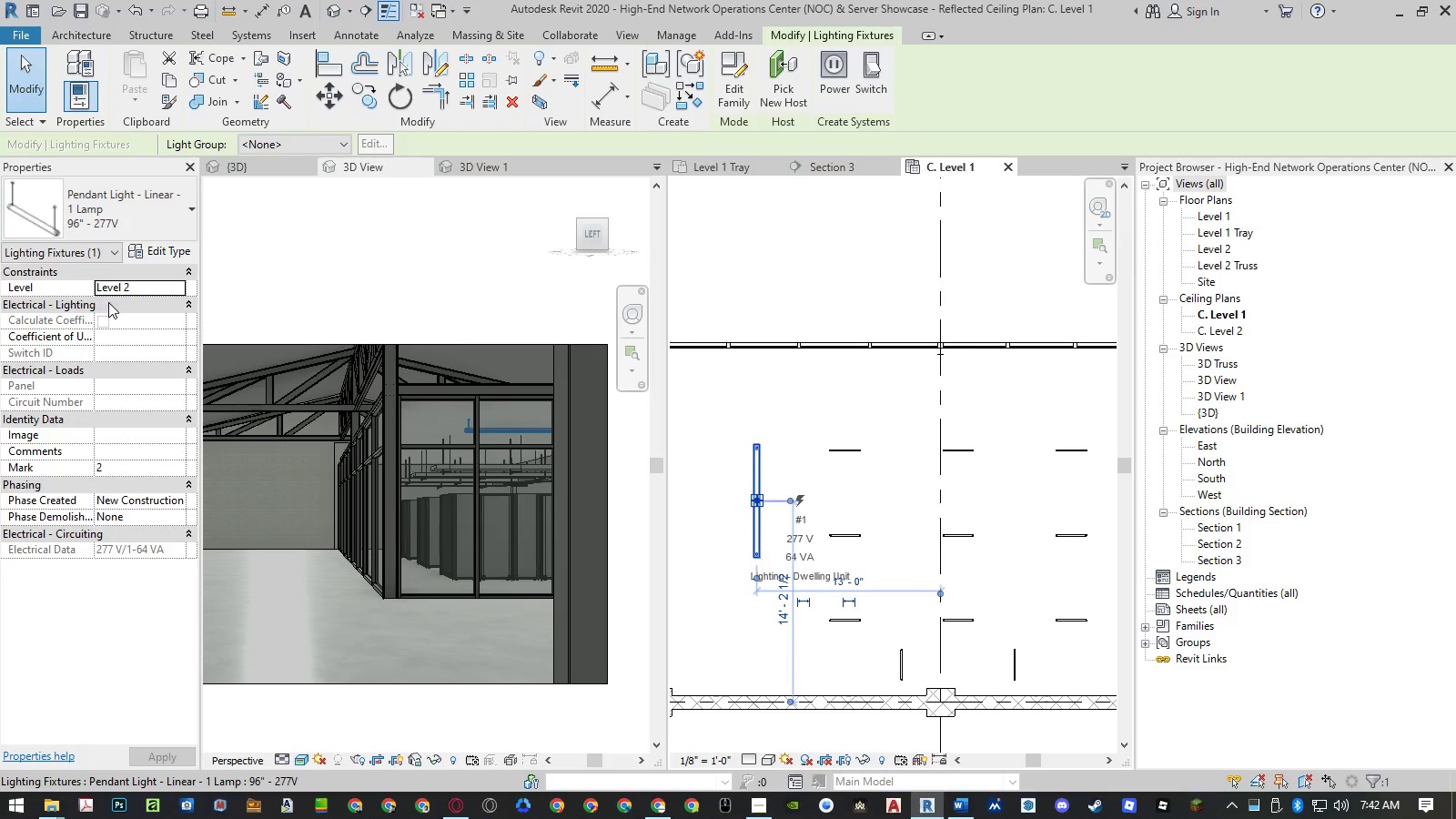 
left_click([171, 248])
 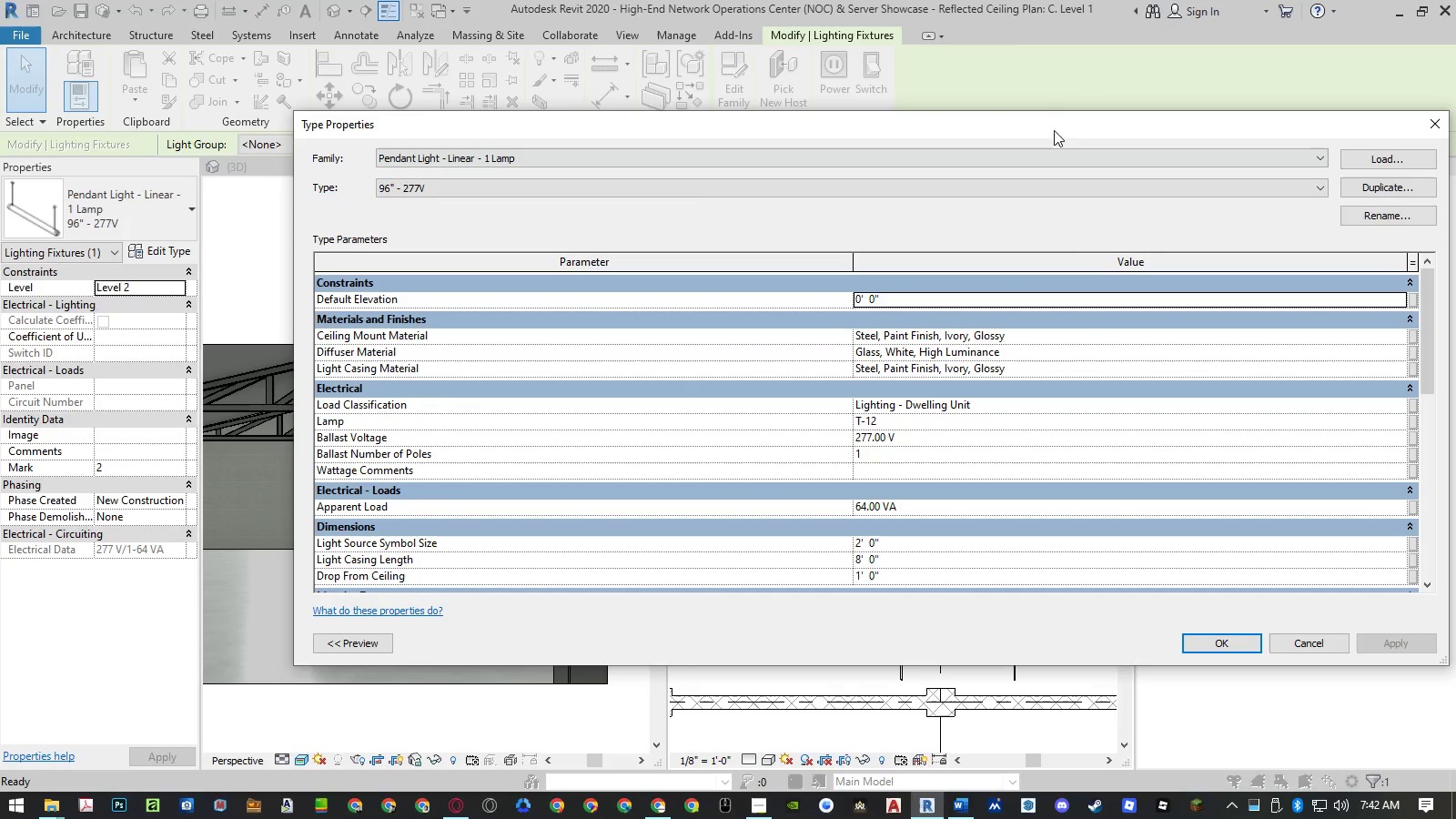 
left_click([1315, 638])
 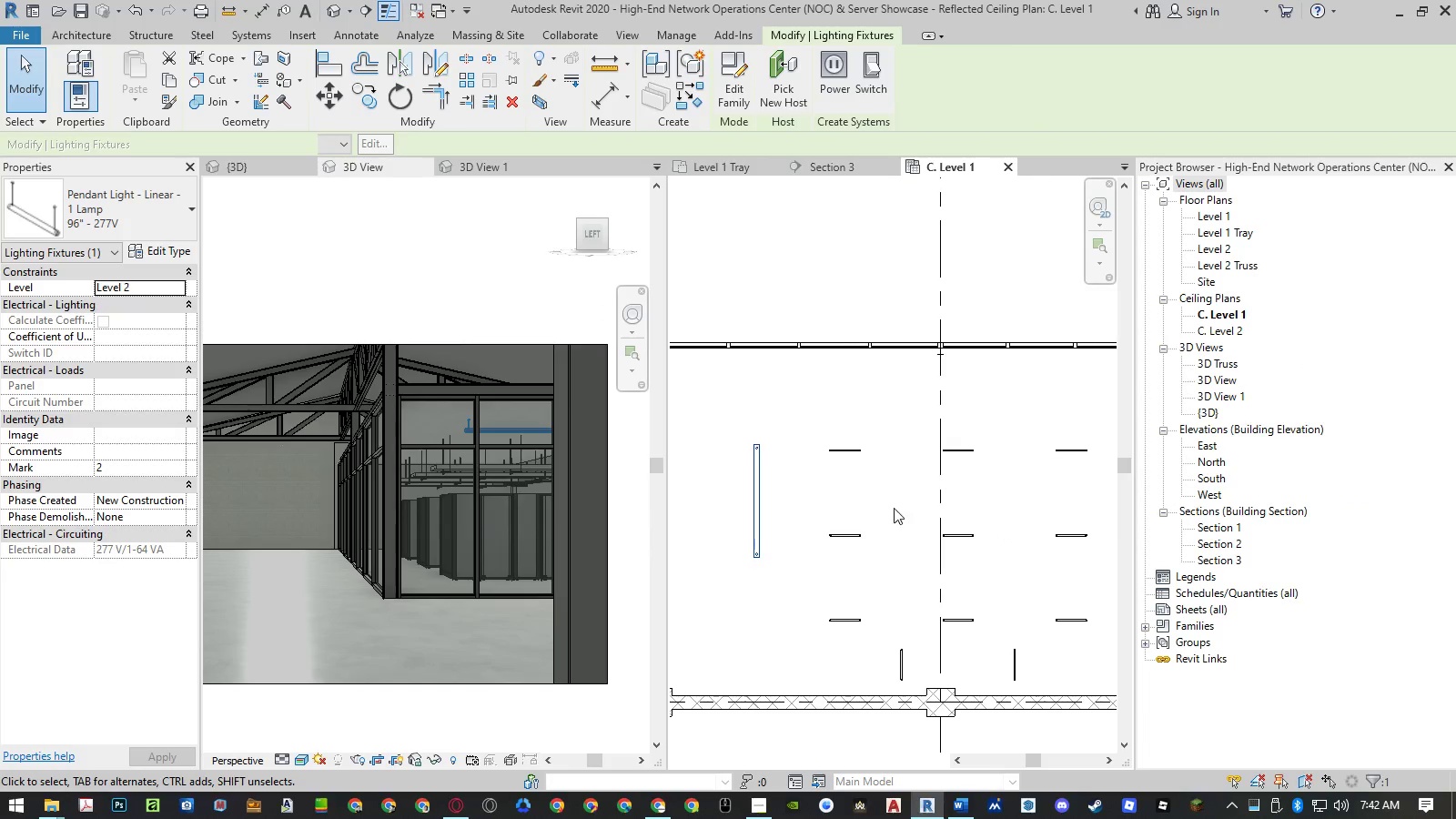 
left_click([881, 497])
 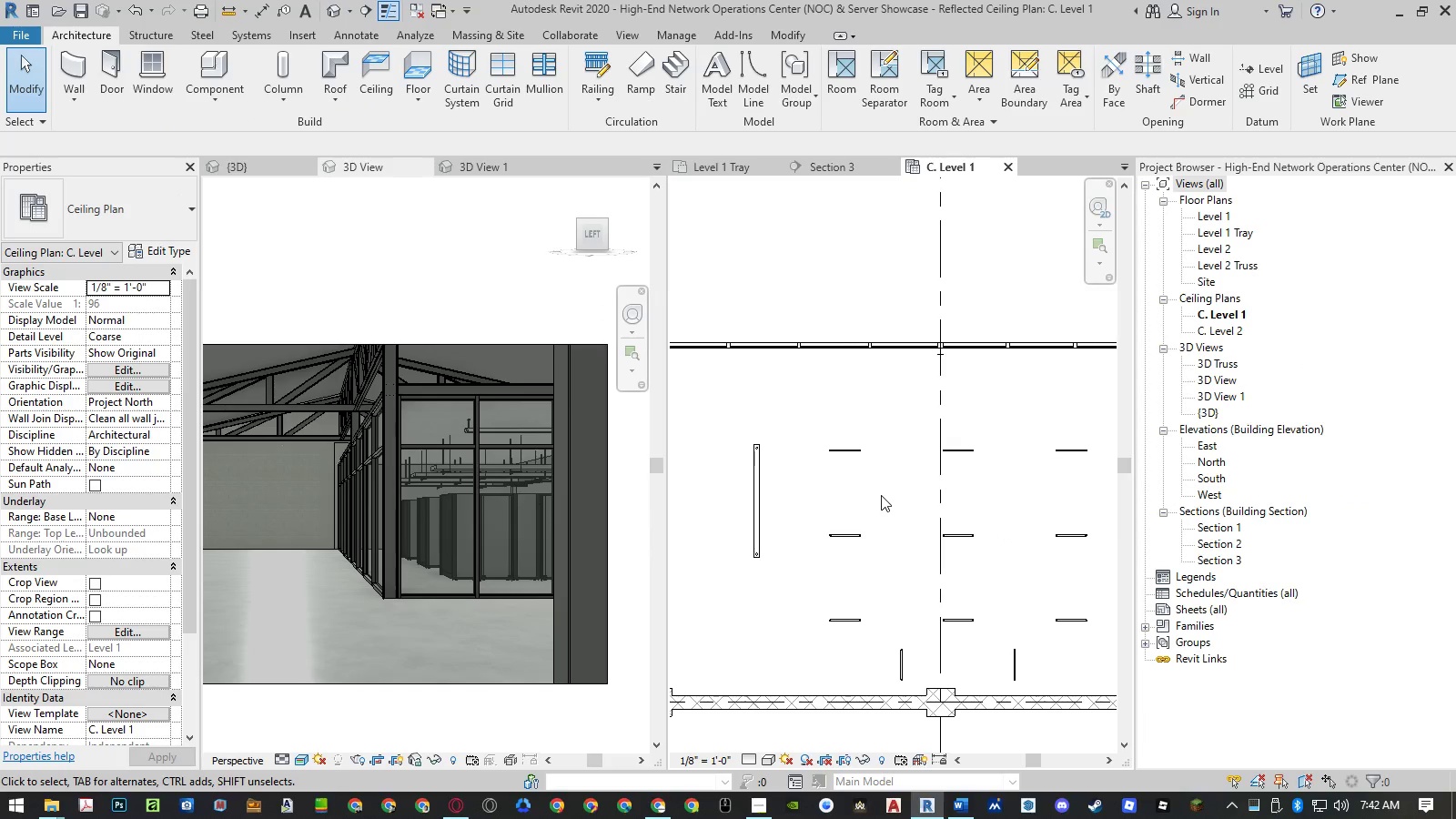 
key(D)
 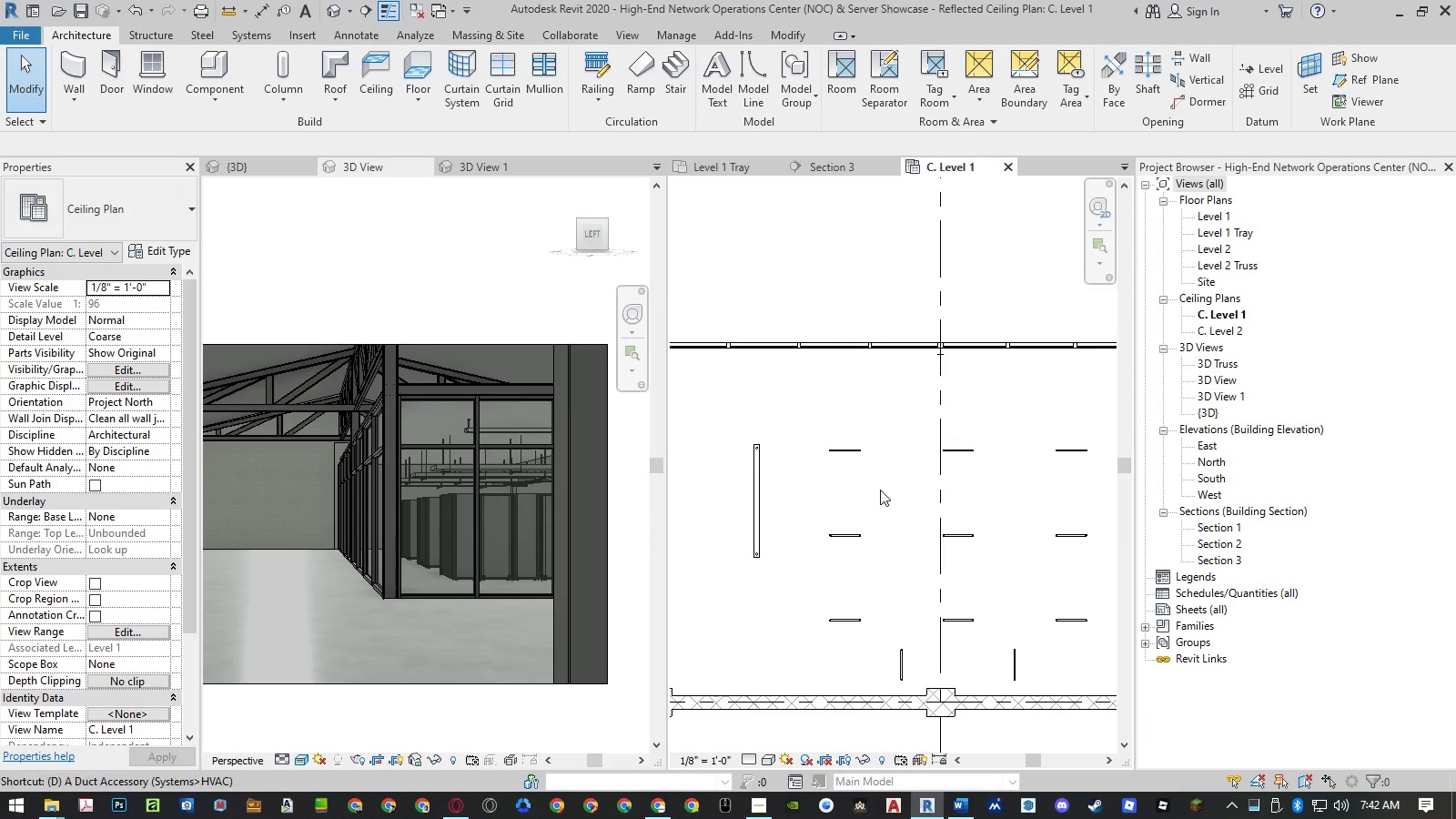 
hold_key(key=L, duration=0.88)
 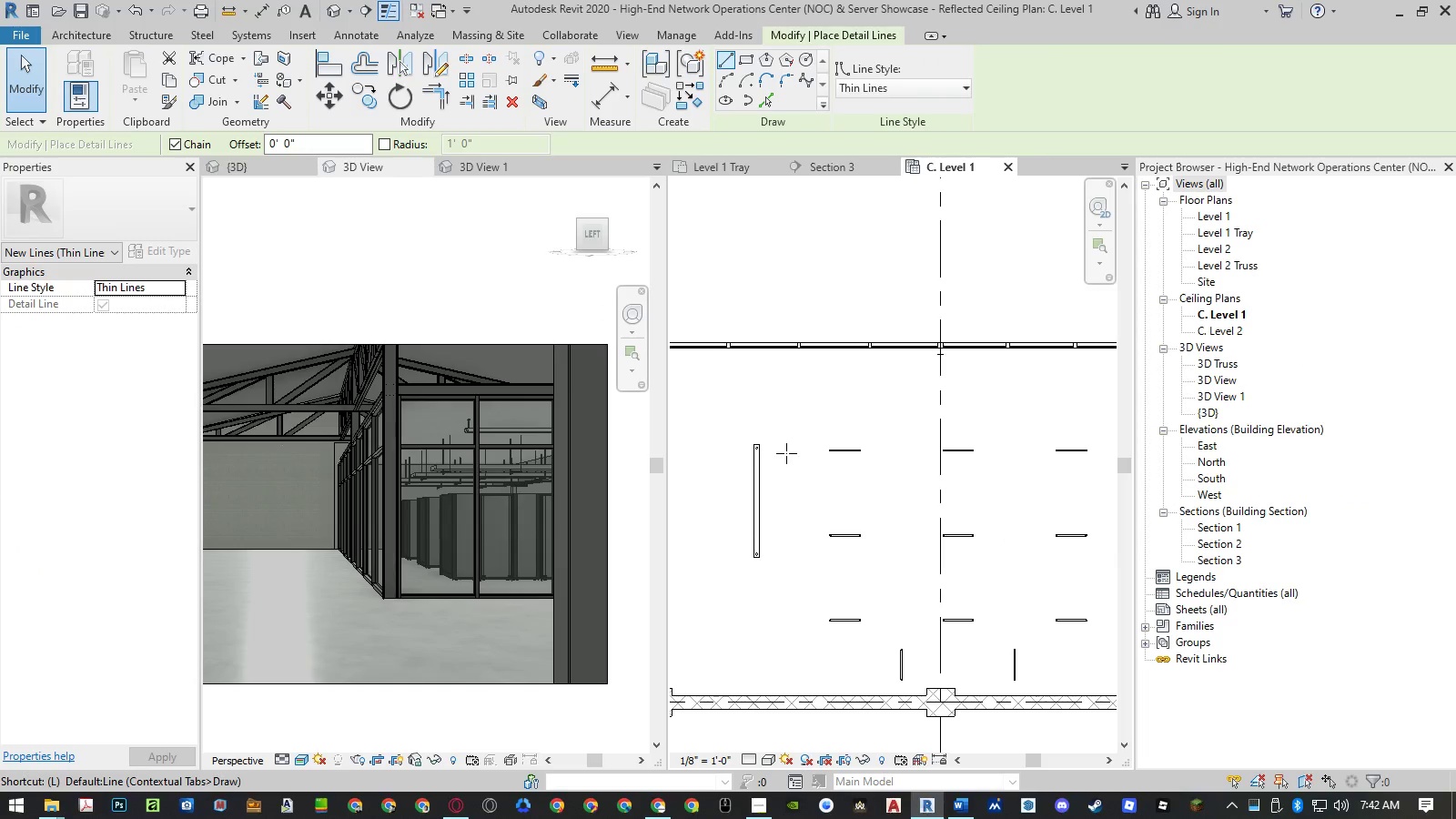 
left_click([787, 451])
 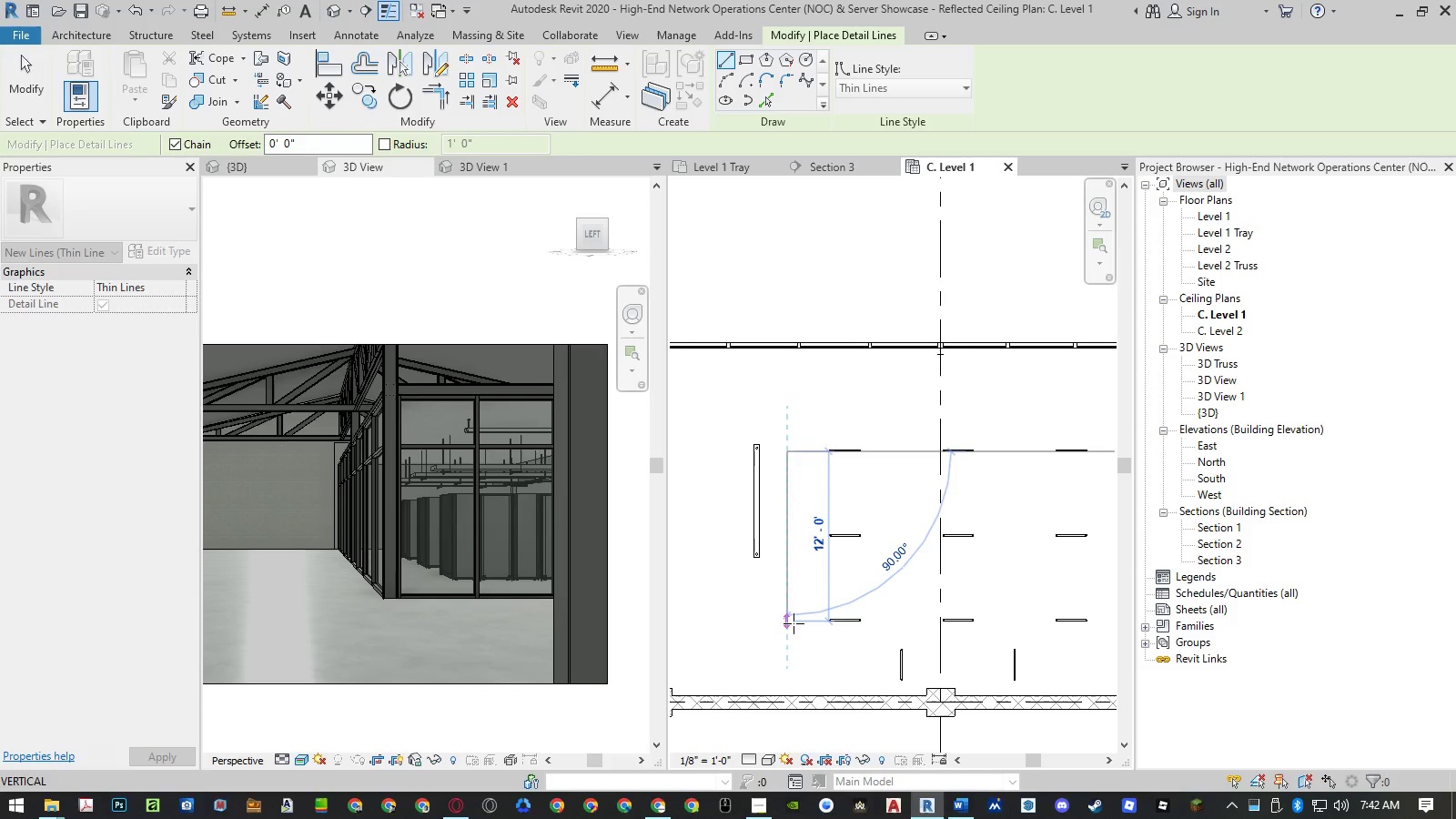 
key(Escape)
 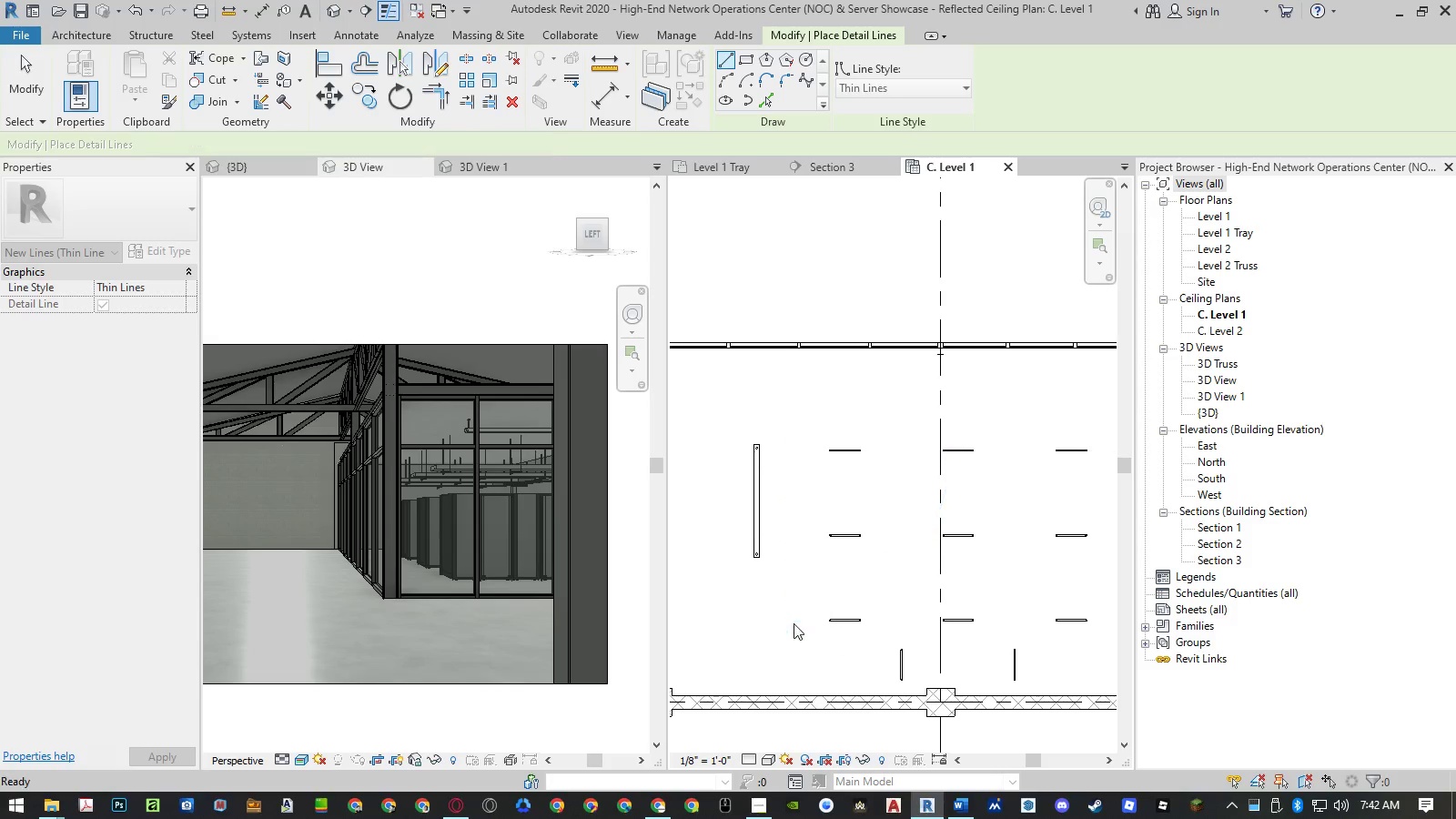 
key(Escape)
 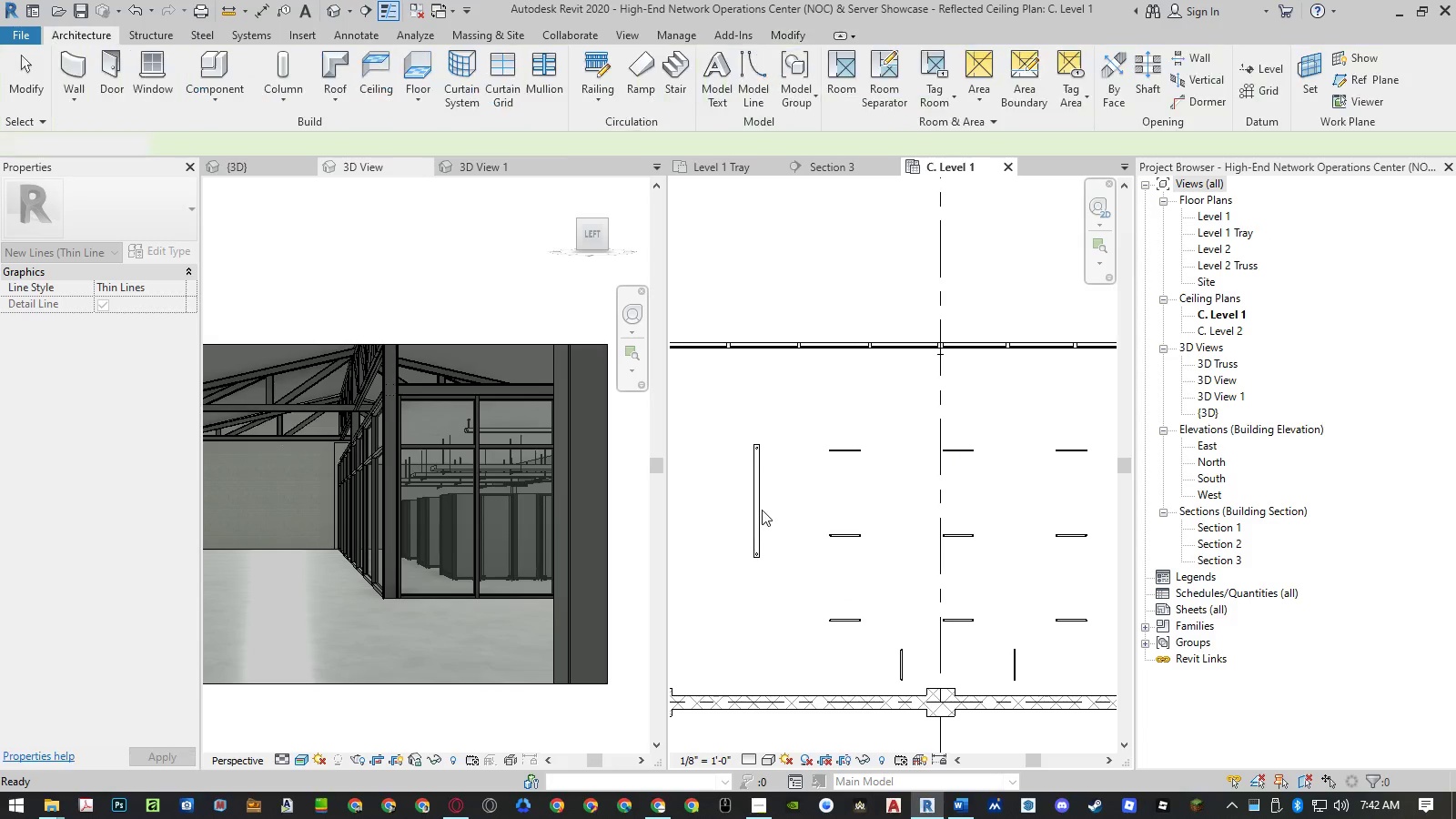 
left_click([762, 510])
 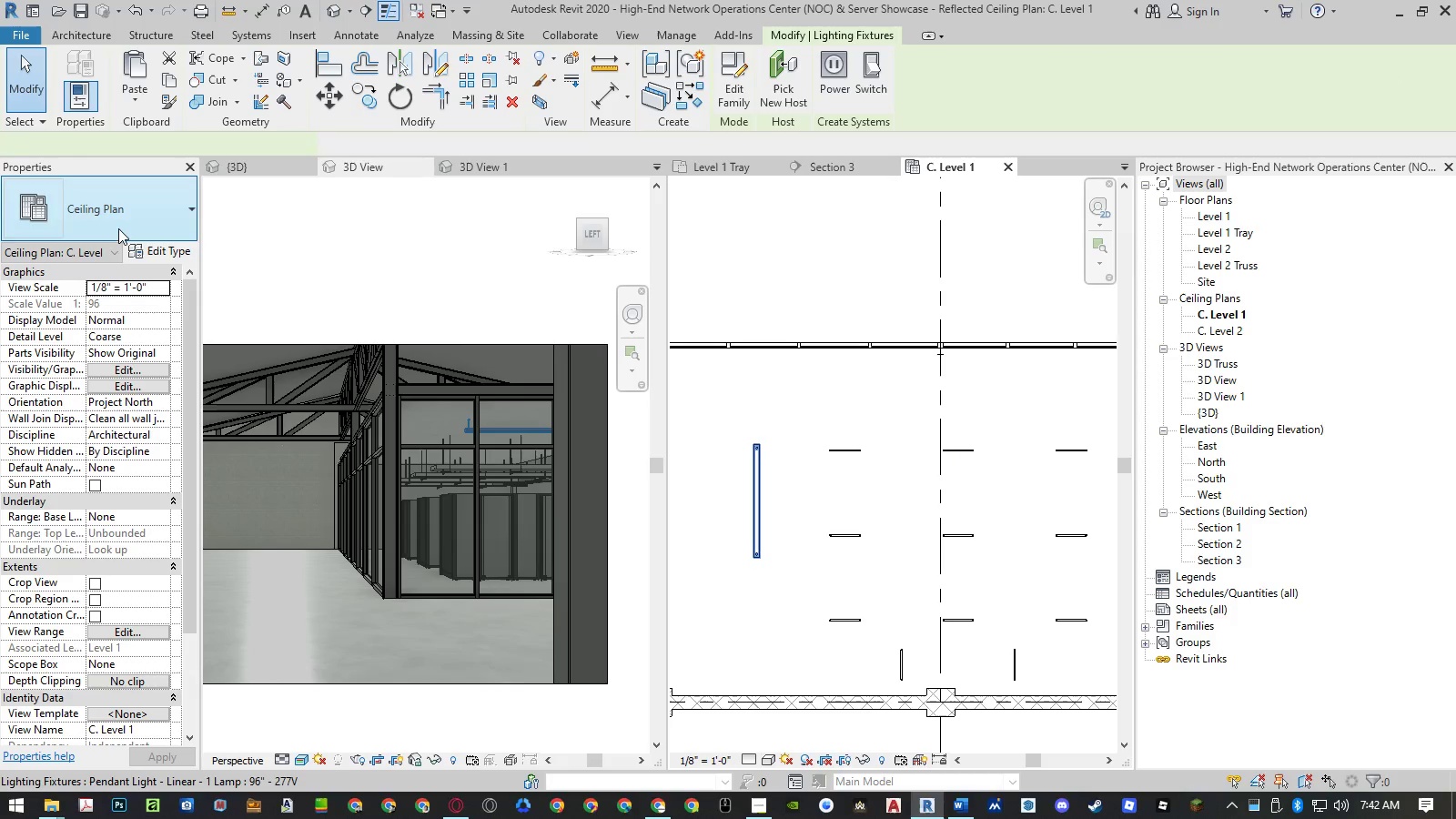 
left_click([157, 253])
 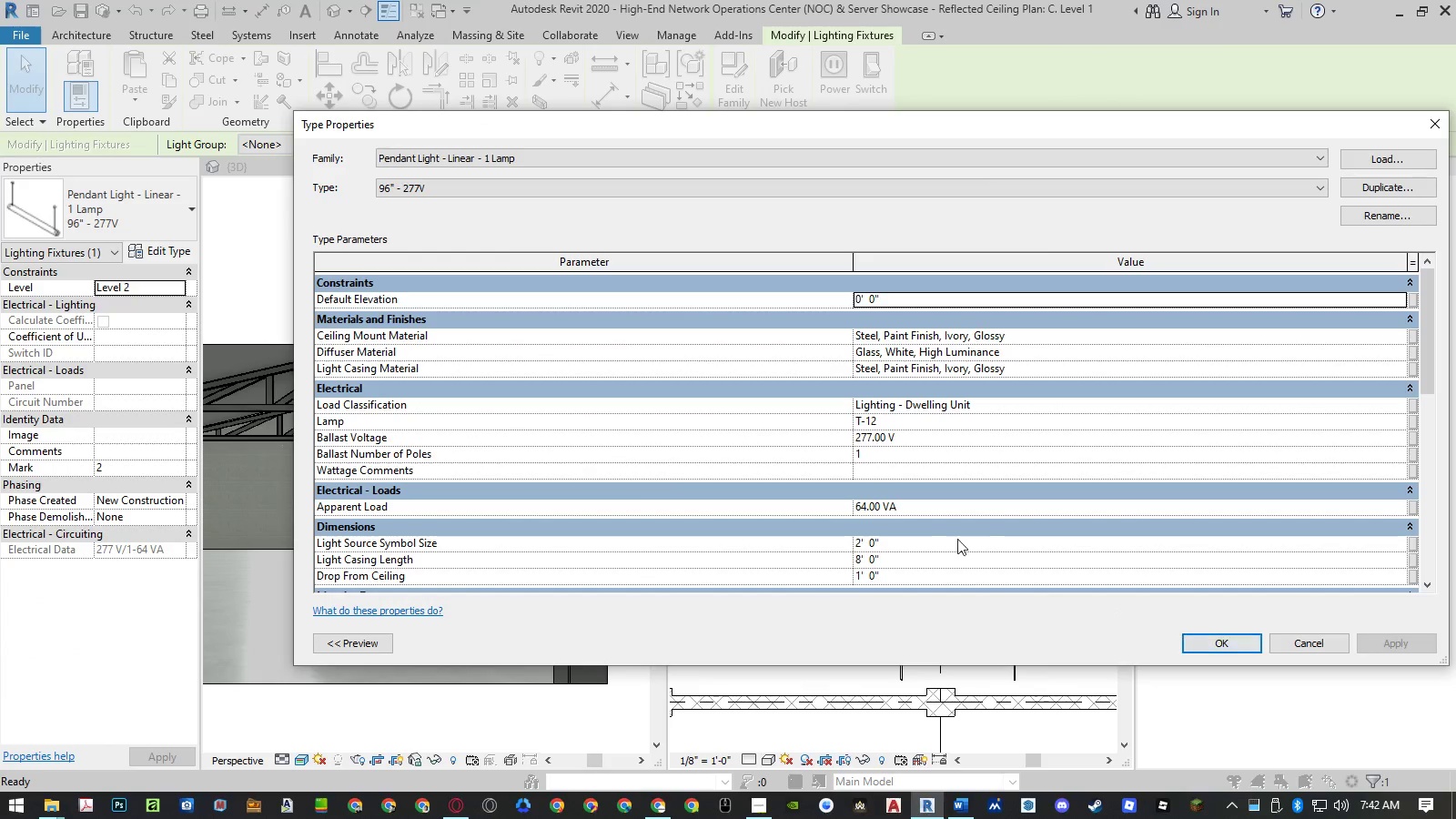 
left_click([925, 557])
 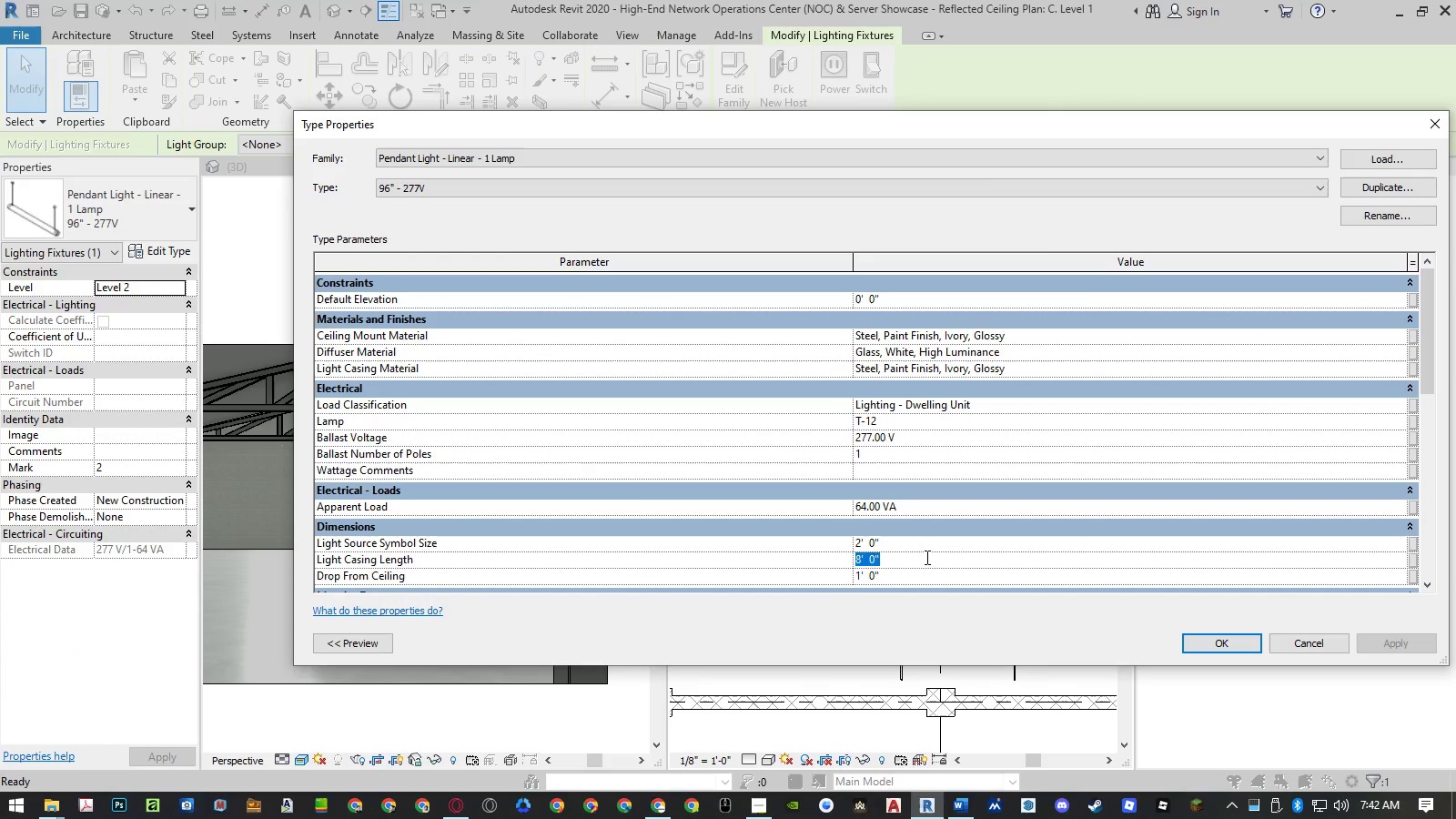 
key(Numpad1)
 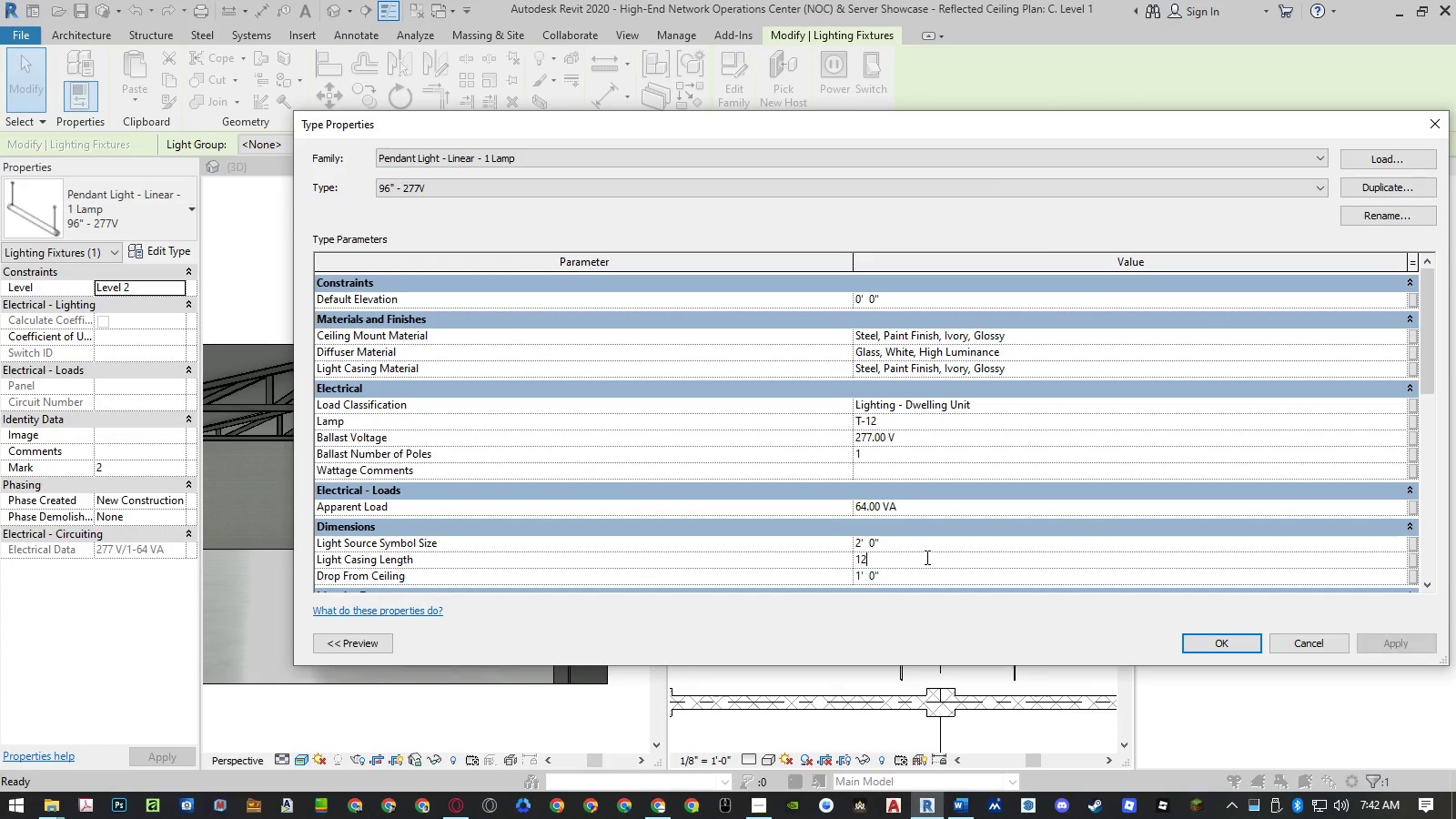 
key(Numpad2)
 